 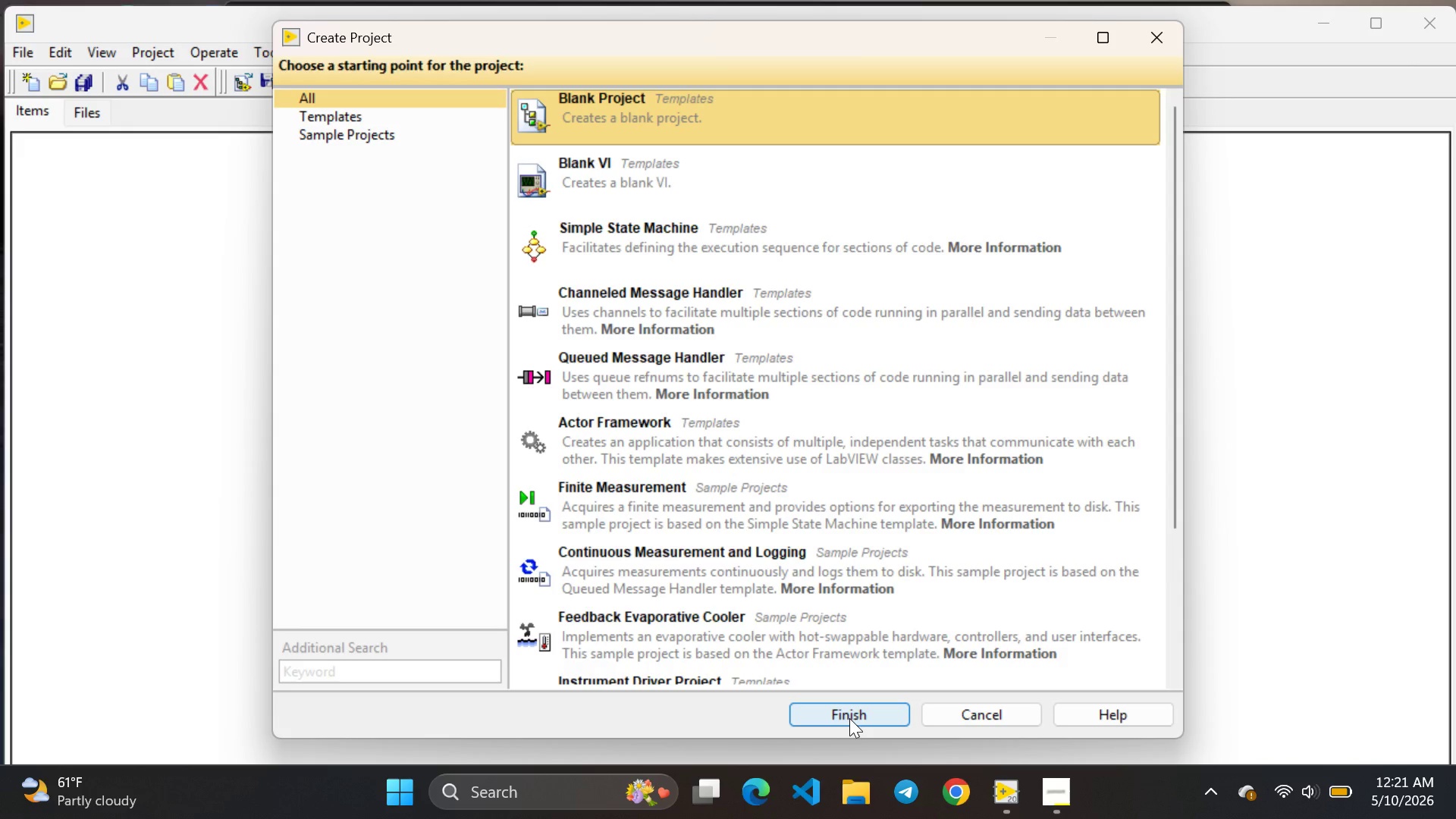 
left_click([27, 50])
 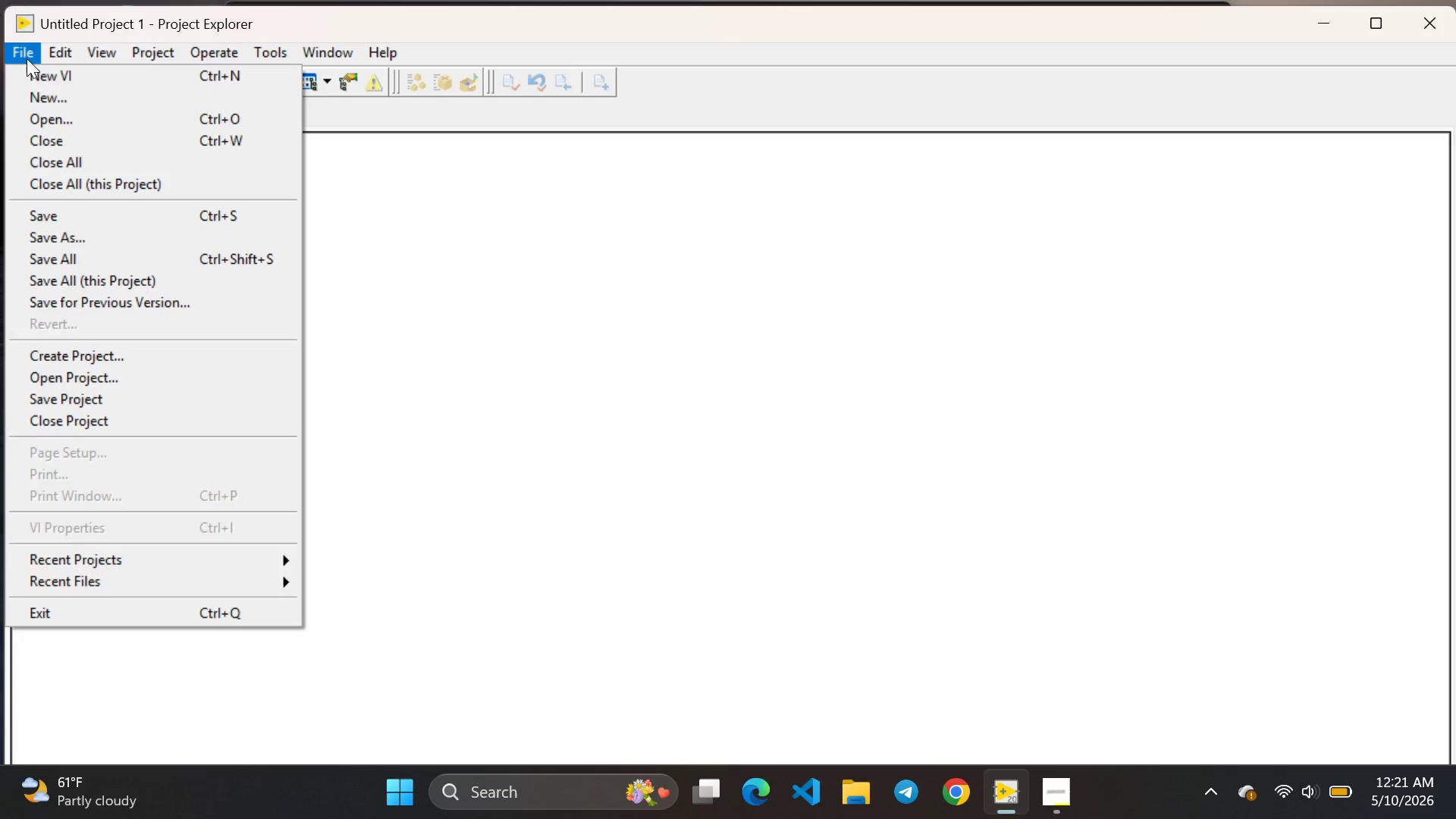 
left_click([36, 74])
 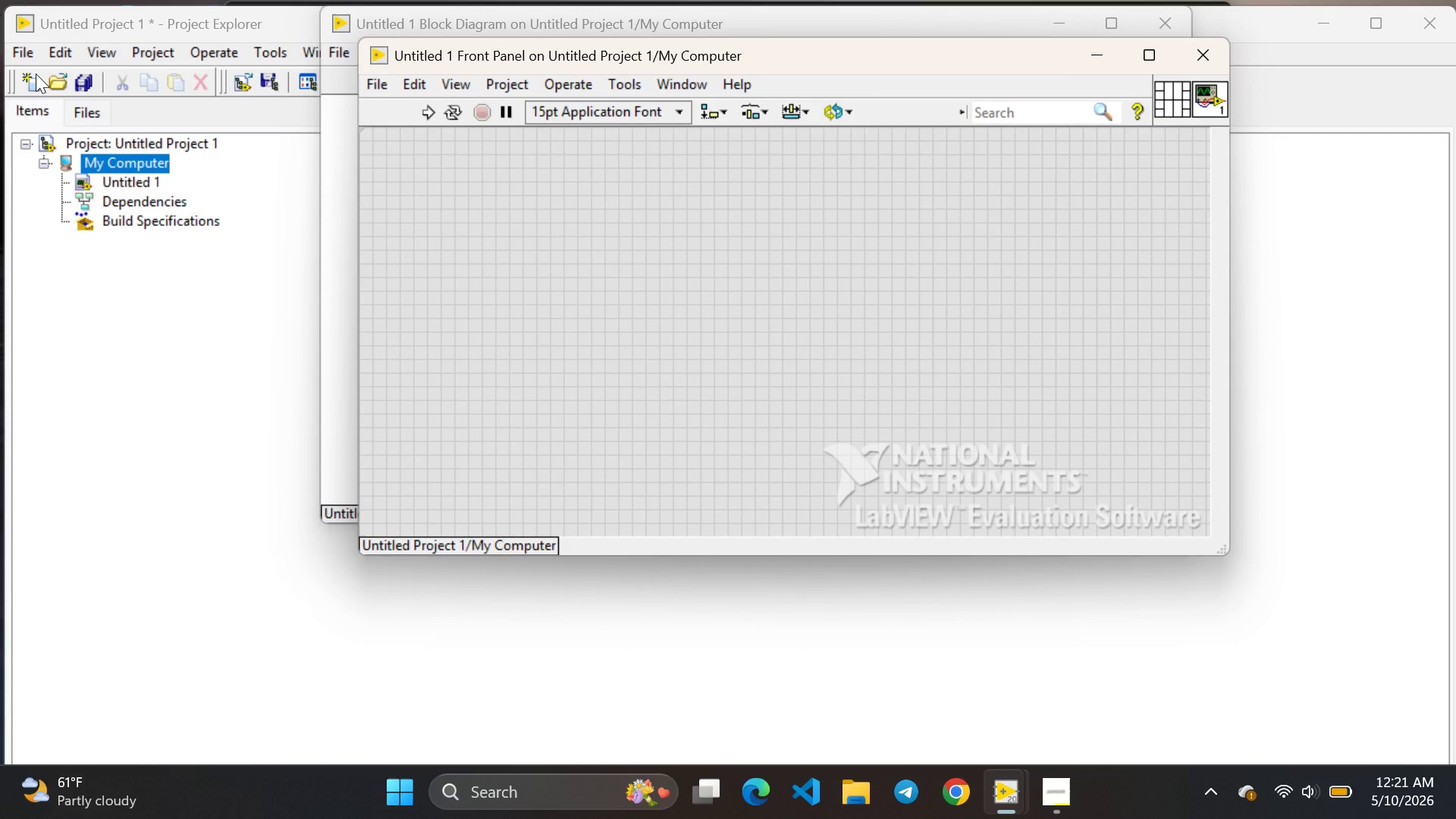 
key(Control+V)
 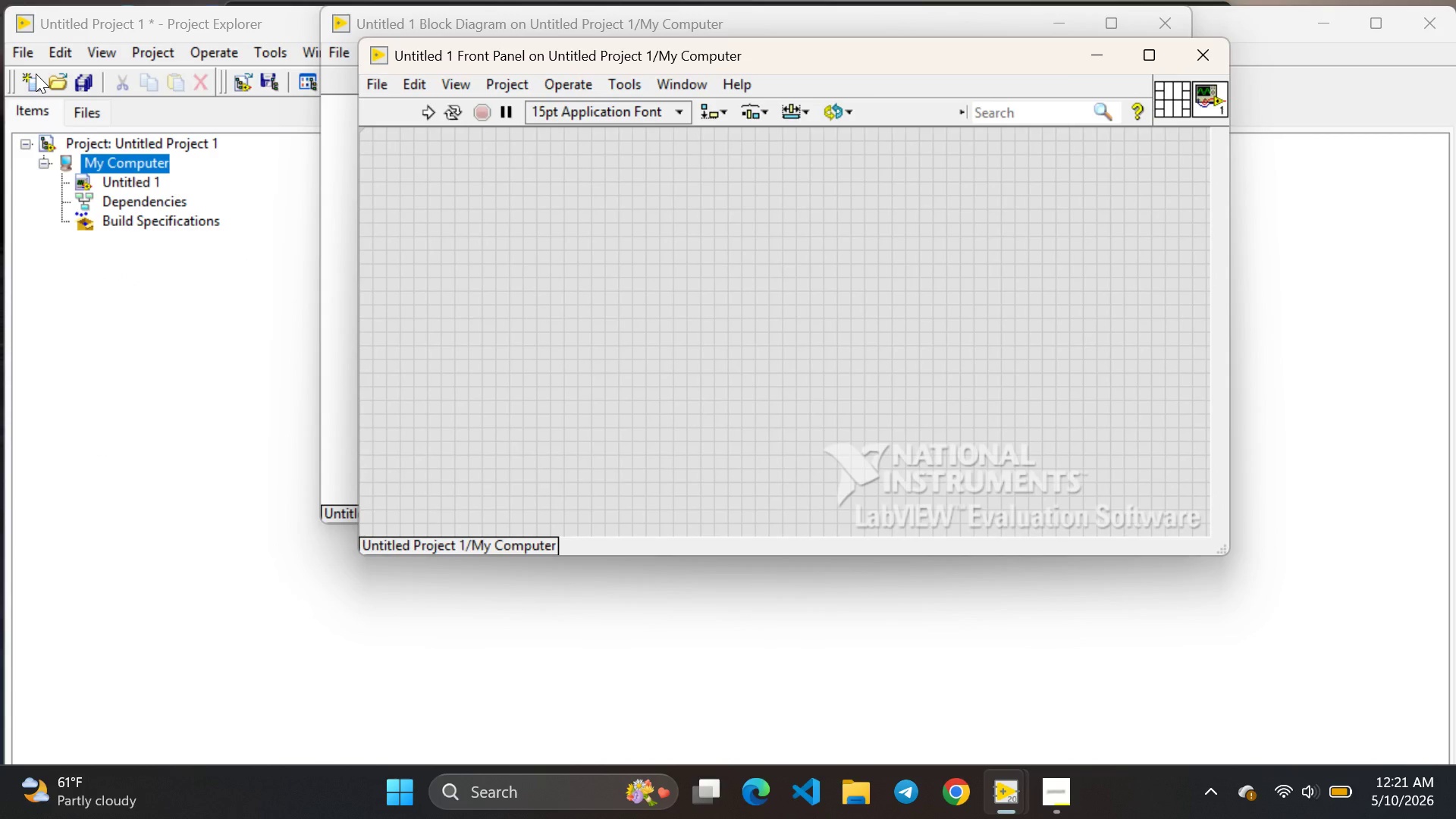 
key(Control+T)
 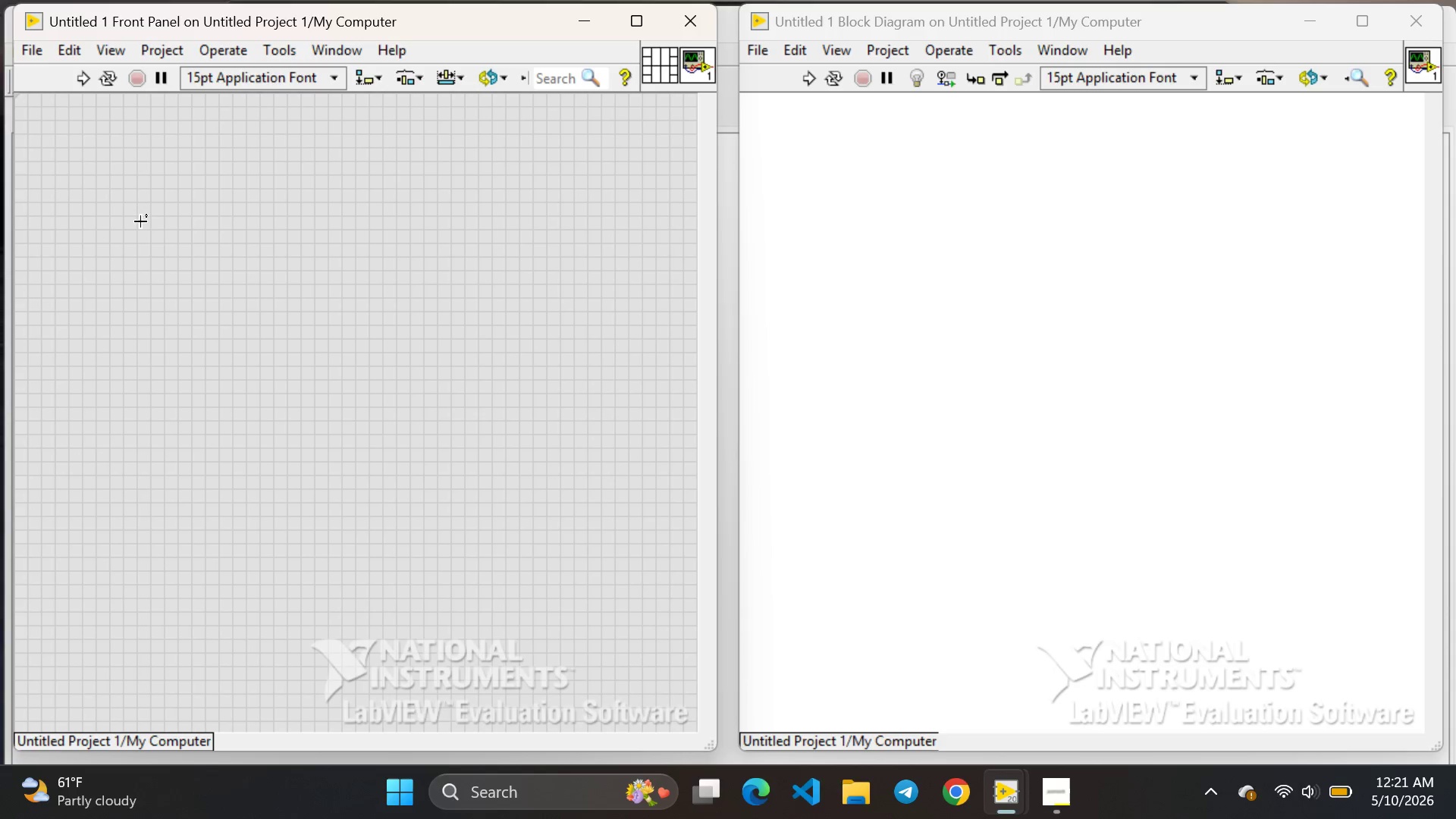 
right_click([151, 242])
 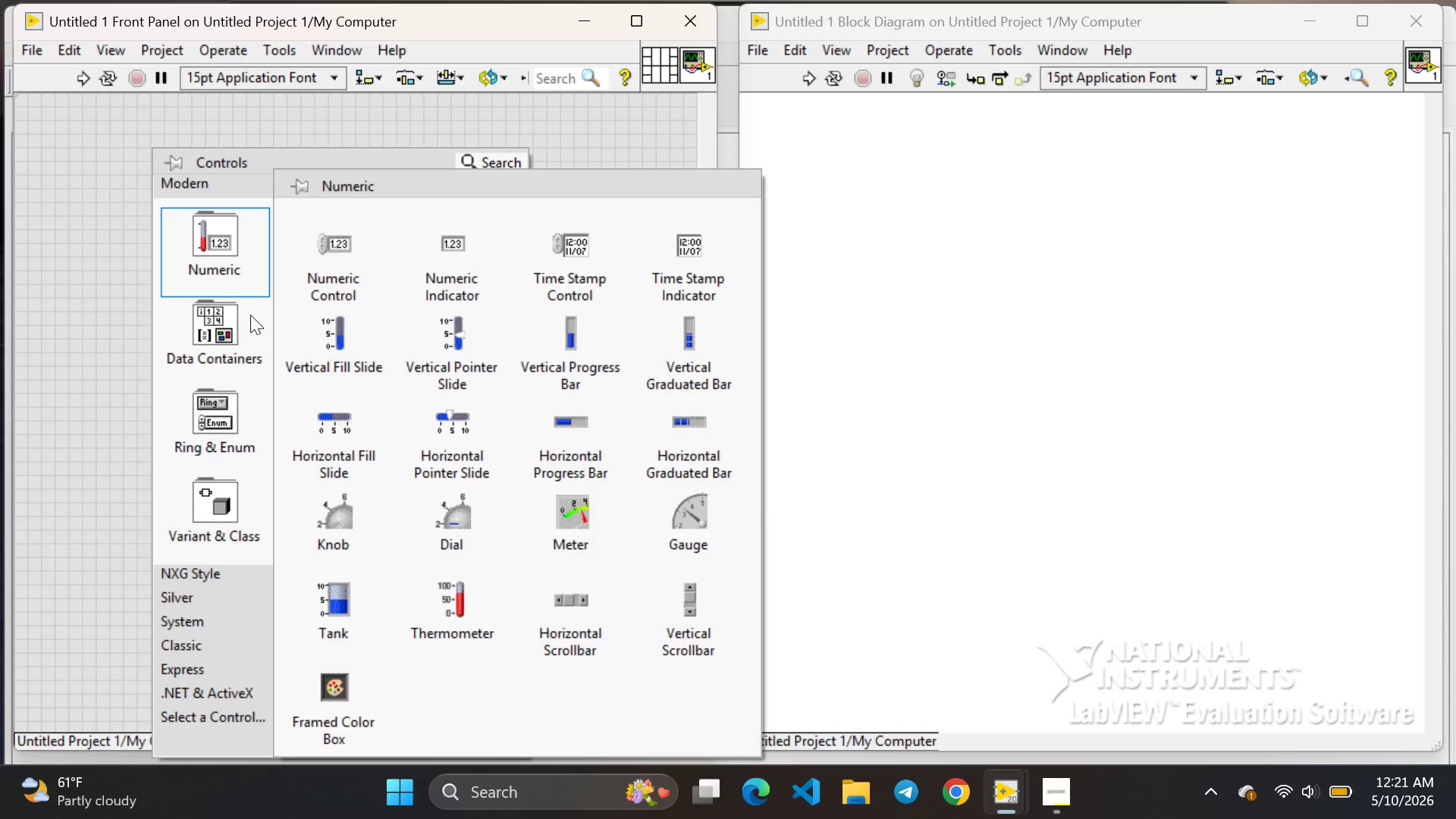 
mouse_move([341, 339])
 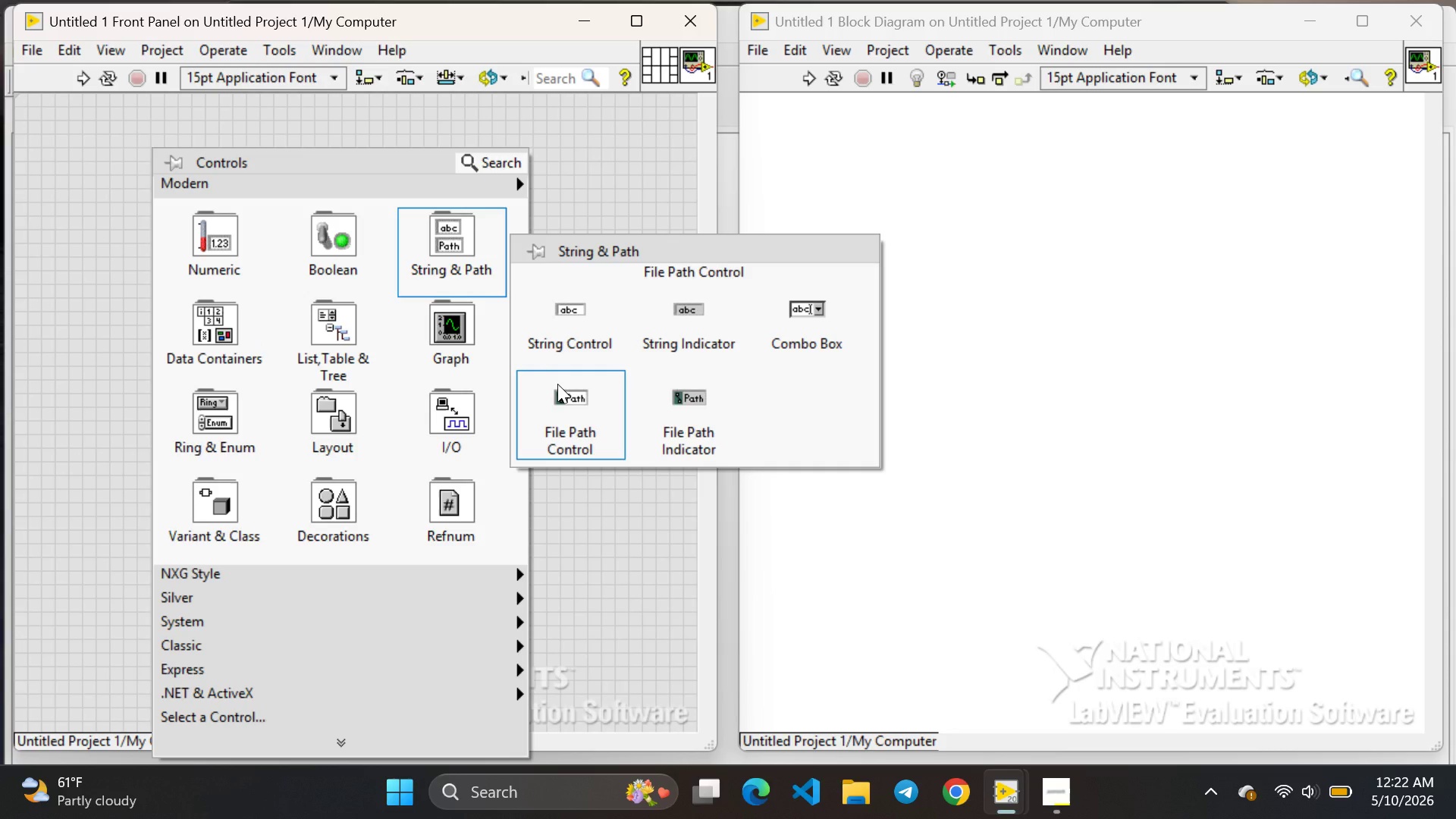 
left_click([567, 405])
 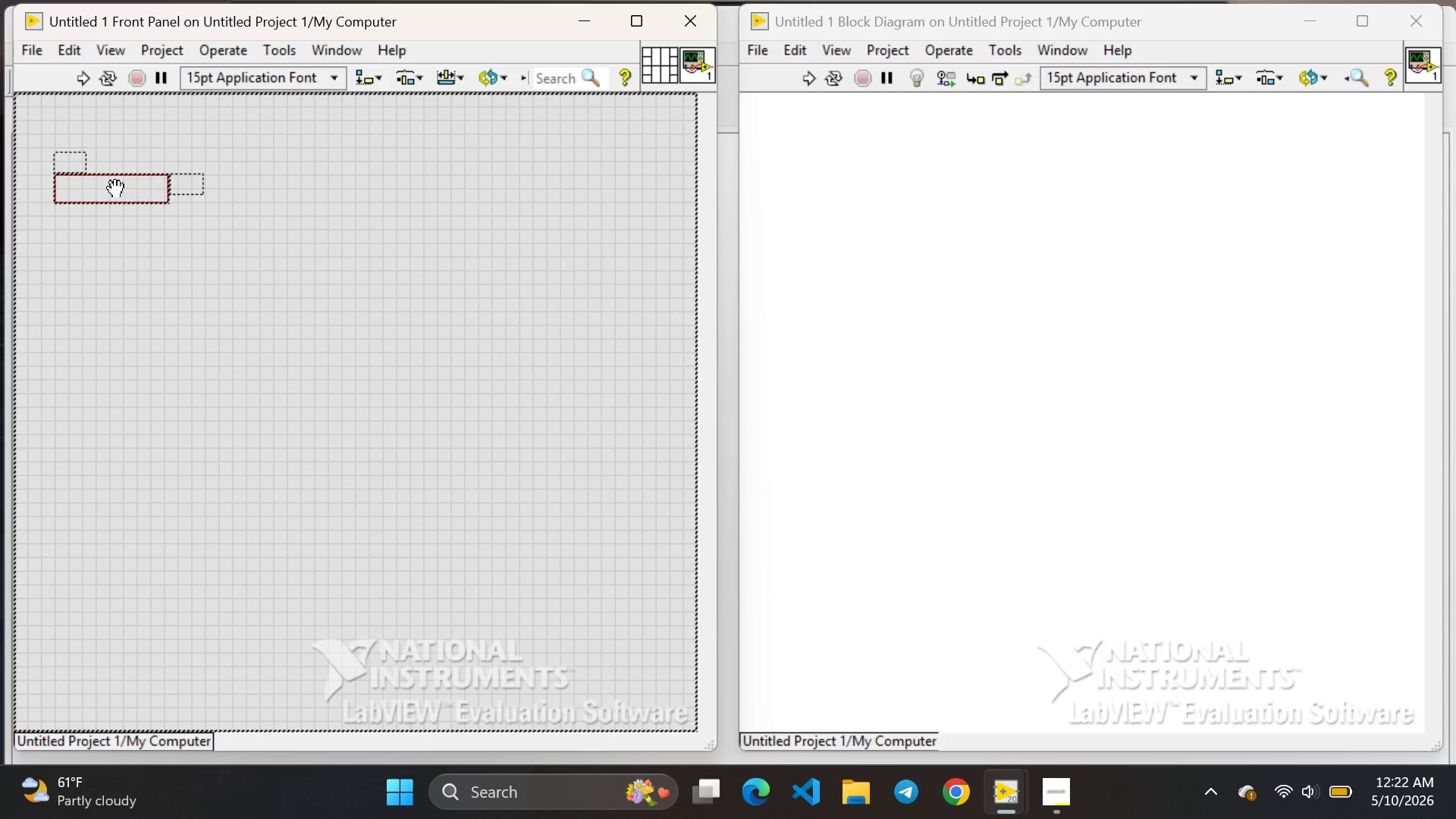 
left_click([115, 191])
 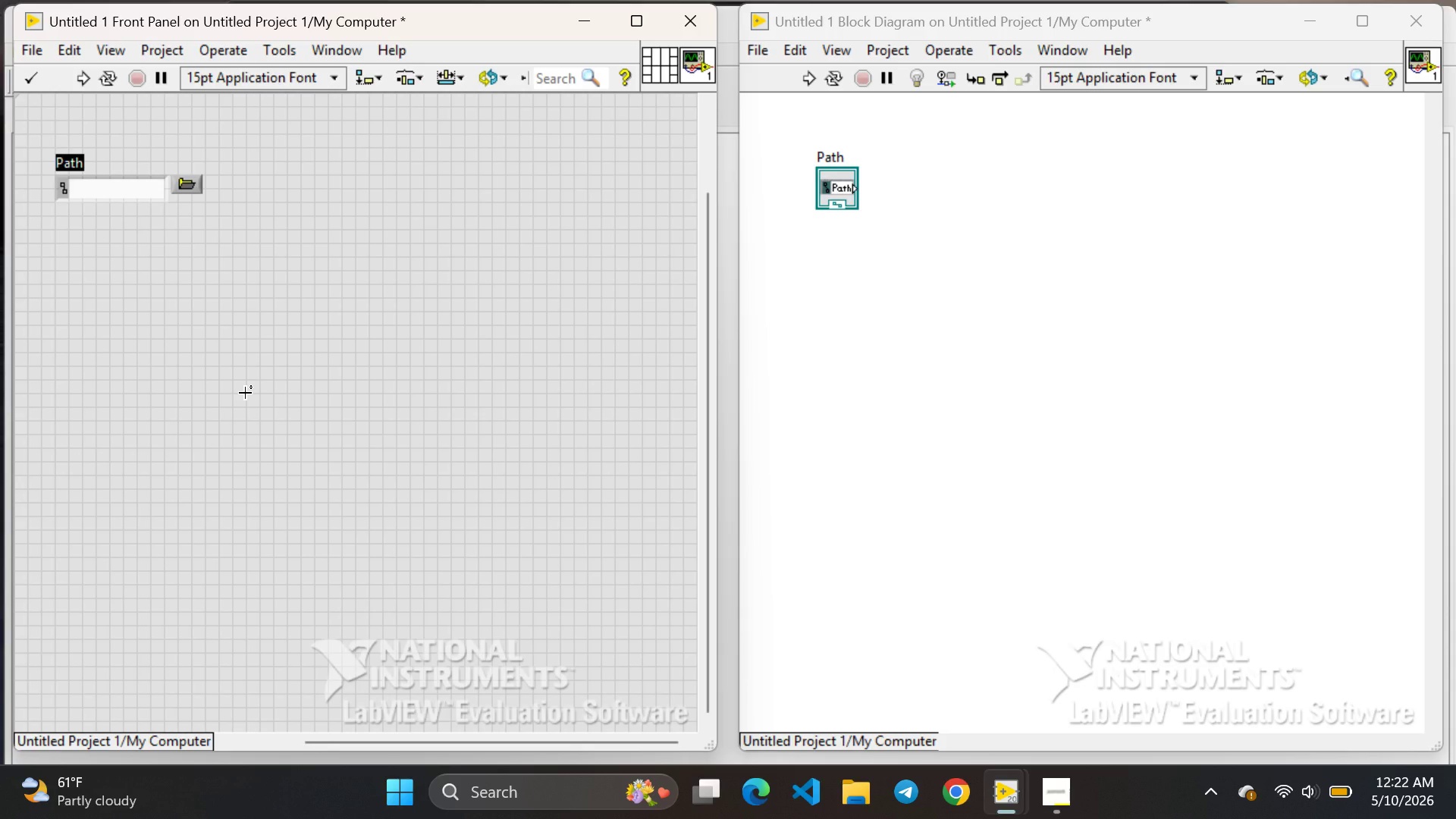 
wait(9.83)
 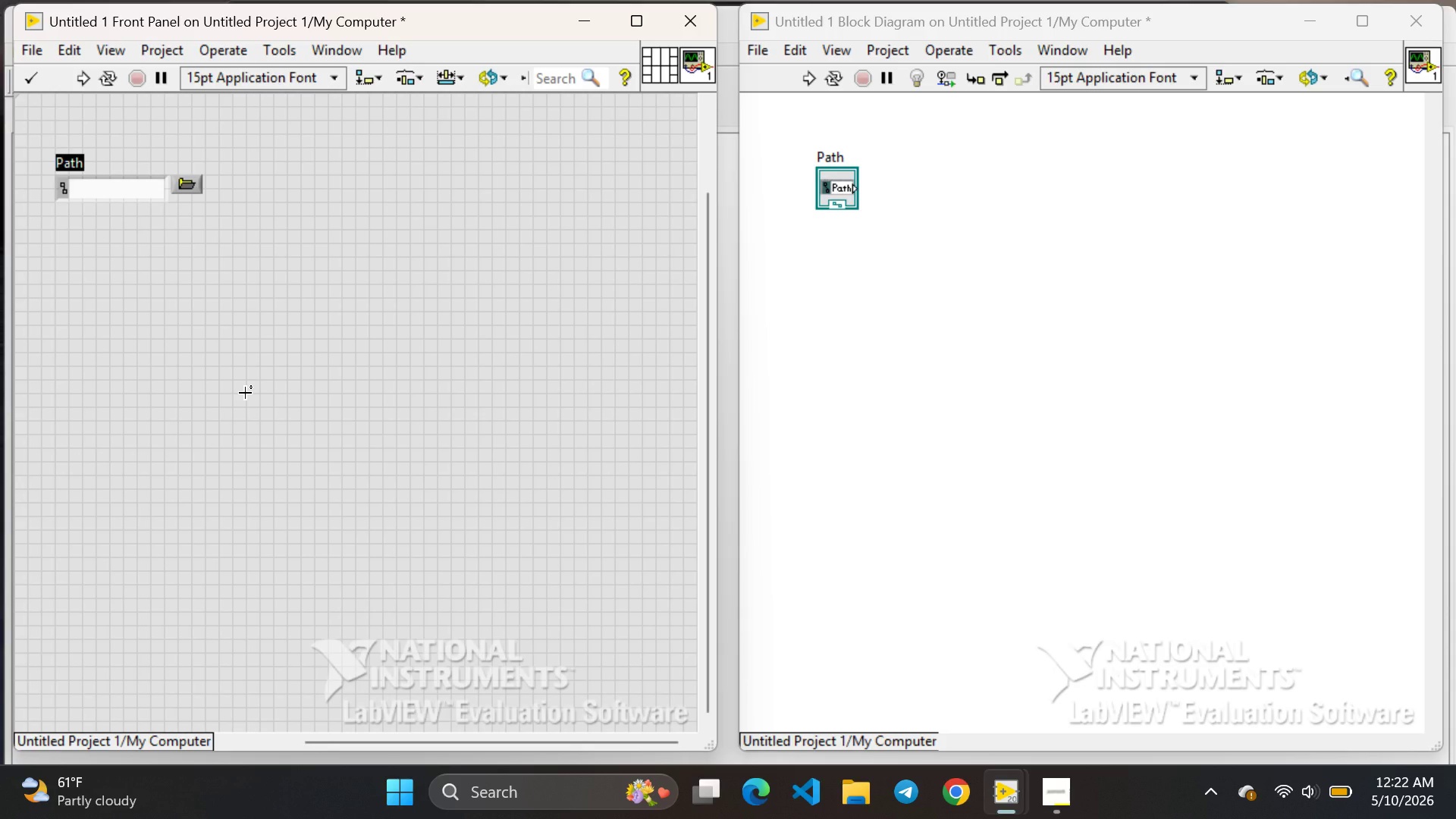 
right_click([934, 201])
 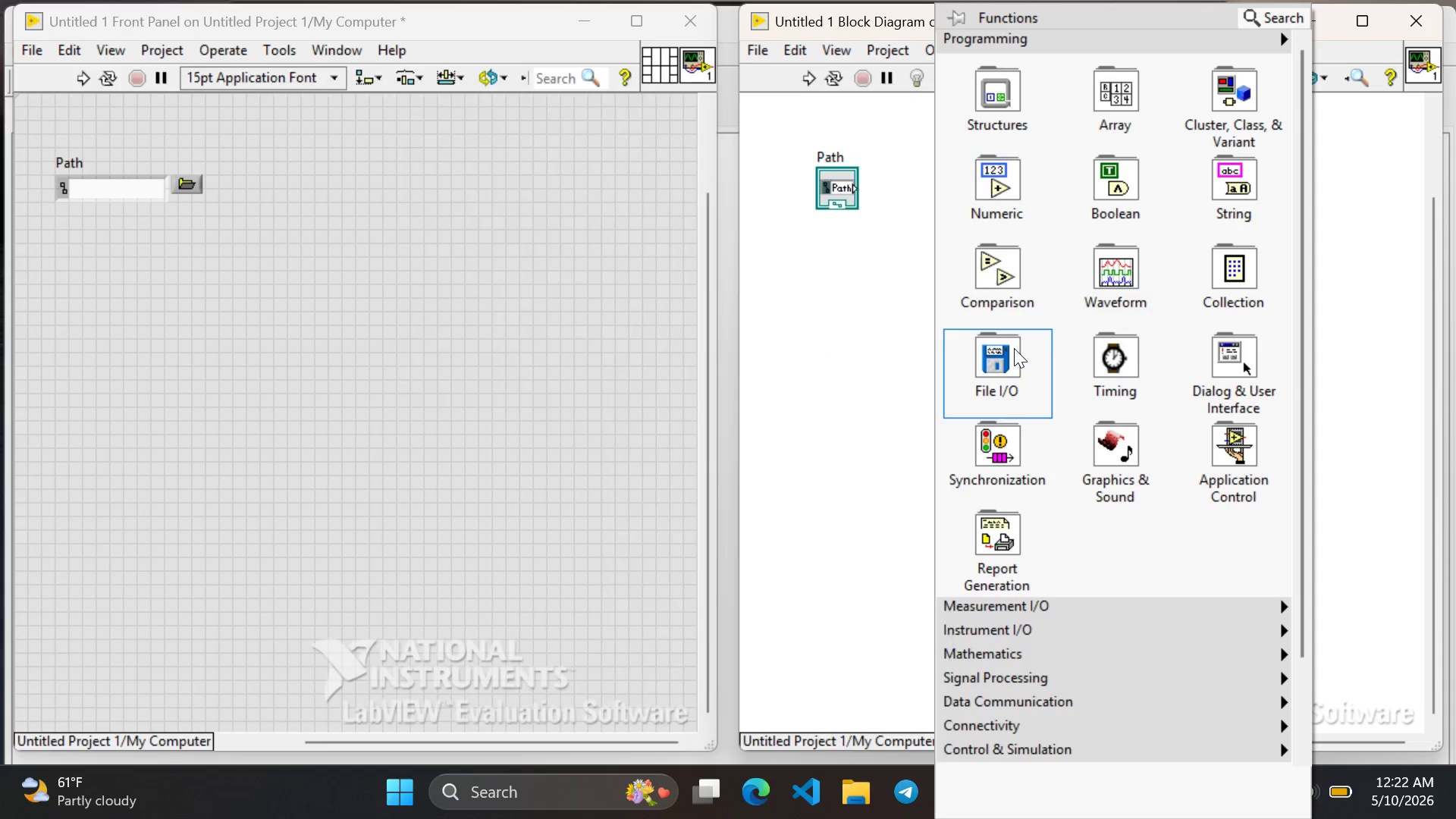 
left_click([999, 359])
 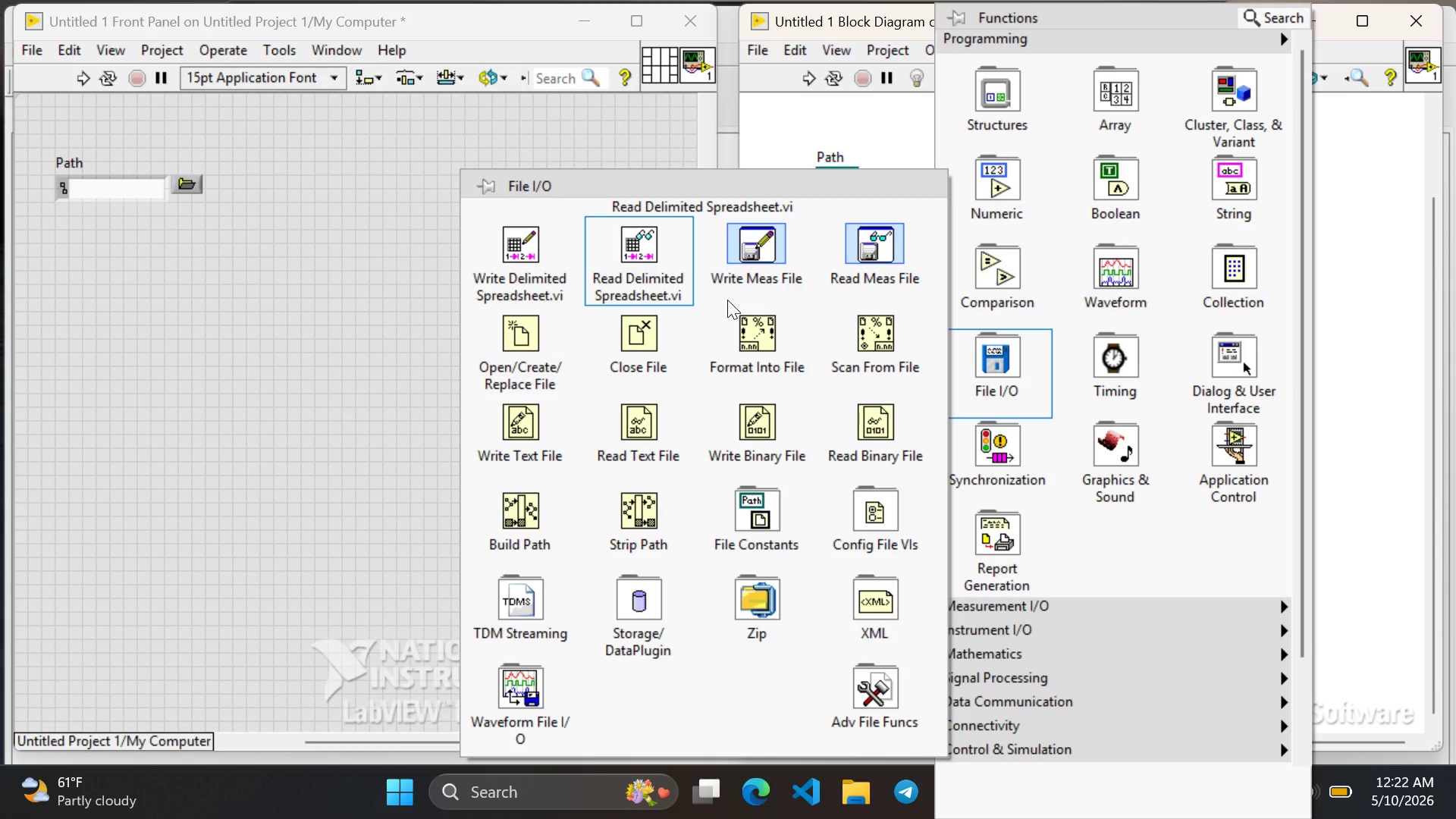 
left_click([662, 281])
 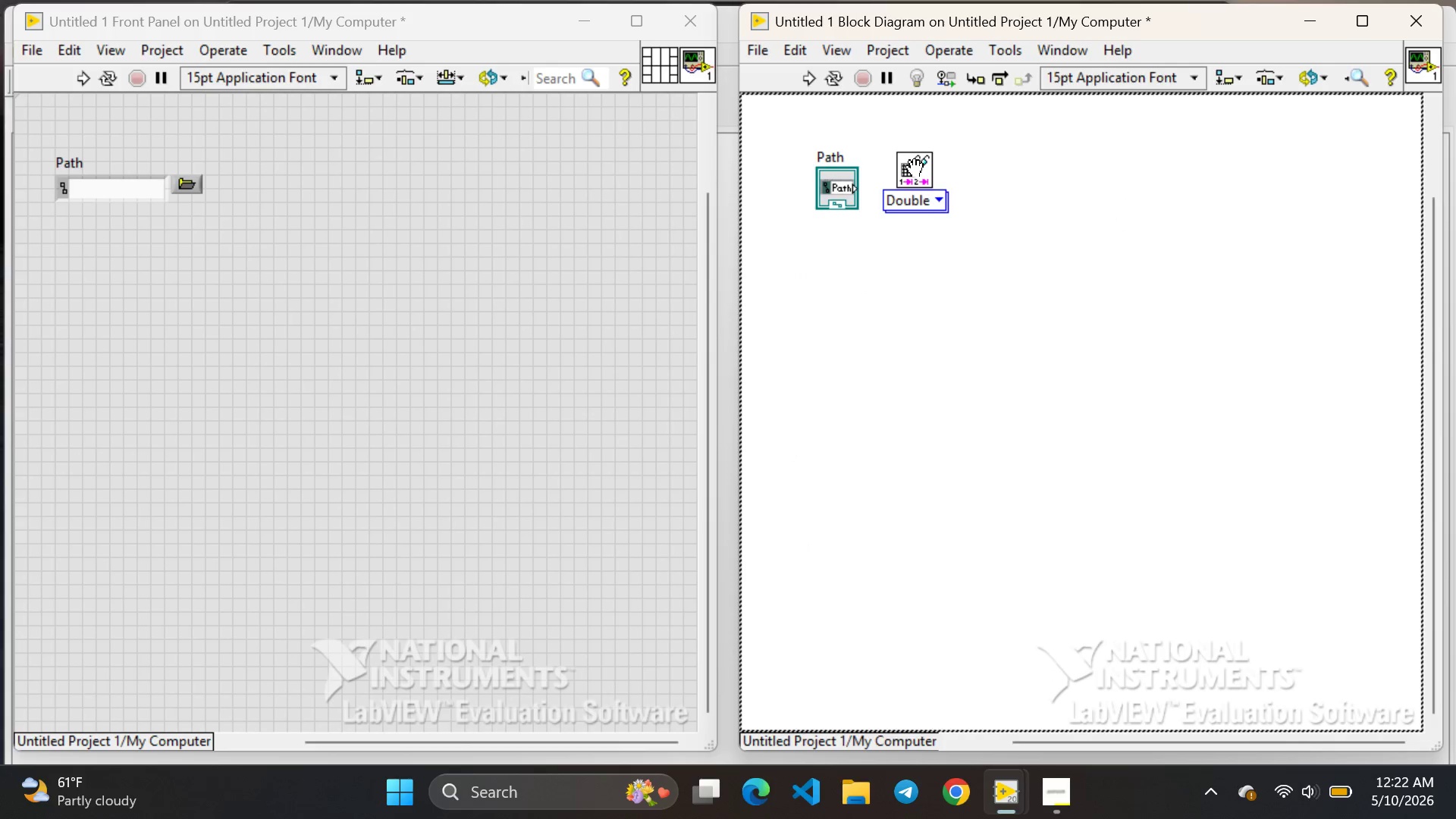 
left_click([915, 169])
 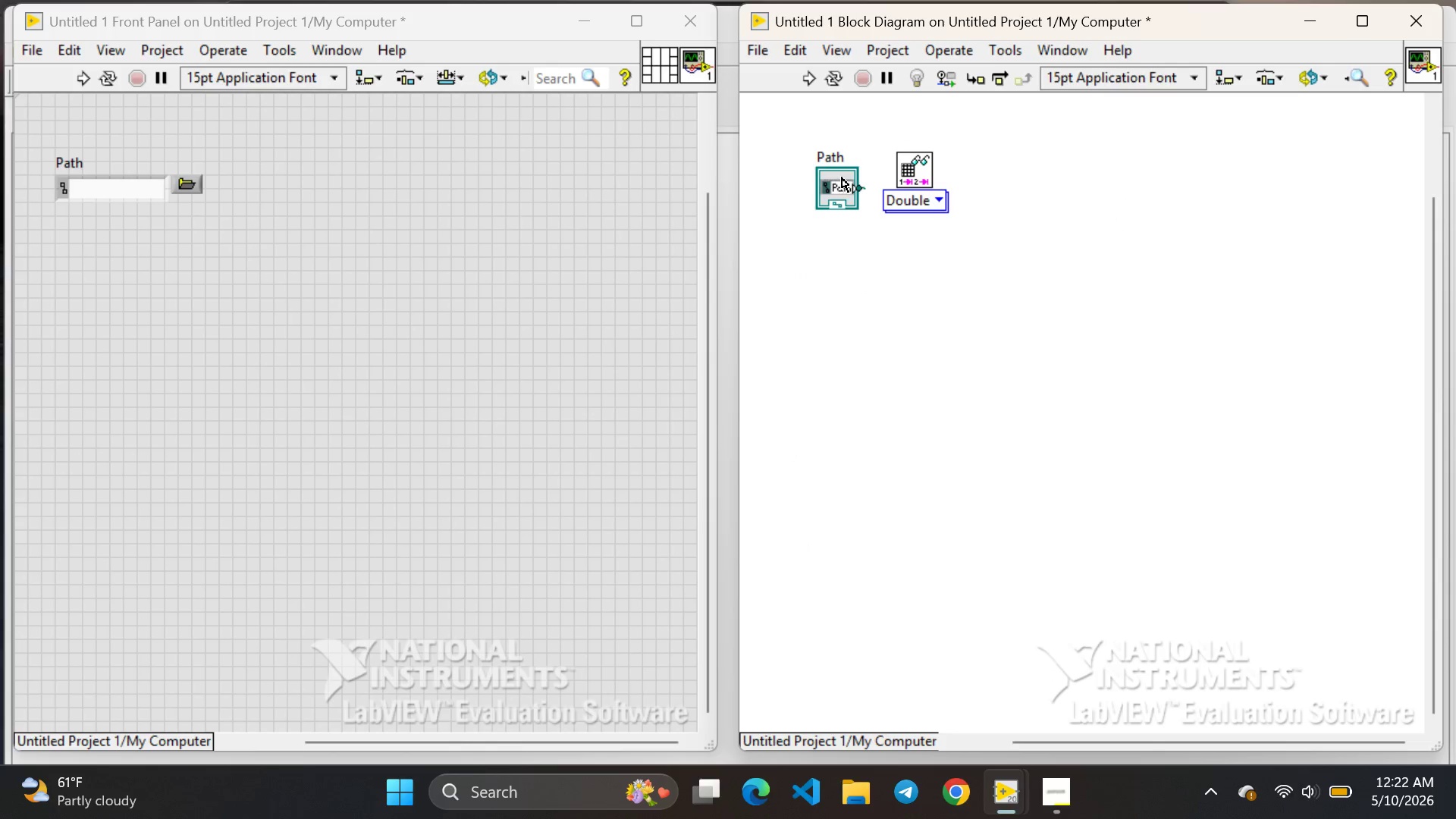 
left_click([842, 176])
 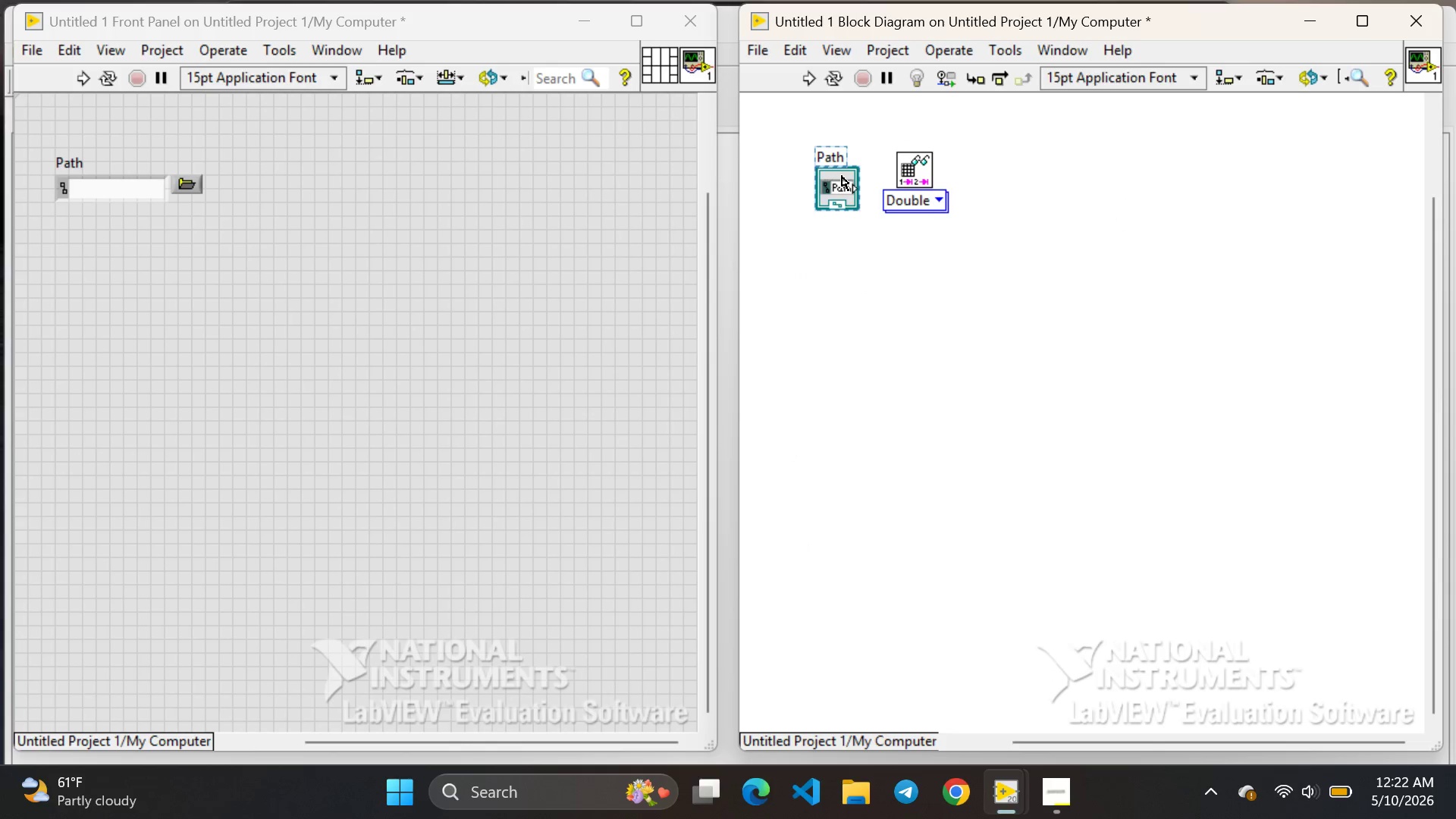 
left_click_drag(start_coordinate=[842, 176], to_coordinate=[780, 155])
 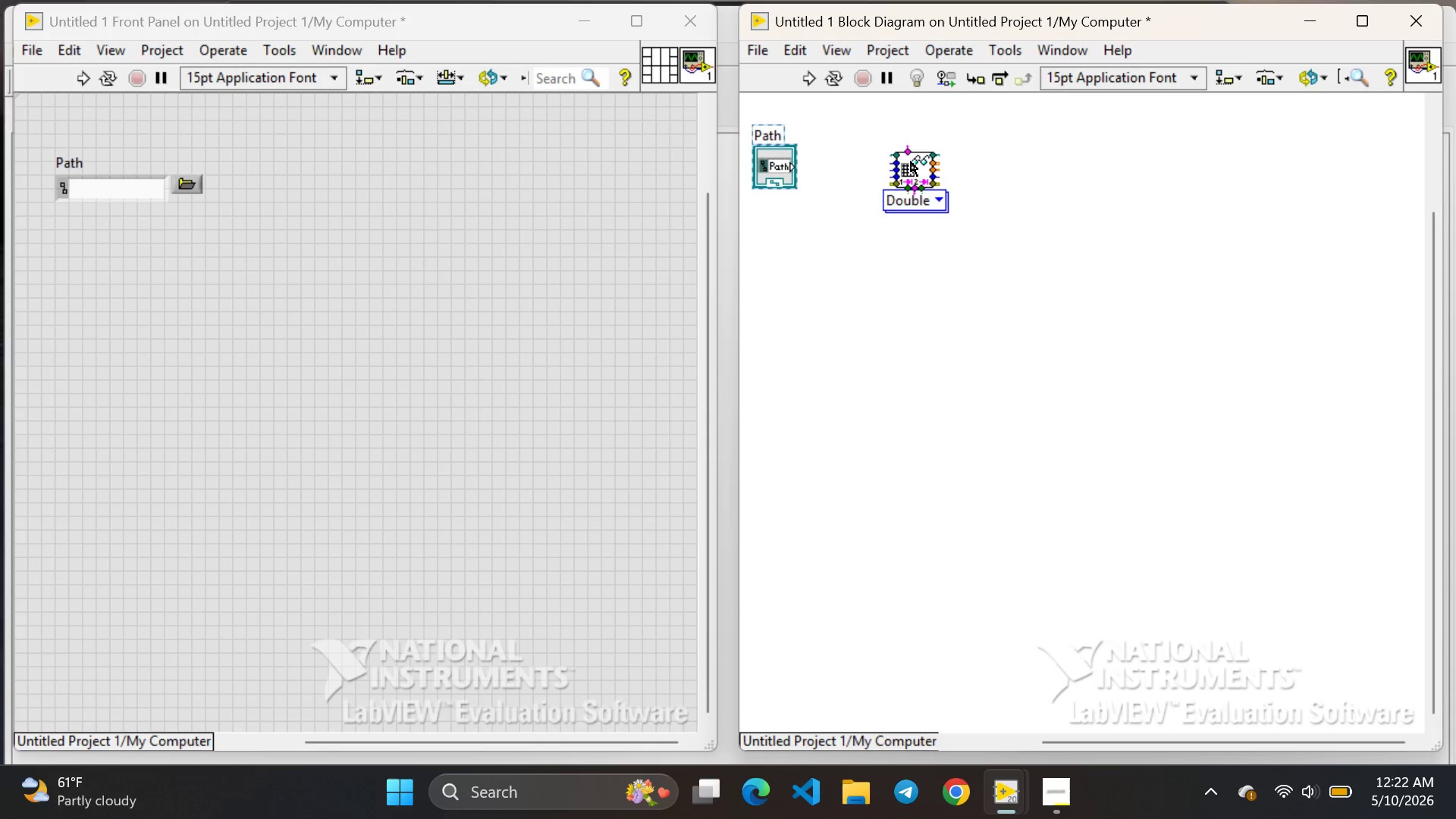 
left_click([911, 162])
 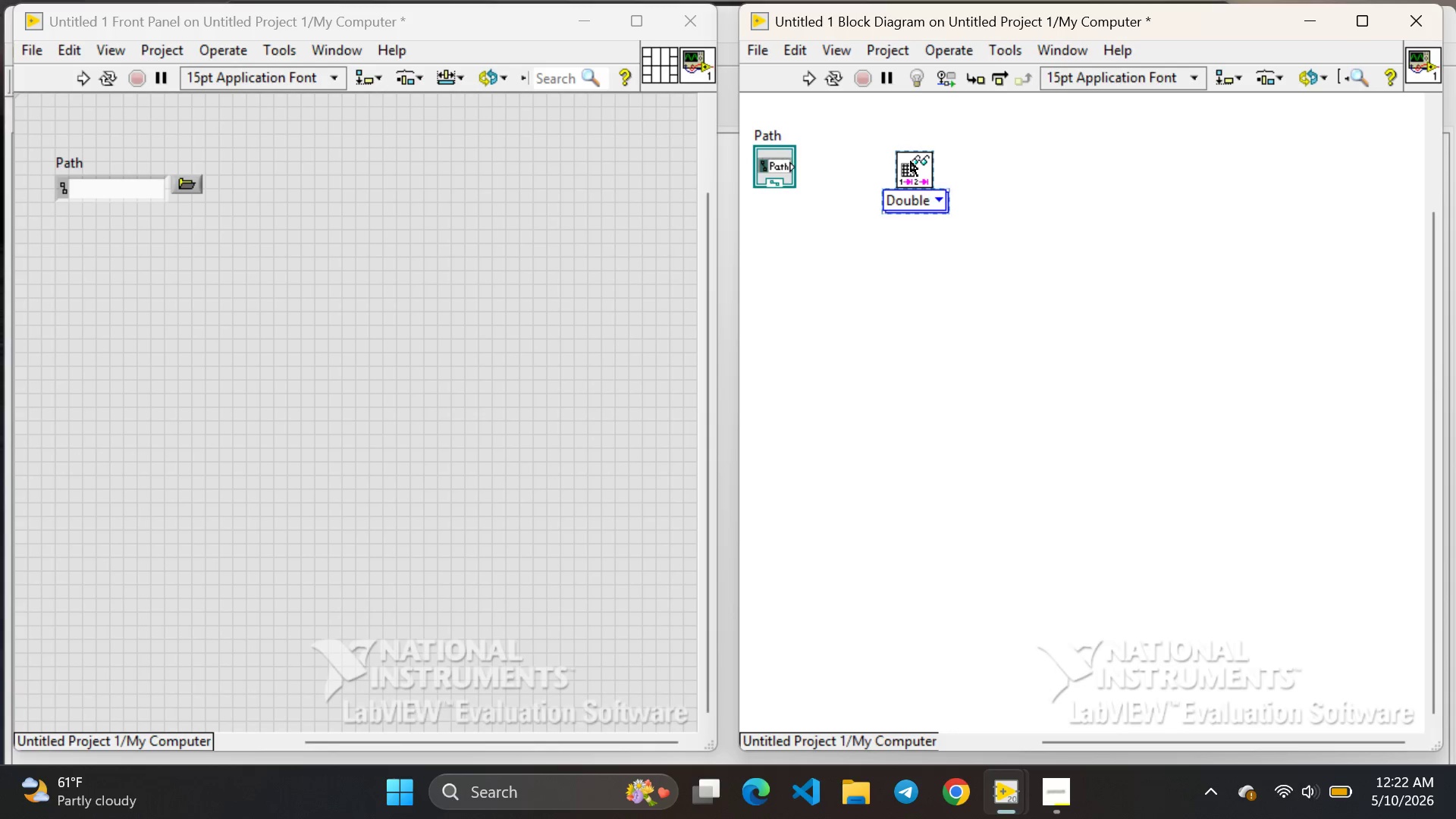 
left_click_drag(start_coordinate=[911, 162], to_coordinate=[862, 157])
 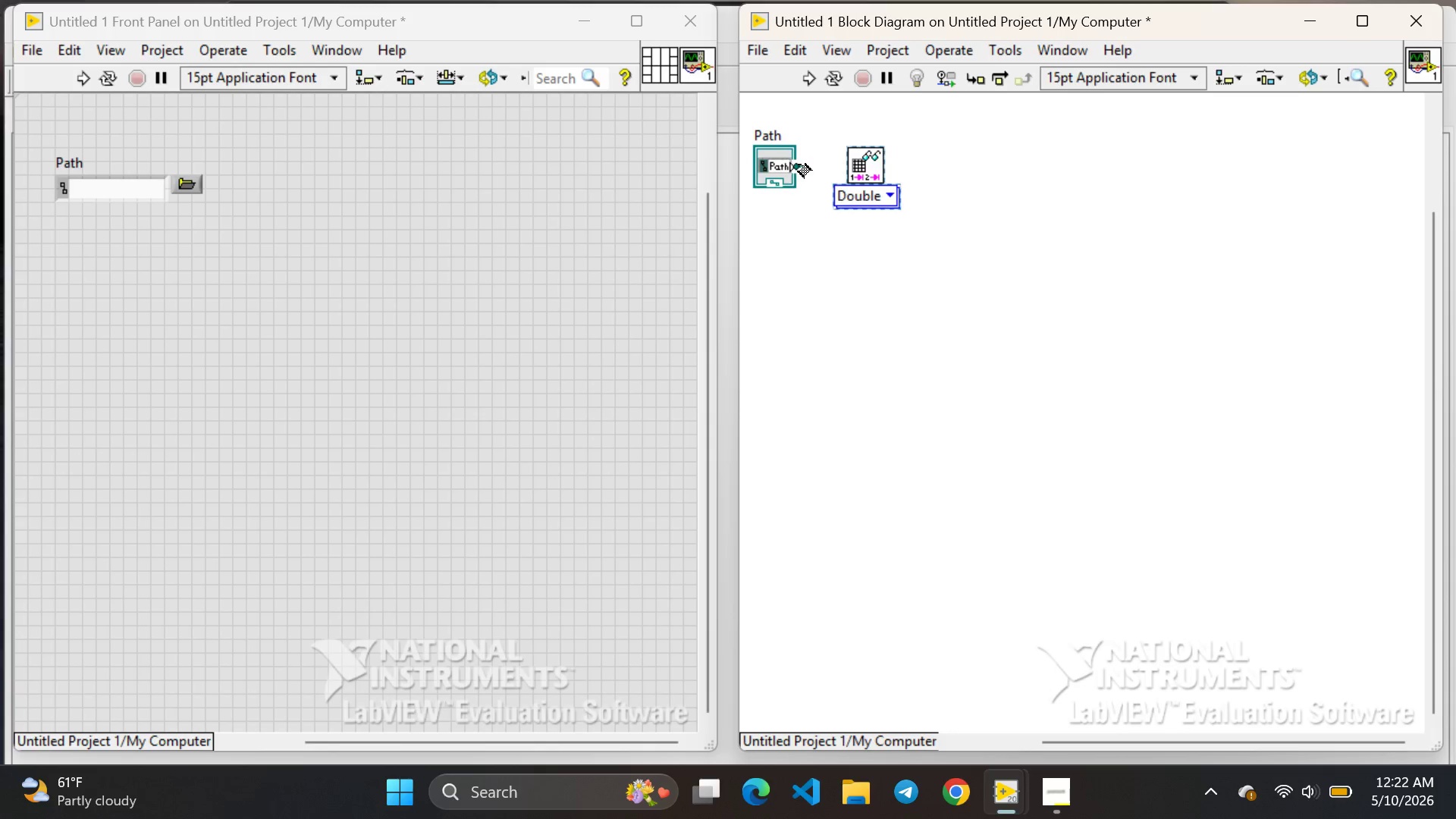 
left_click_drag(start_coordinate=[799, 165], to_coordinate=[834, 149])
 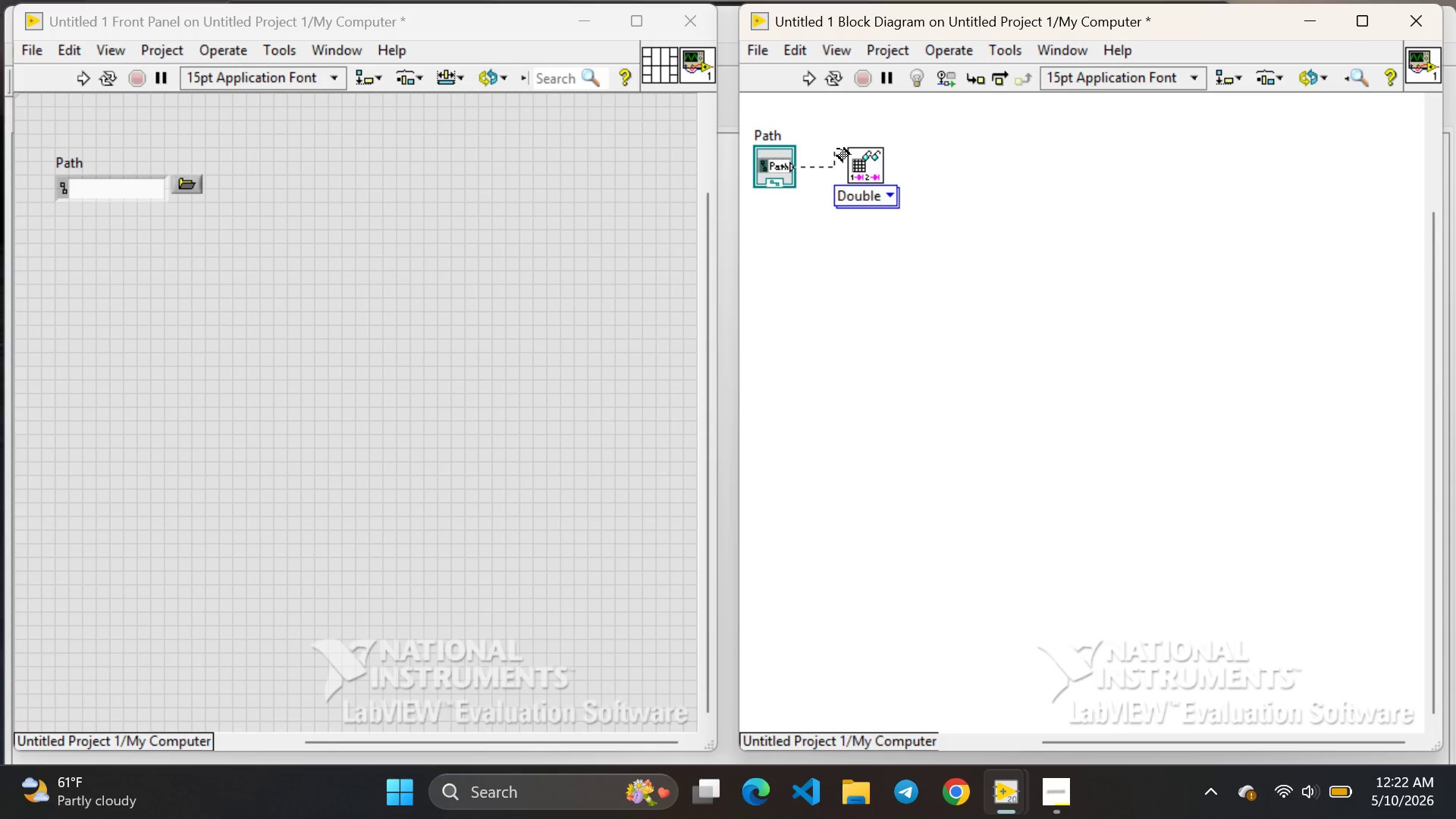 
left_click_drag(start_coordinate=[835, 149], to_coordinate=[843, 149])
 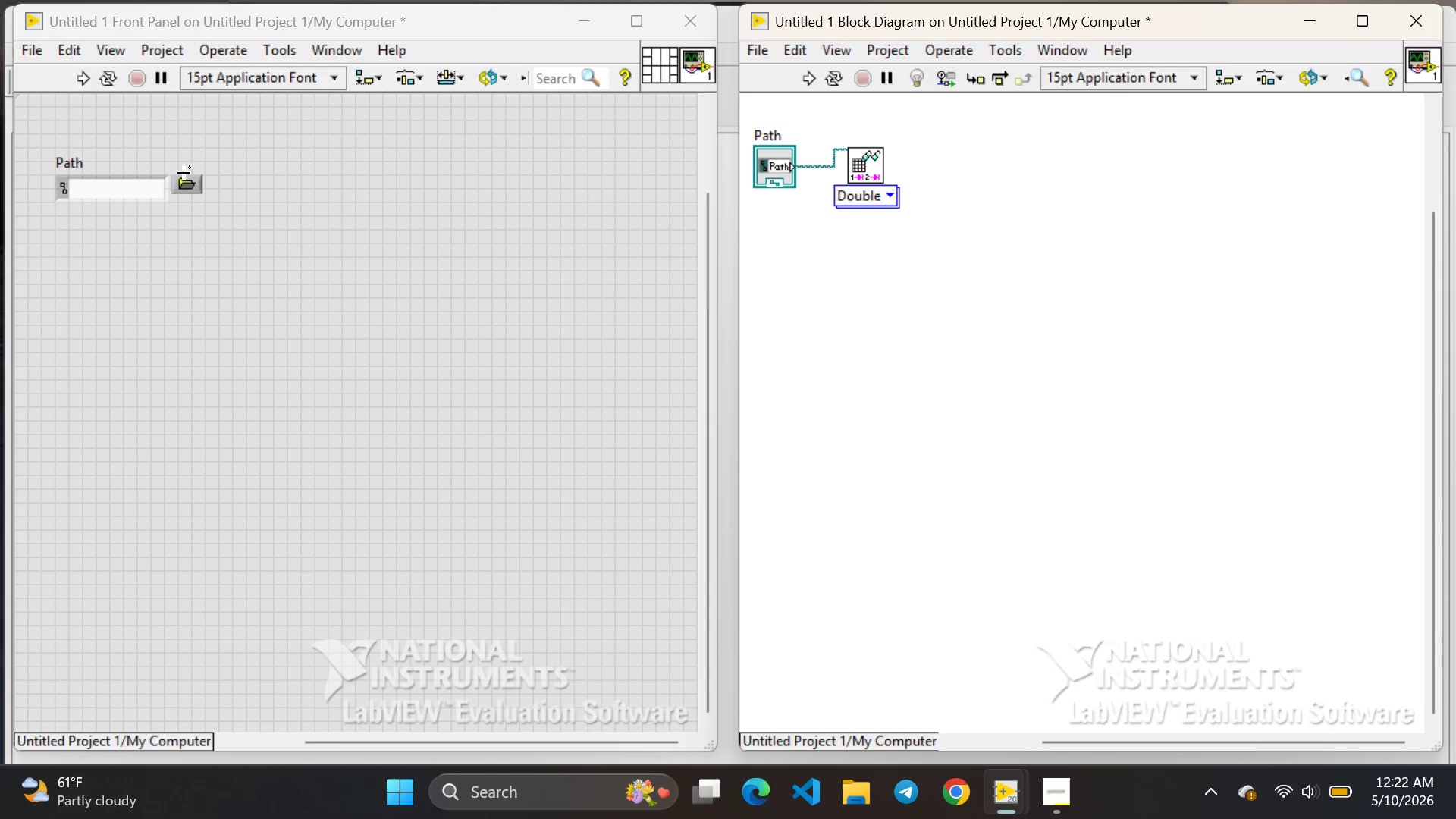 
left_click([188, 186])
 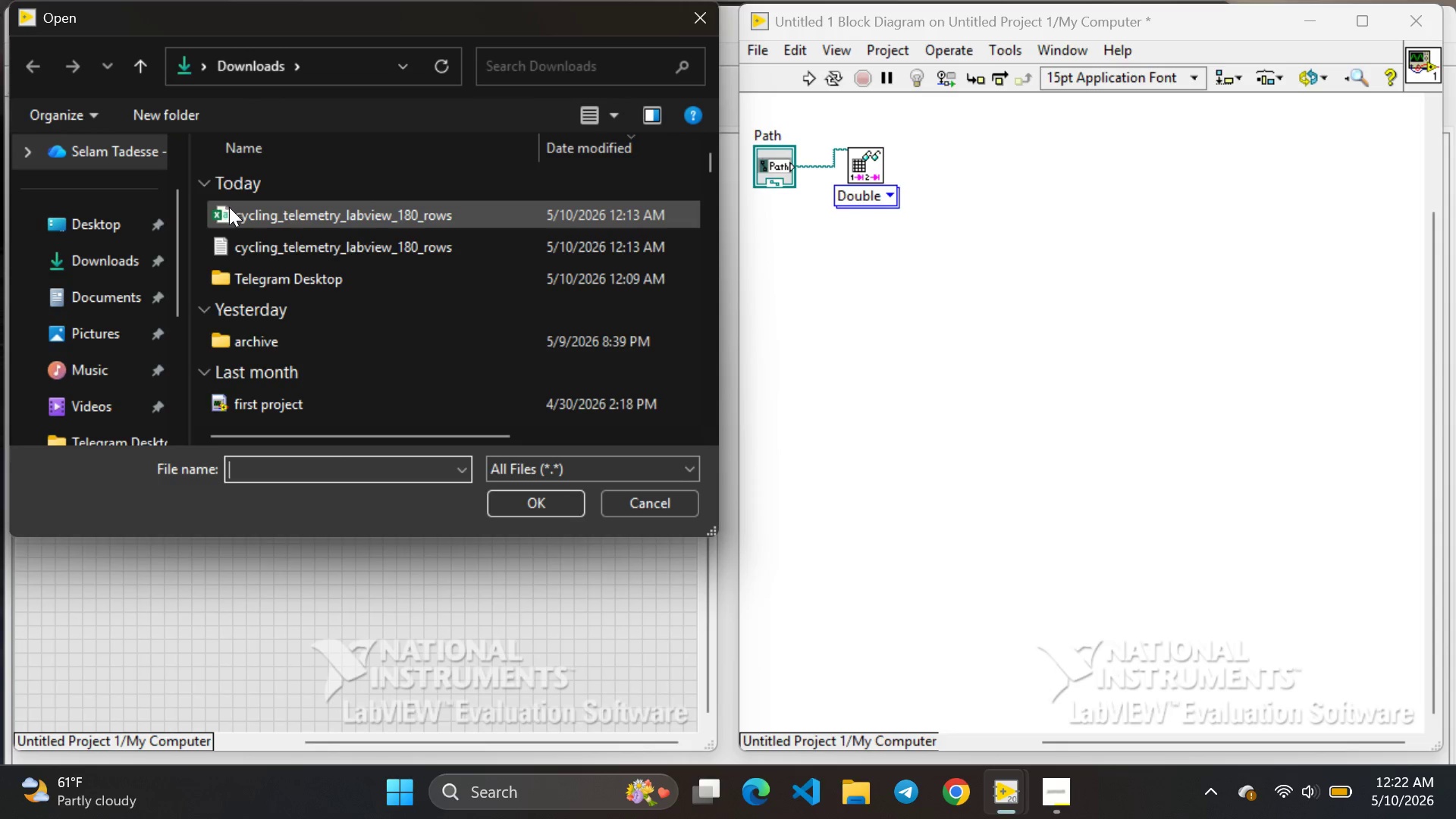 
left_click([260, 258])
 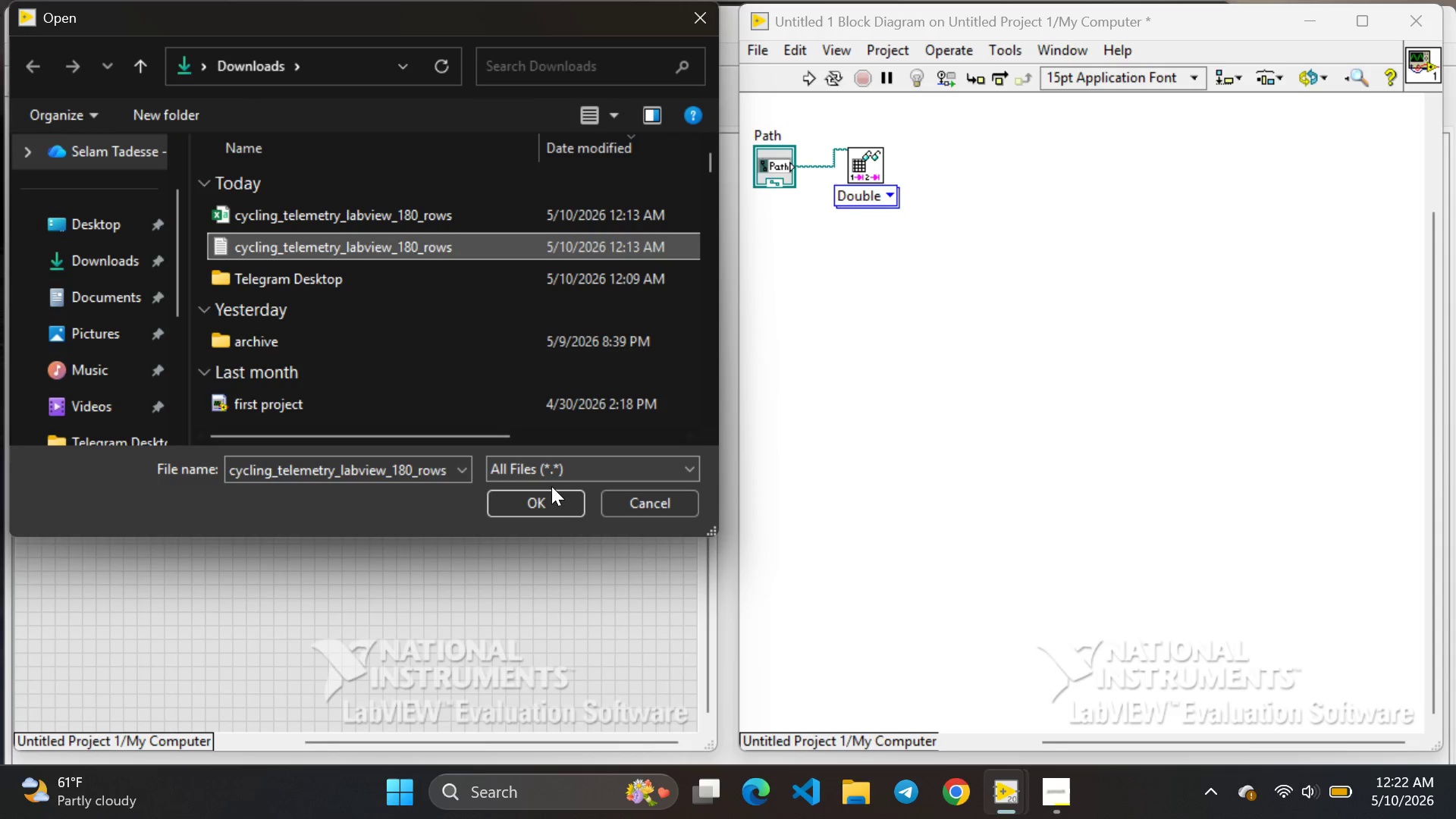 
left_click([551, 490])
 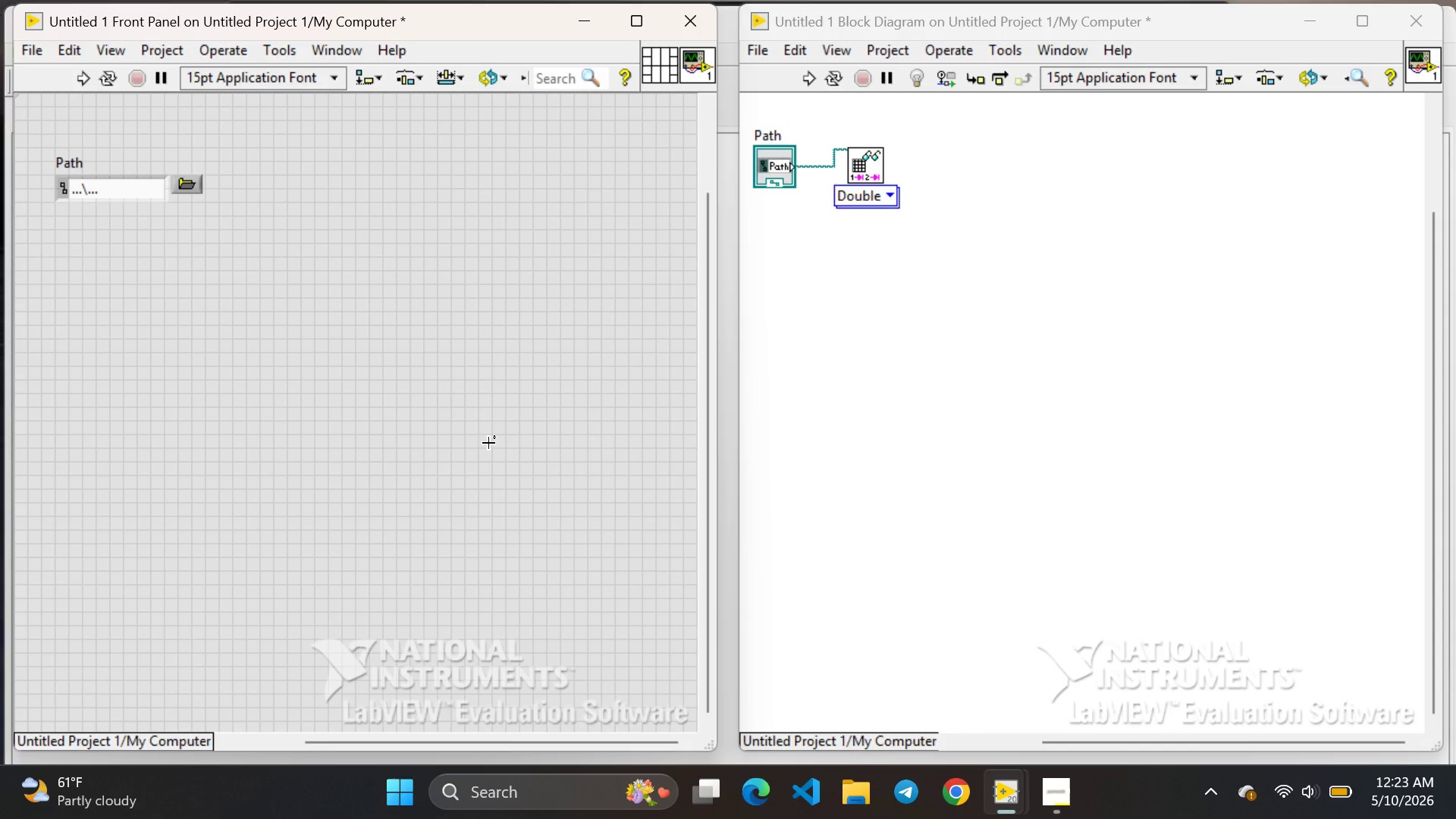 
wait(67.75)
 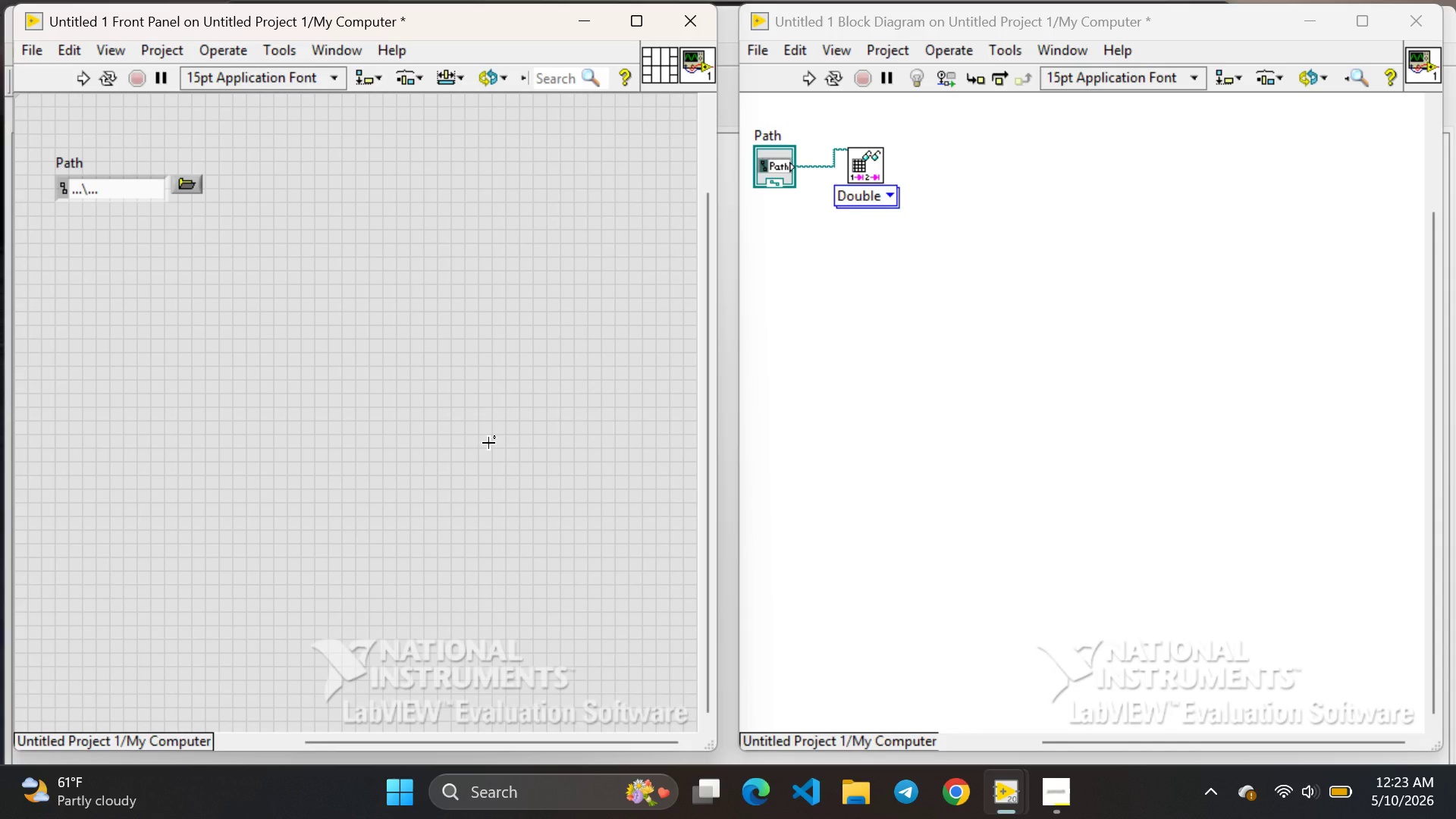 
right_click([443, 447])
 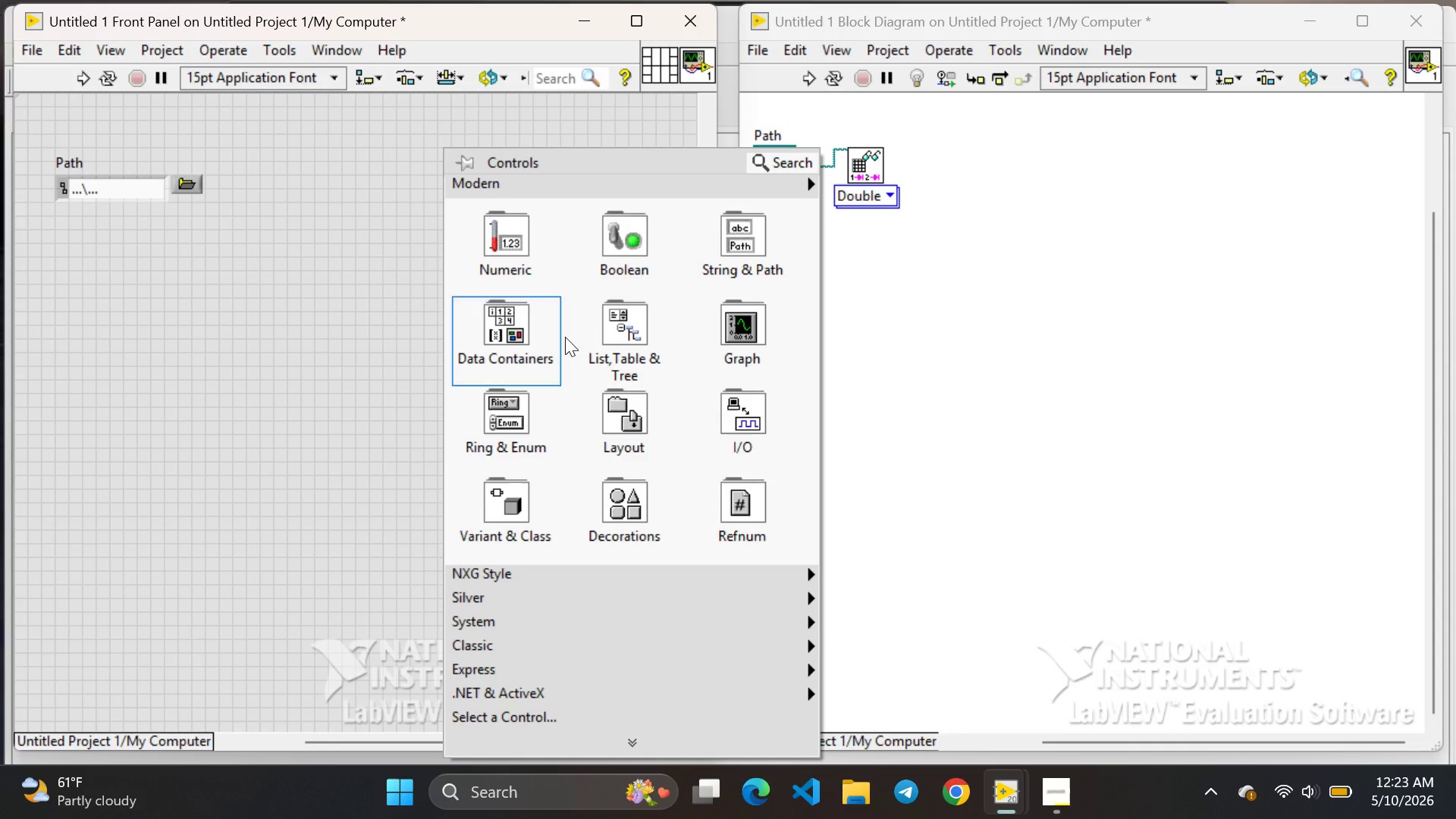 
mouse_move([642, 256])
 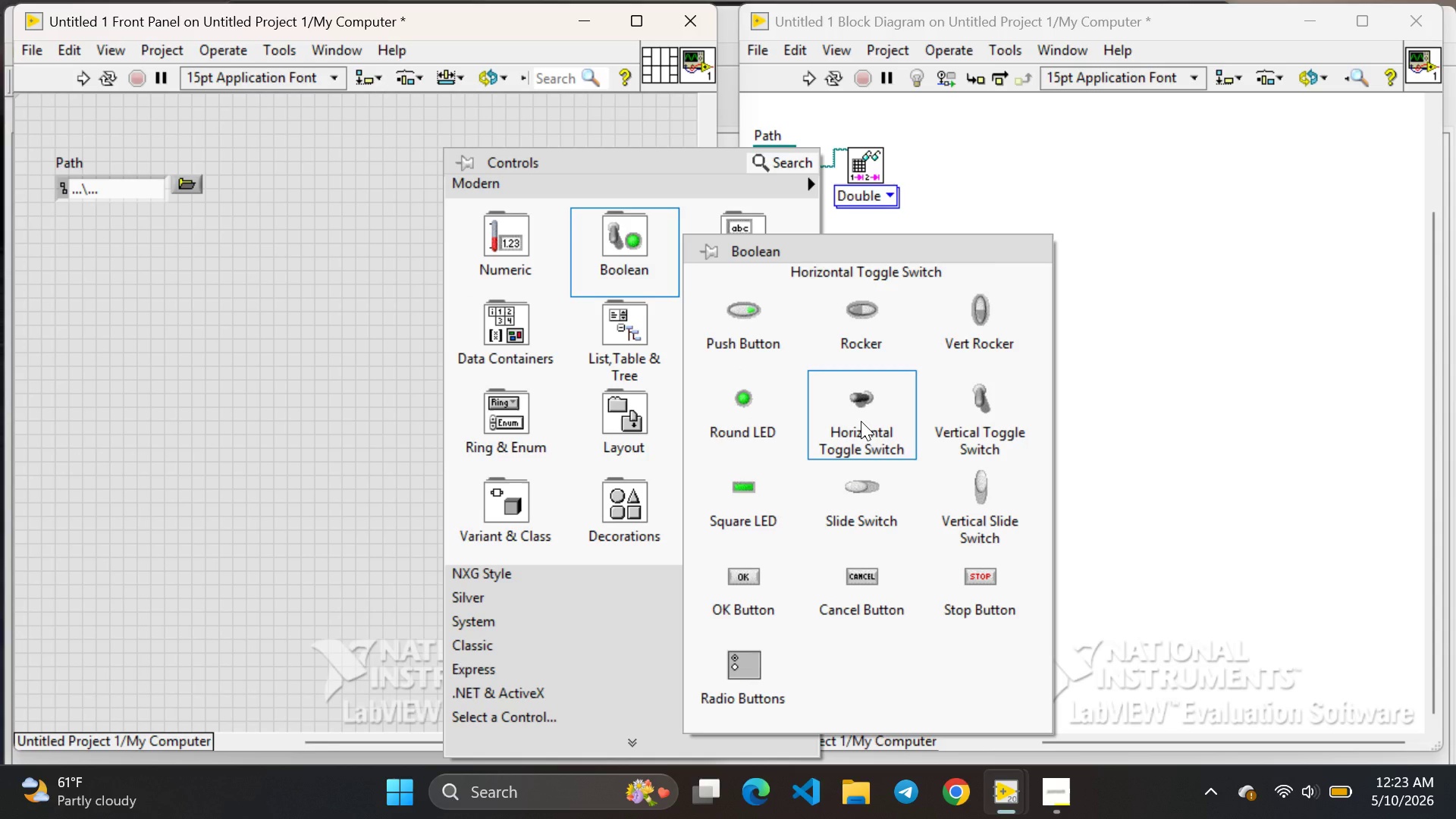 
left_click([861, 421])
 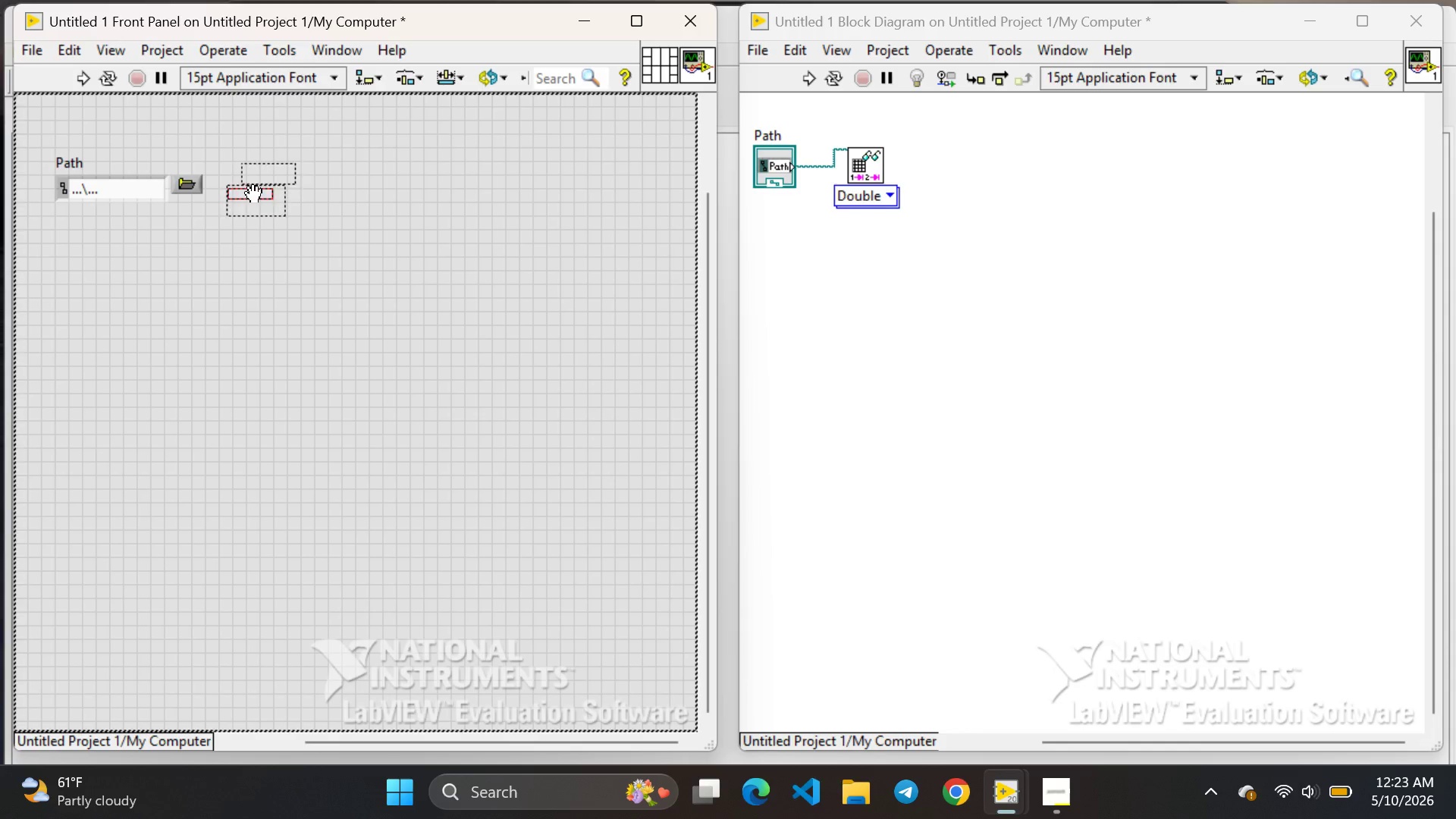 
left_click([289, 153])
 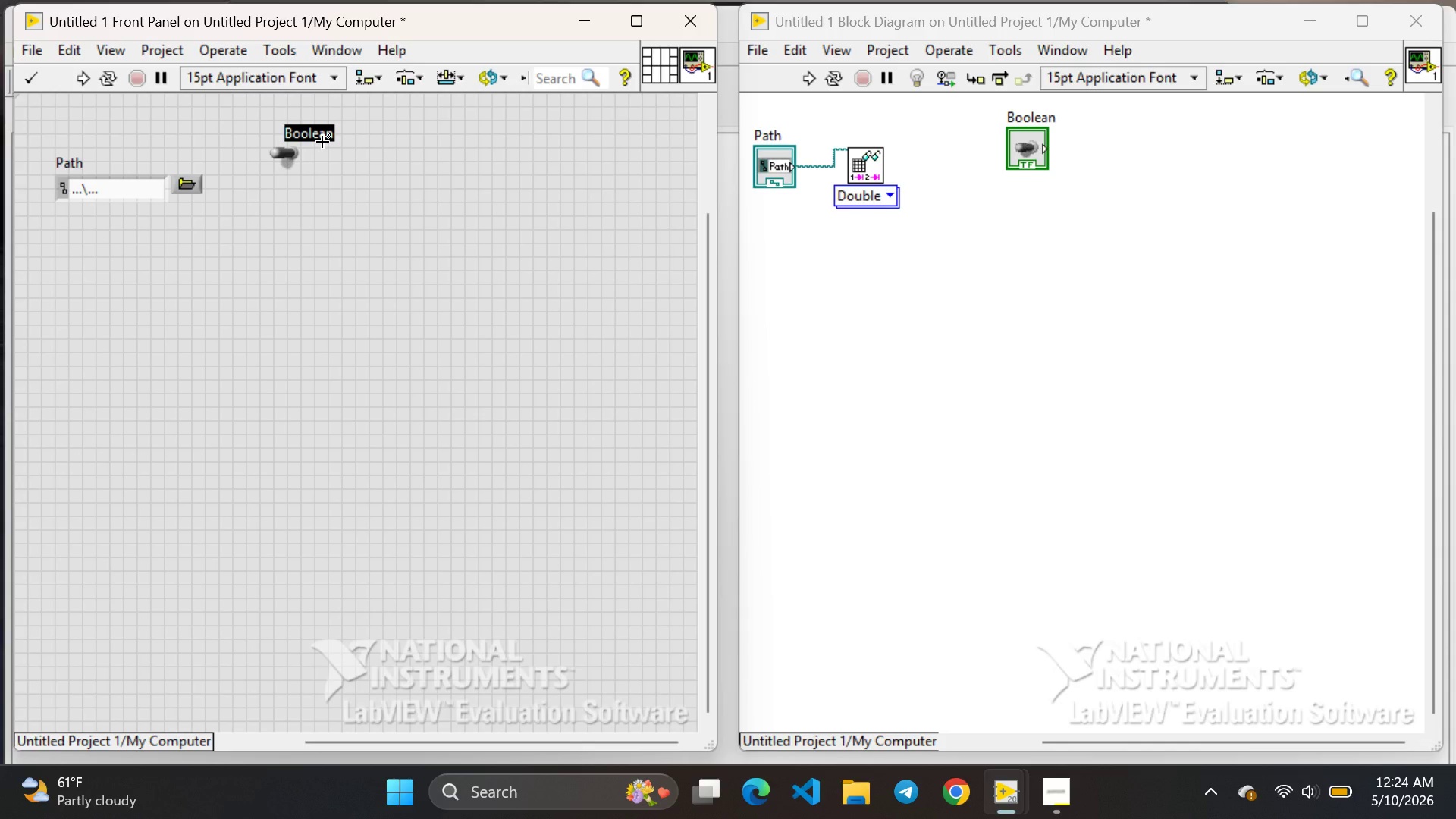 
key(Backspace)
 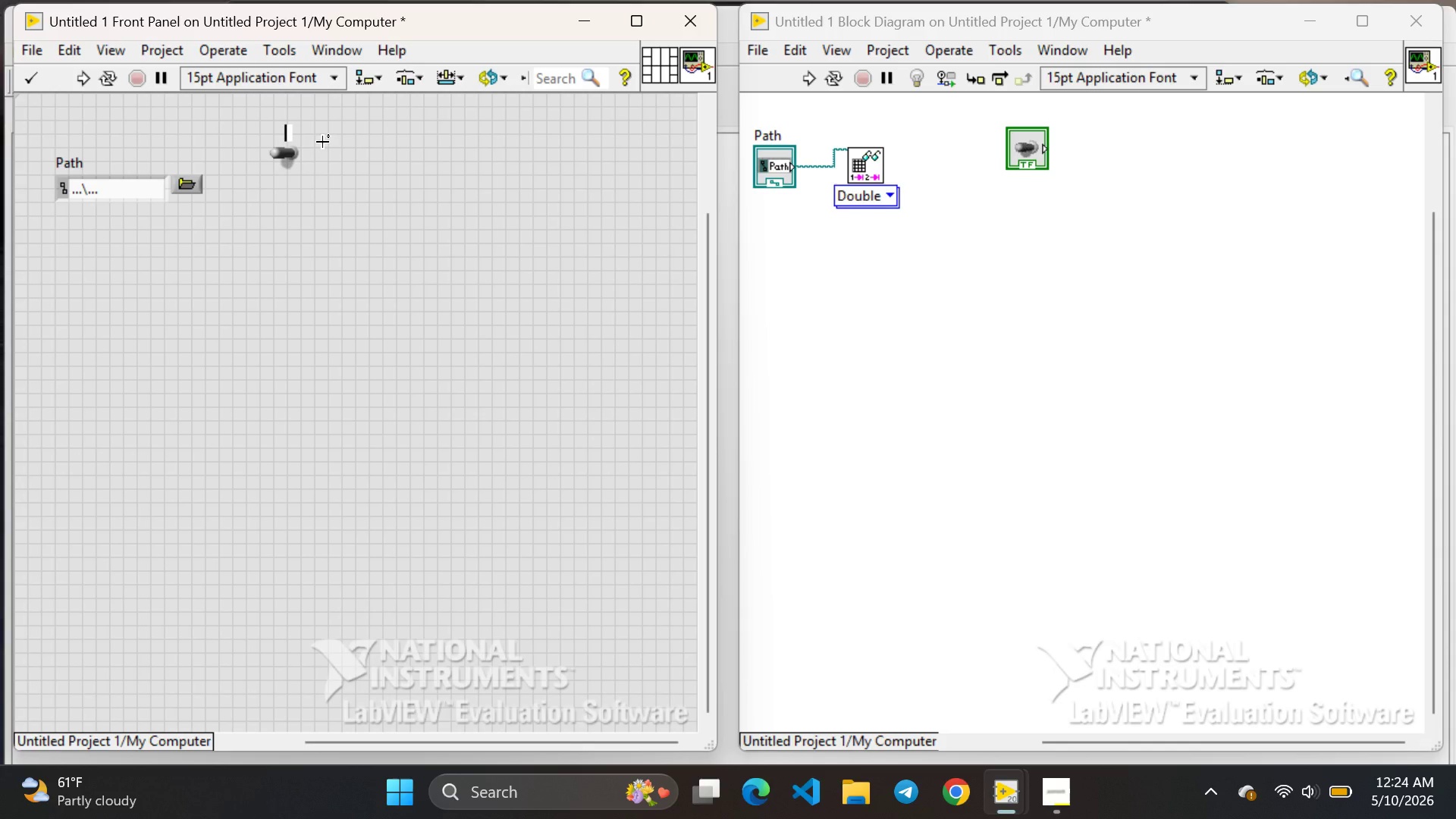 
wait(5.16)
 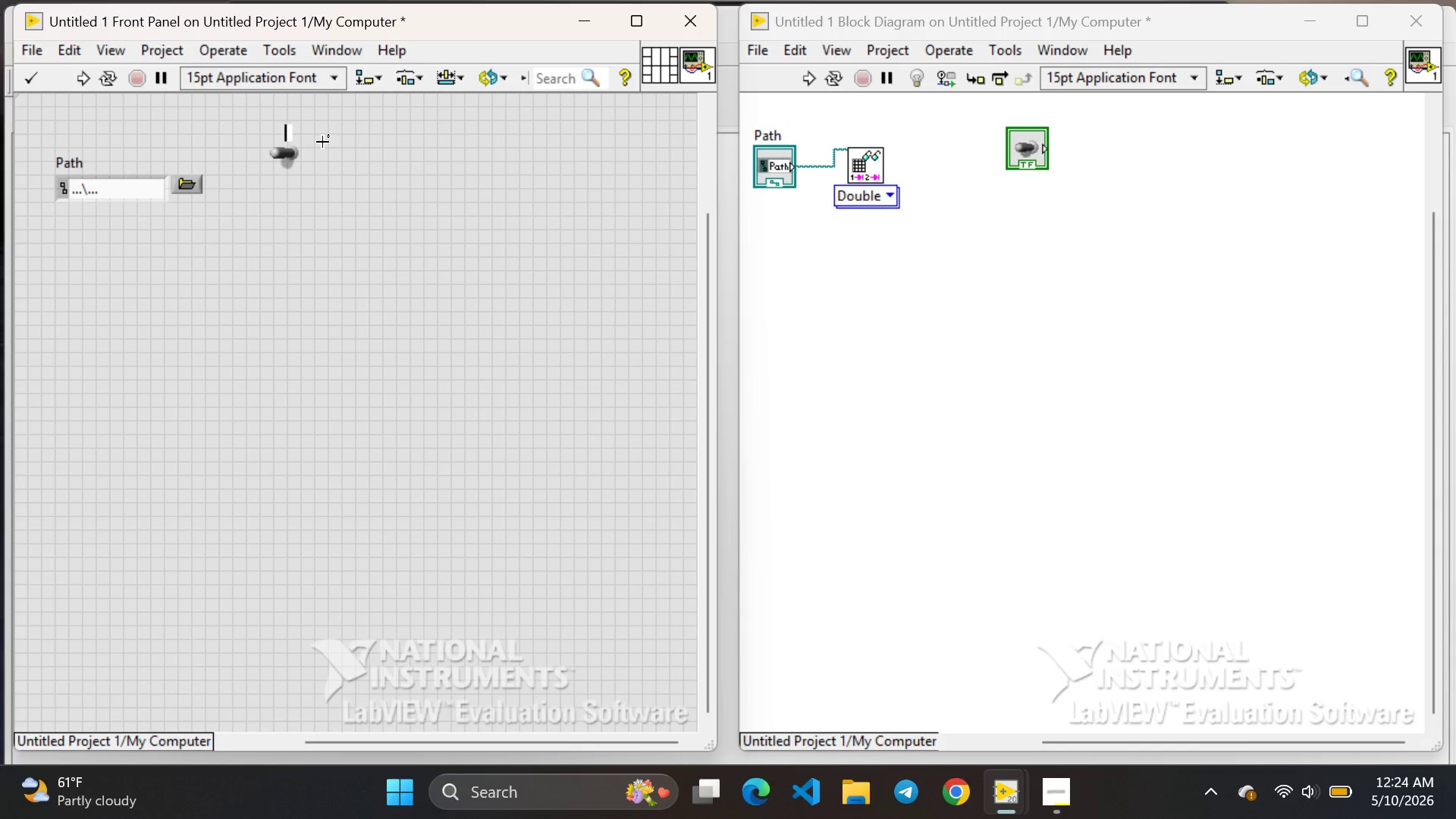 
key(Shift+D)
 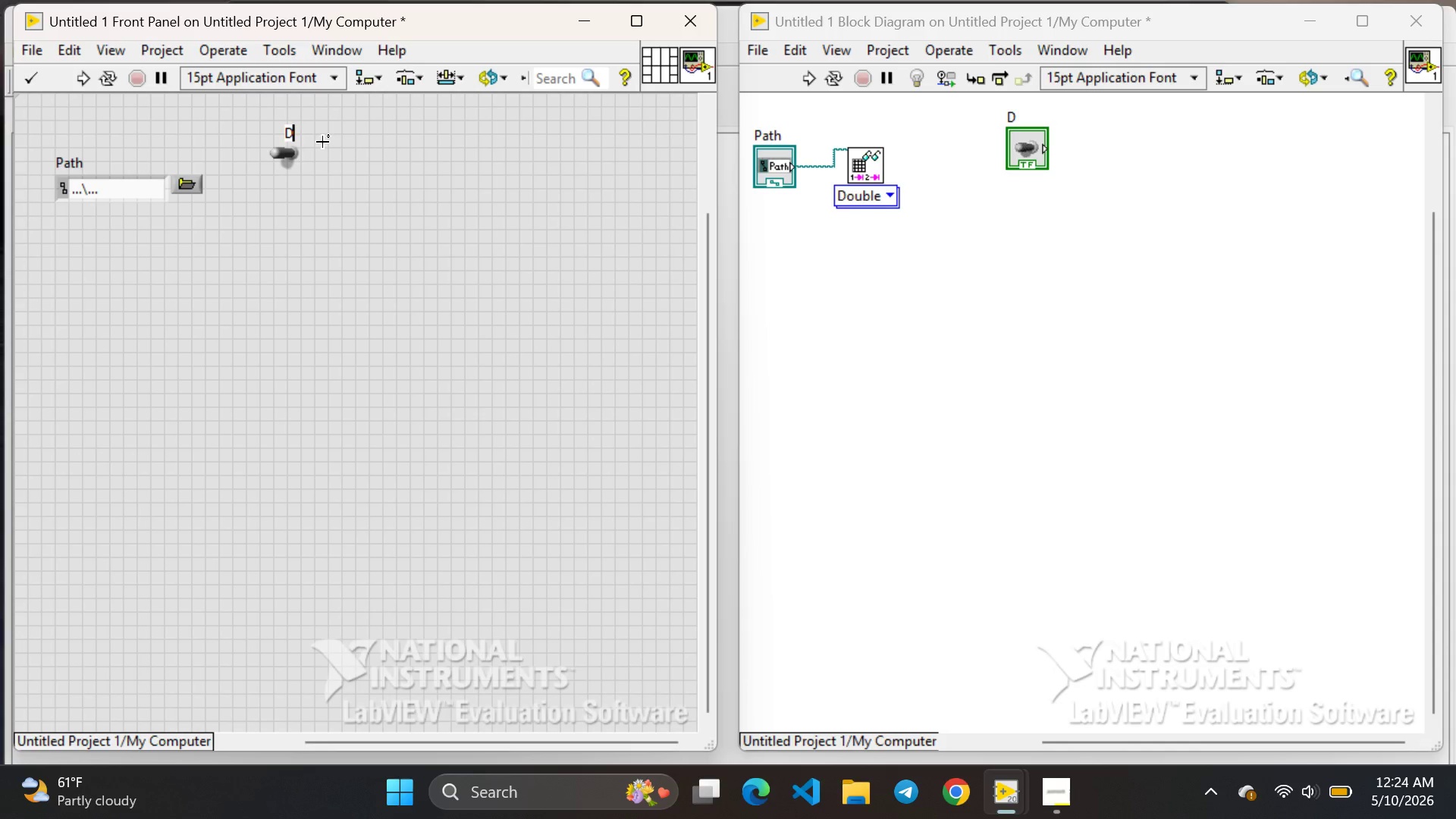 
type(isplay )
 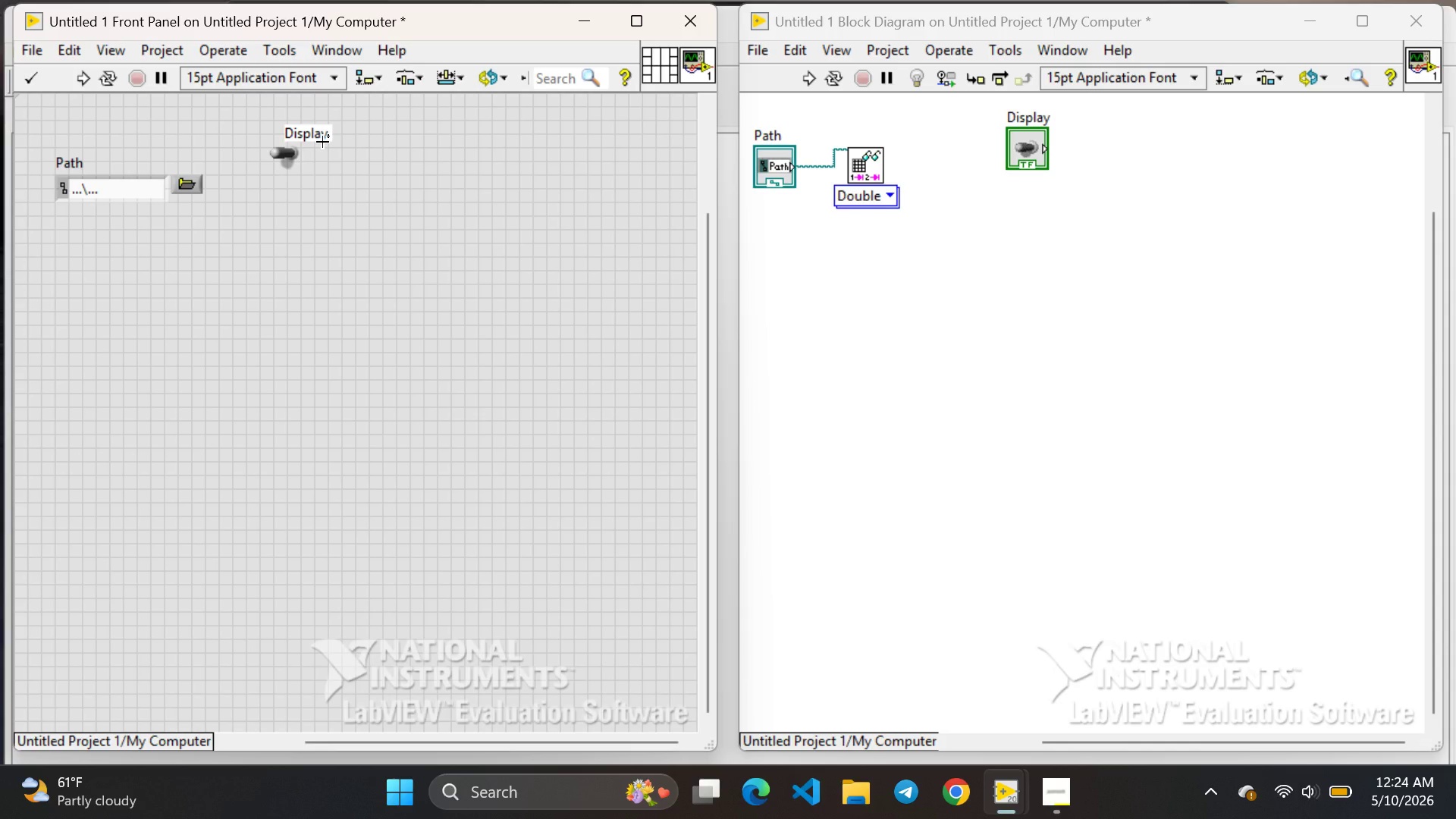 
wait(10.08)
 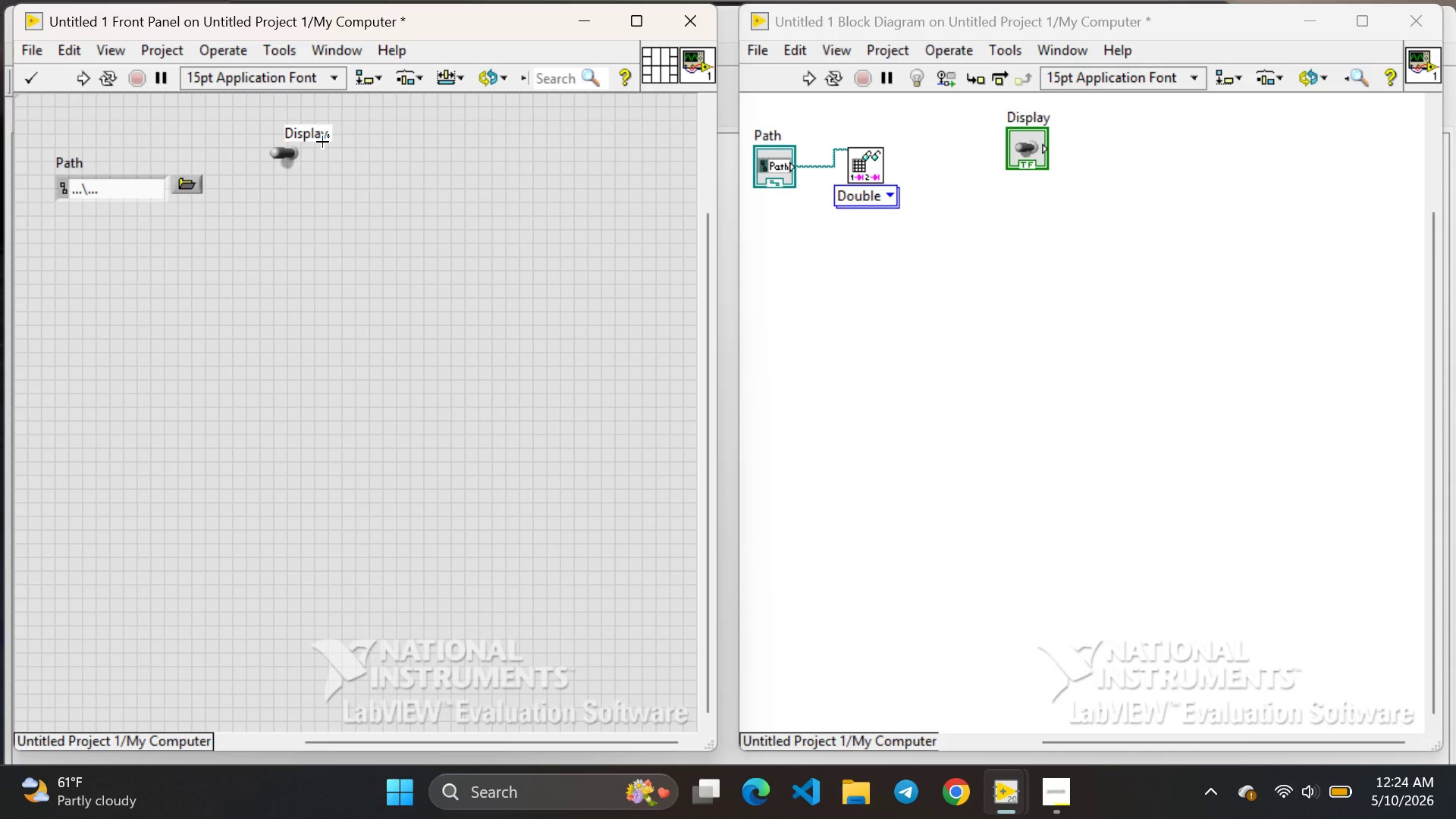 
type( P0)
key(Backspace)
type(ower)
 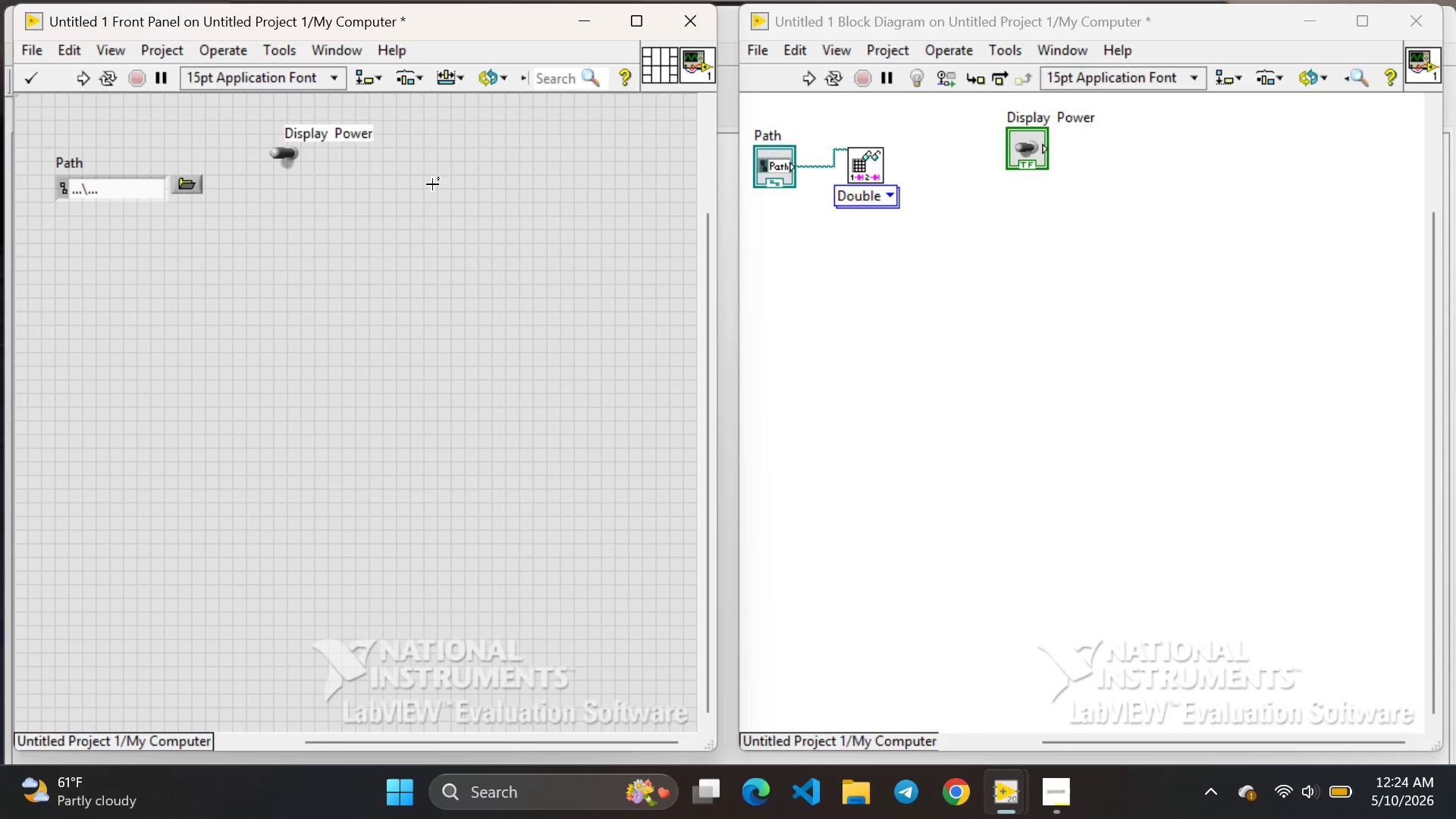 
left_click([432, 184])
 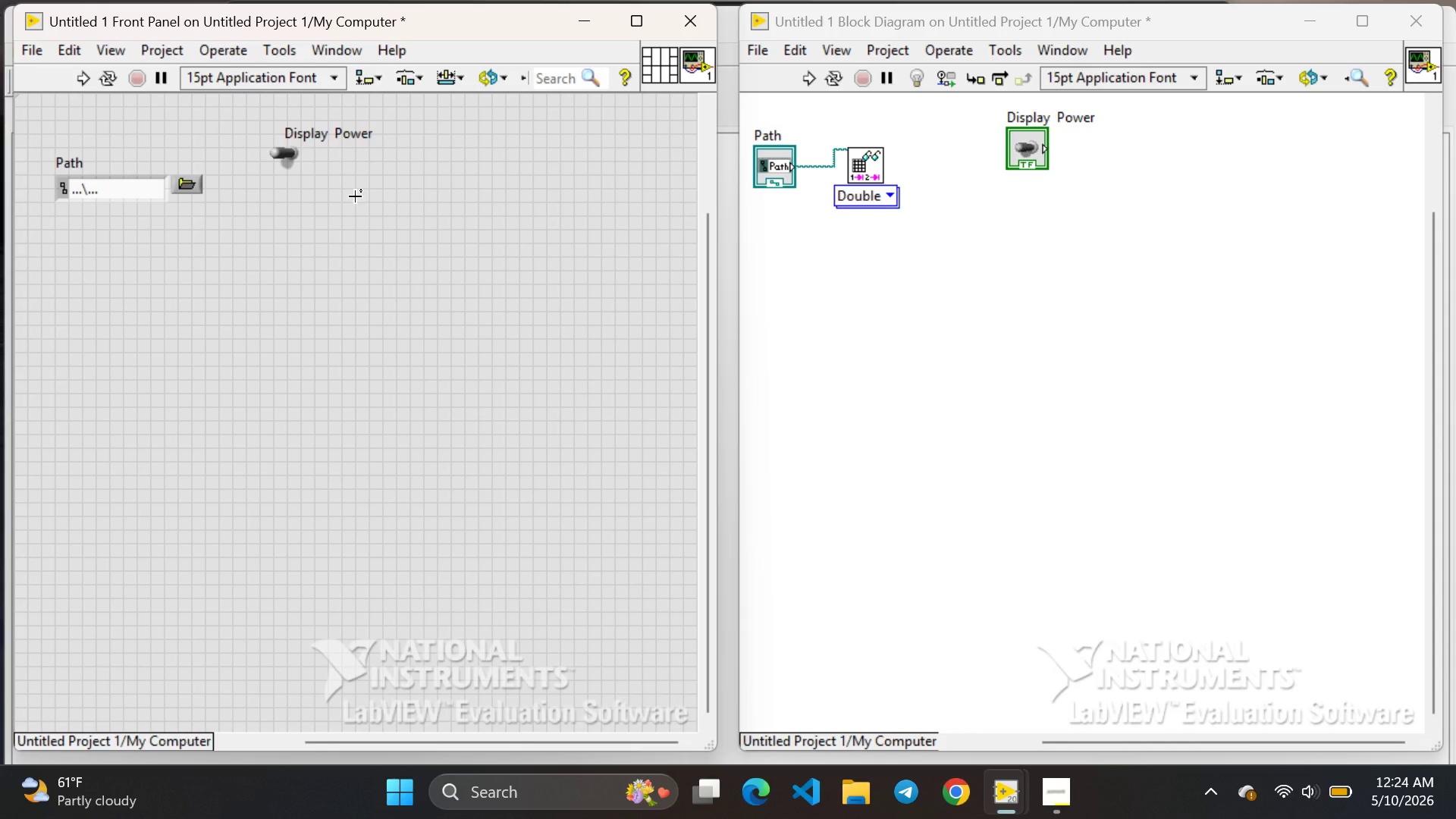 
wait(14.17)
 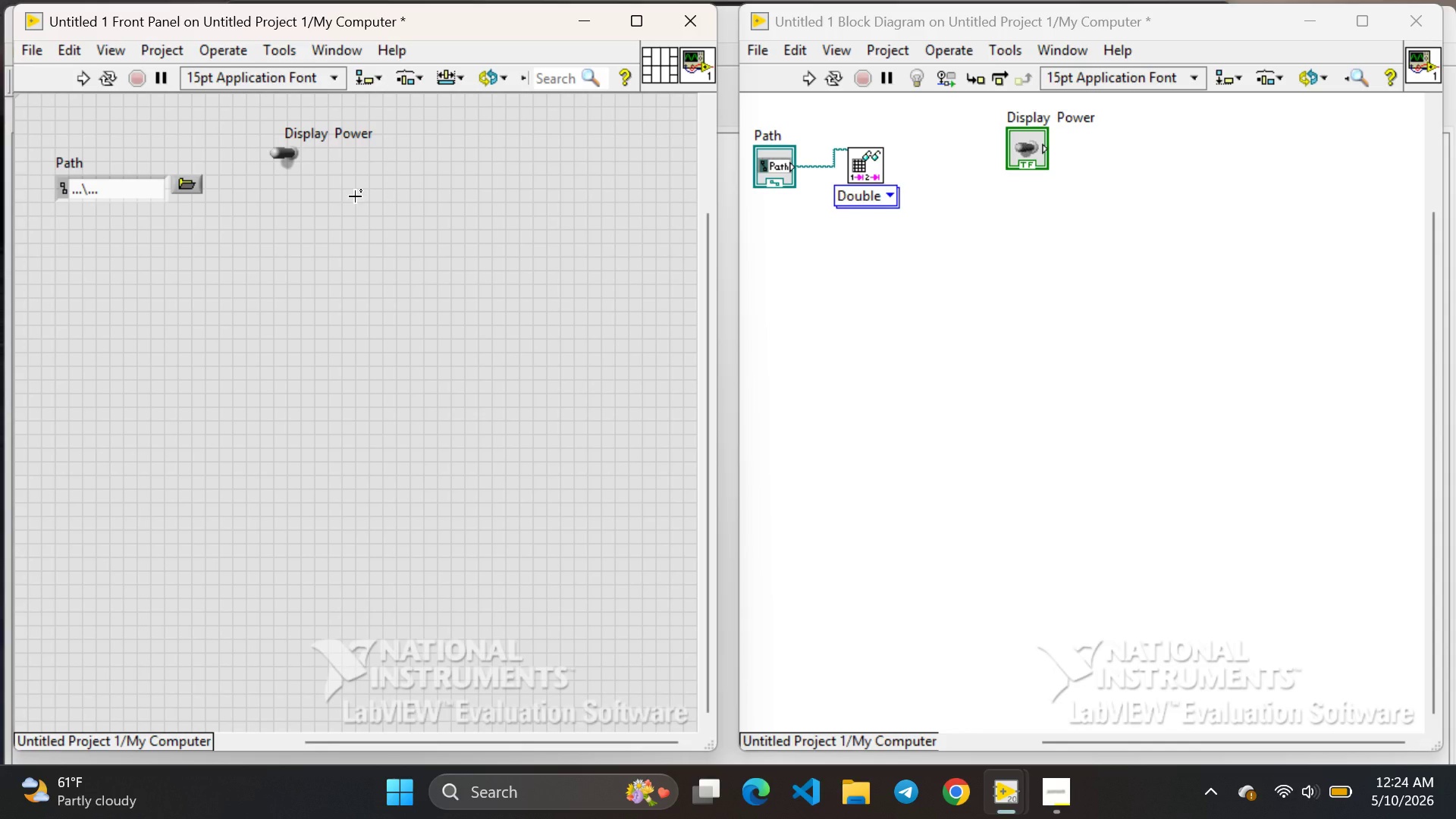 
right_click([162, 278])
 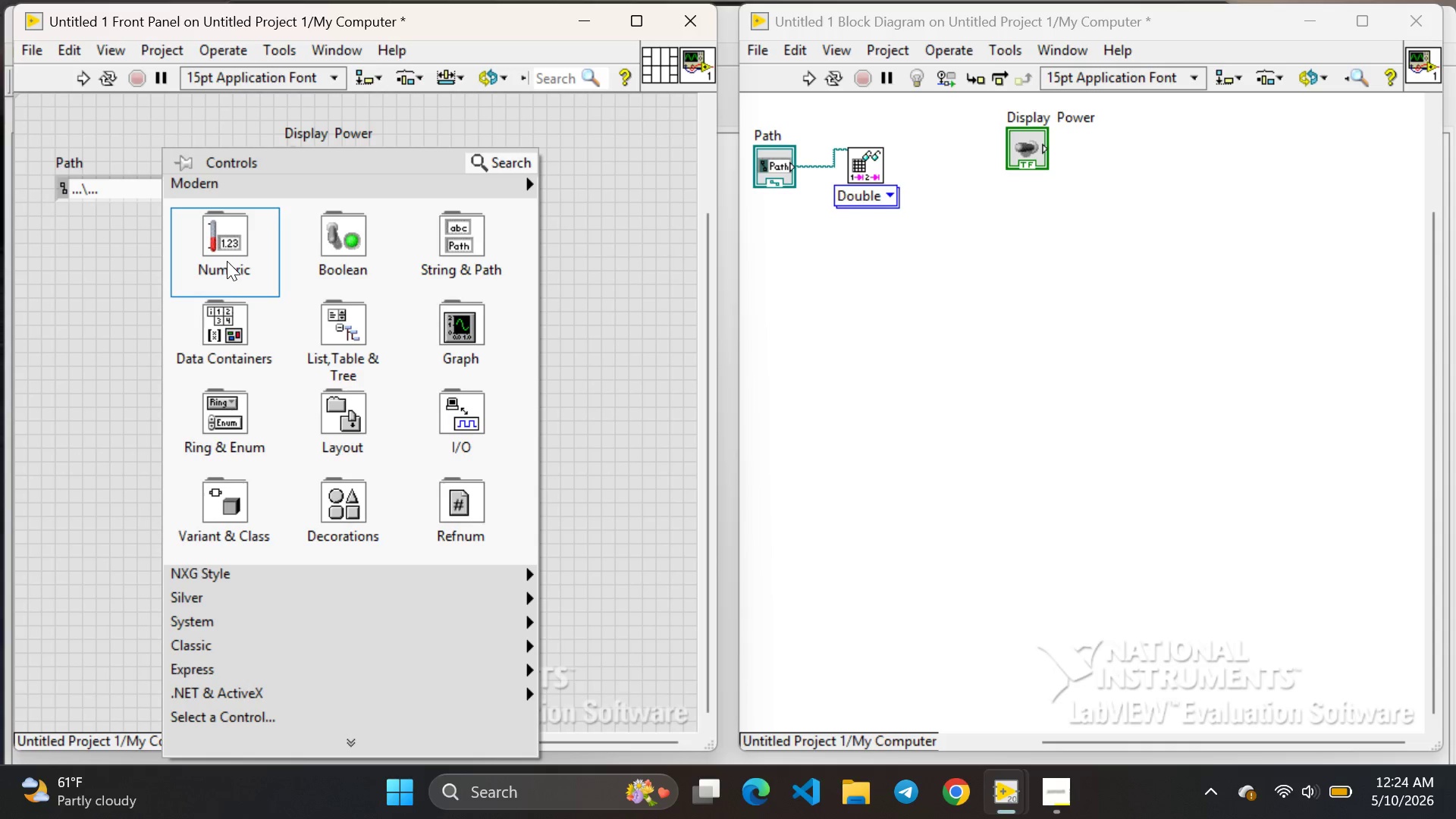 
left_click([227, 261])
 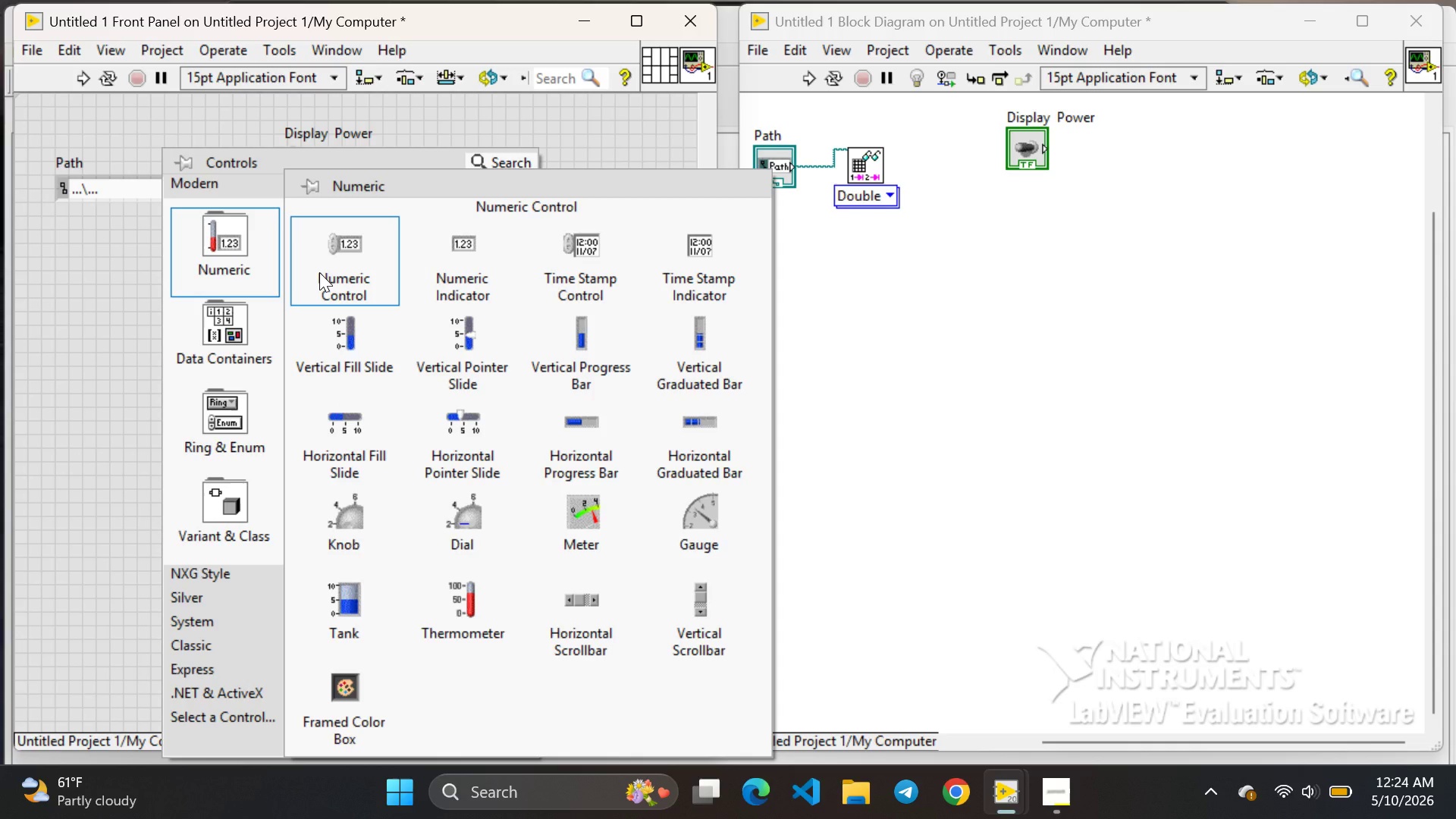 
left_click([319, 272])
 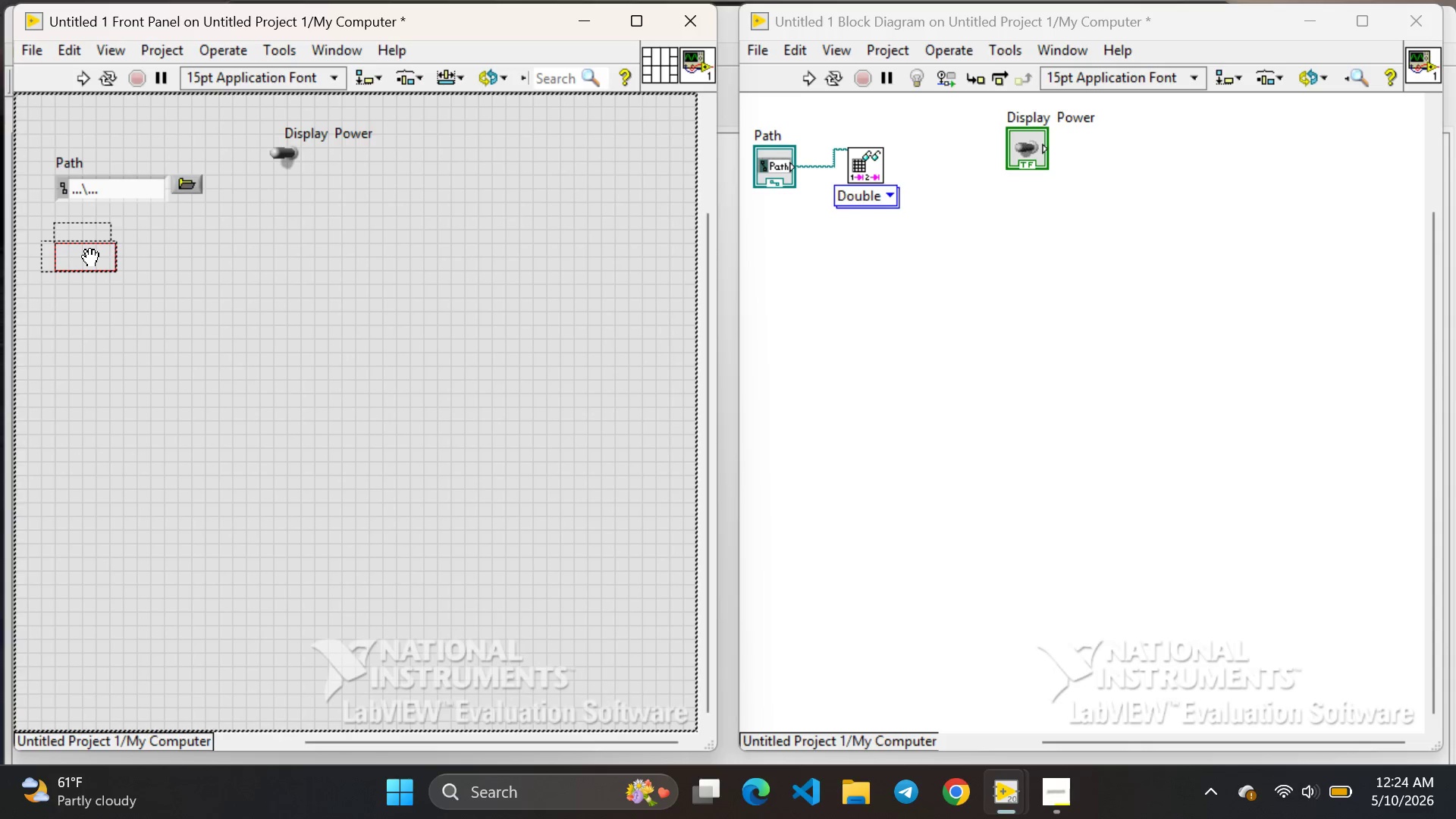 
left_click([90, 259])
 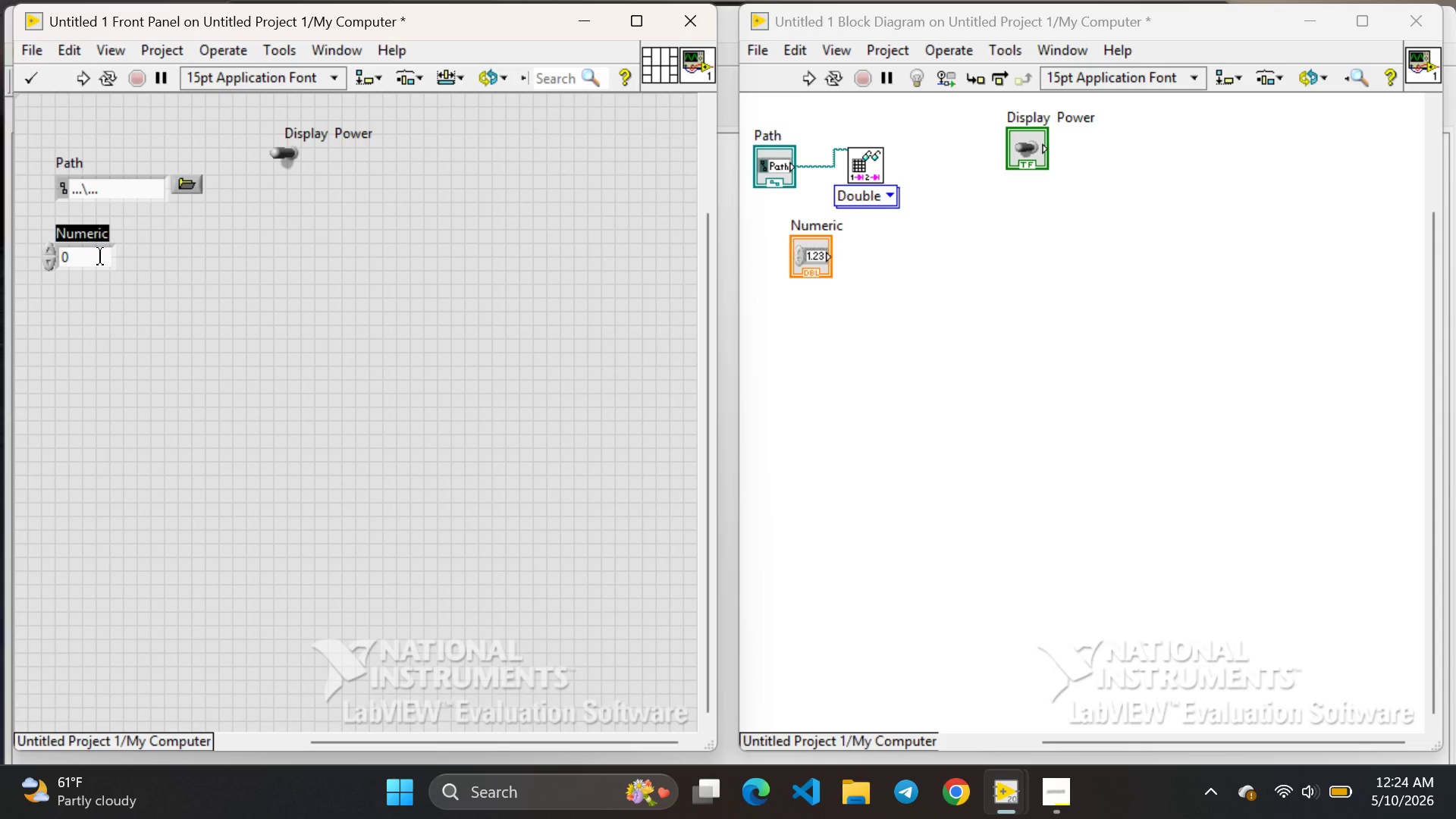 
key(Backspace)
 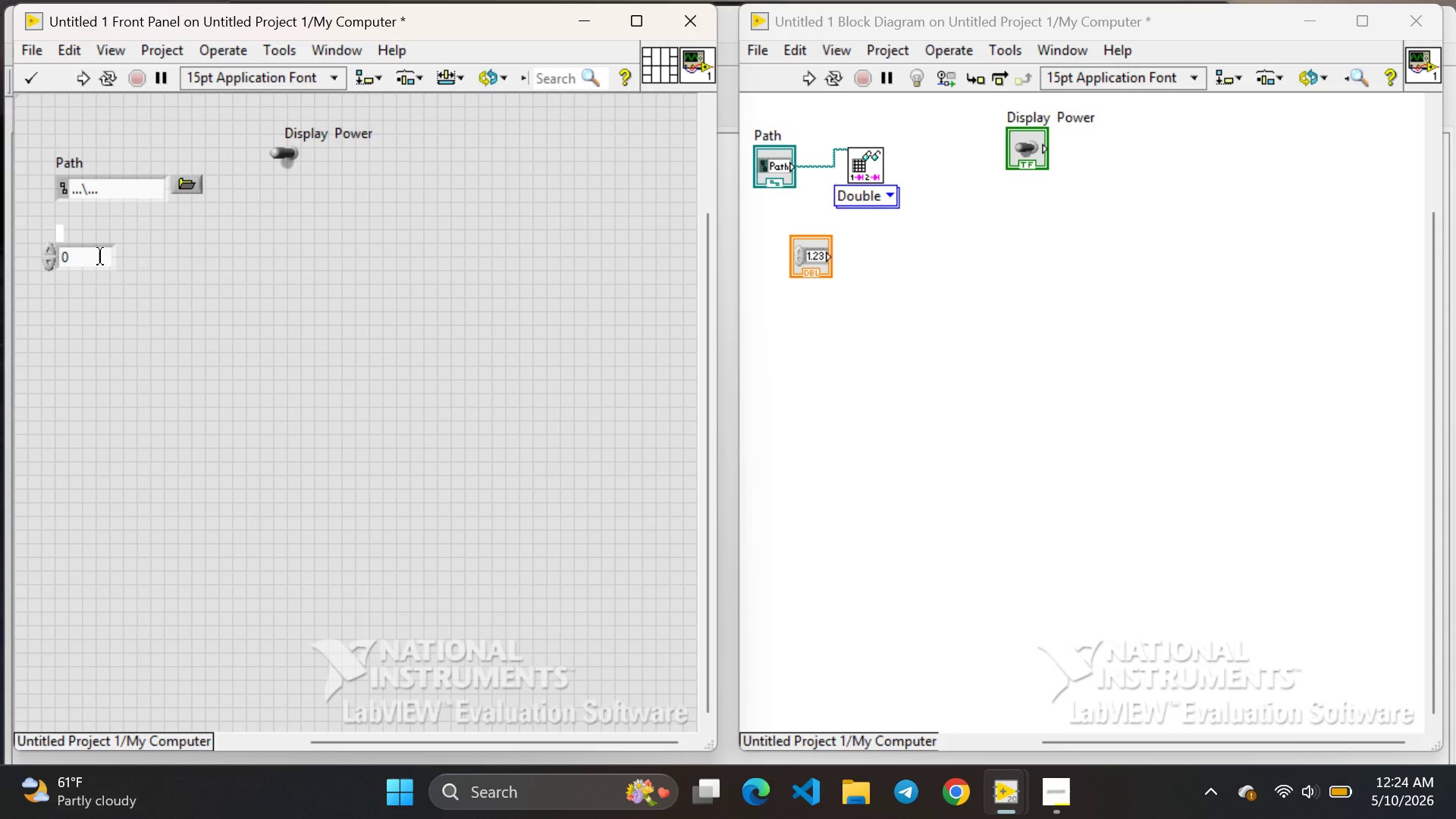 
type(Target Power()
 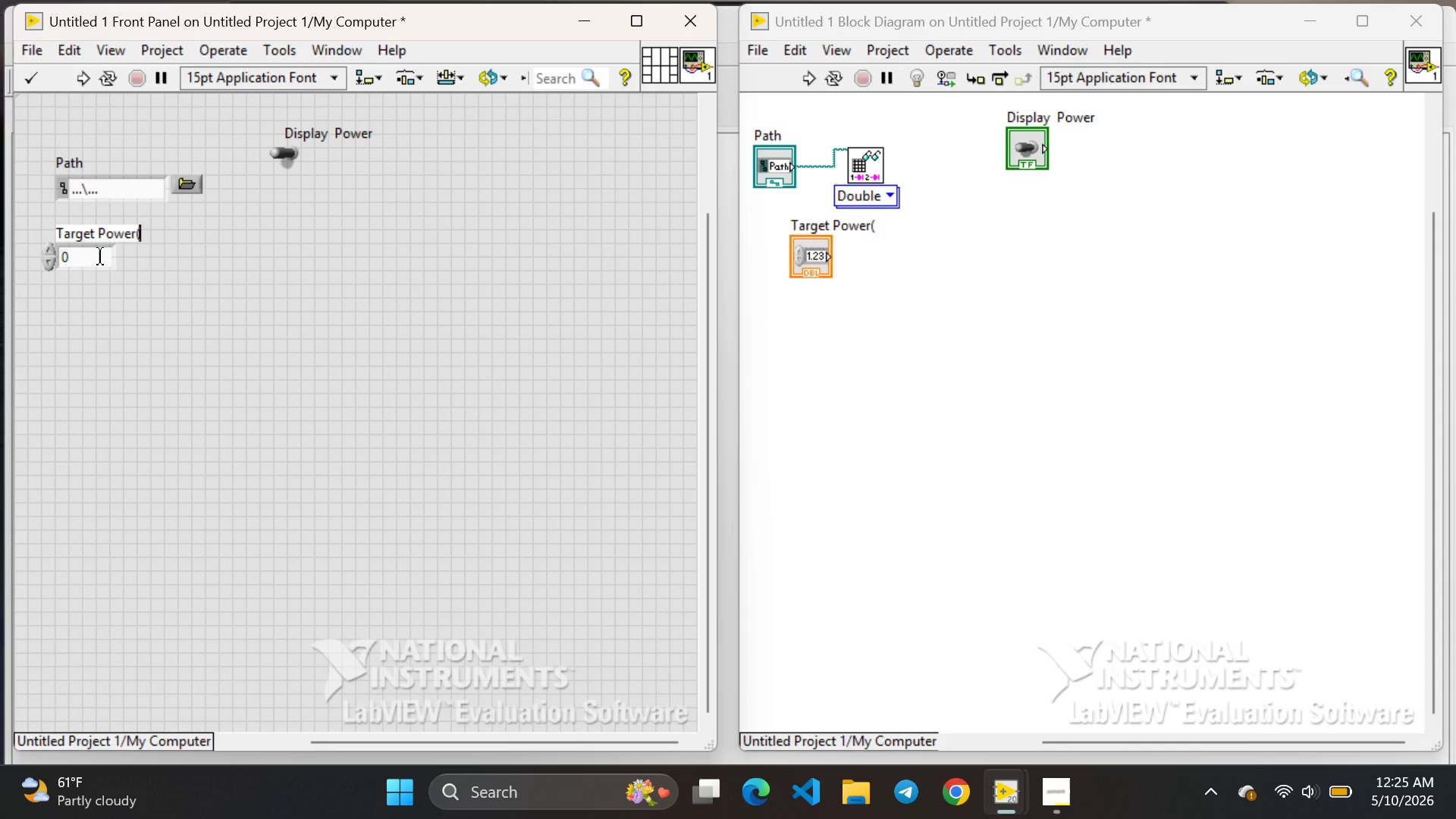 
wait(6.17)
 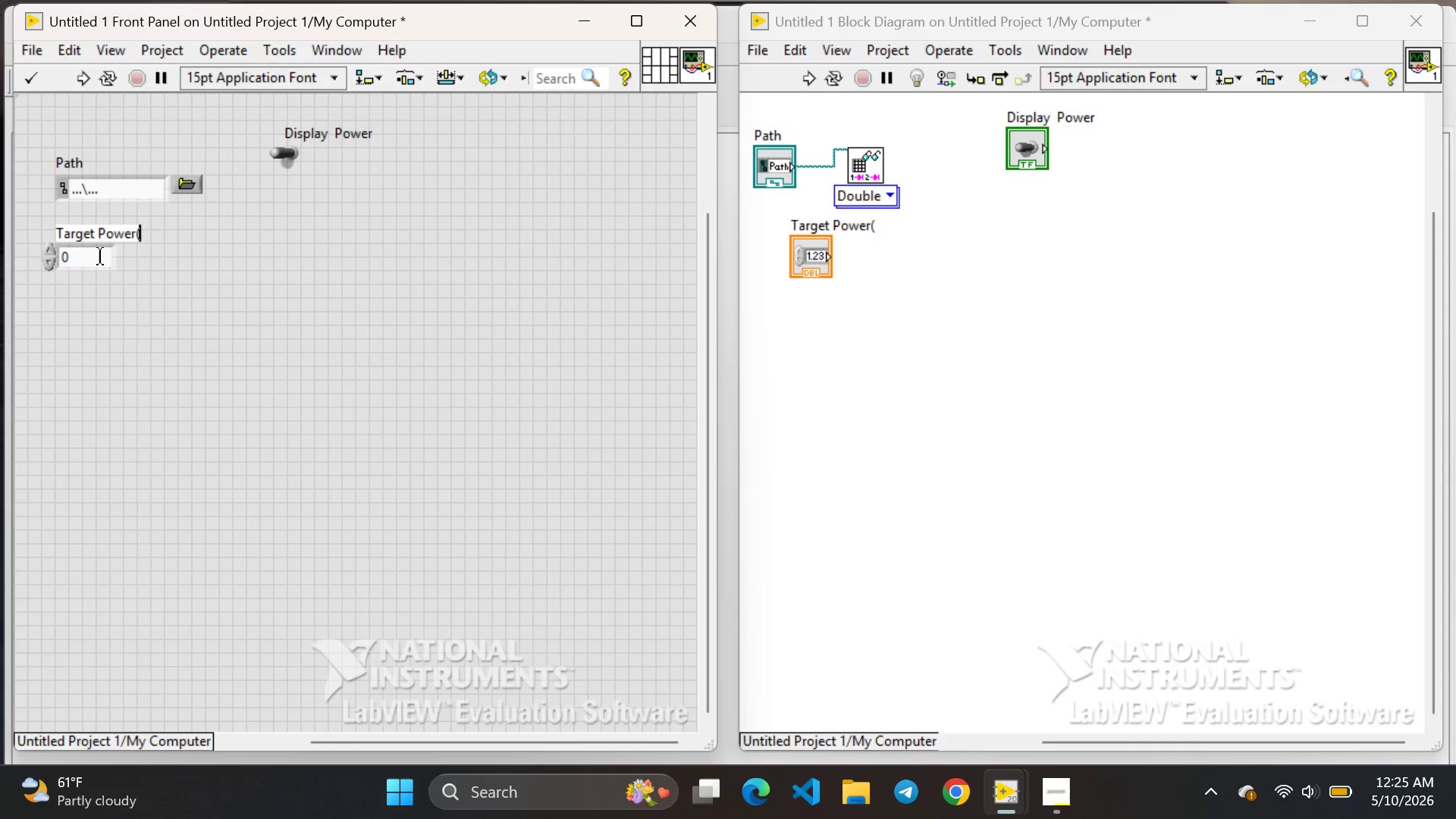 
type(W))
 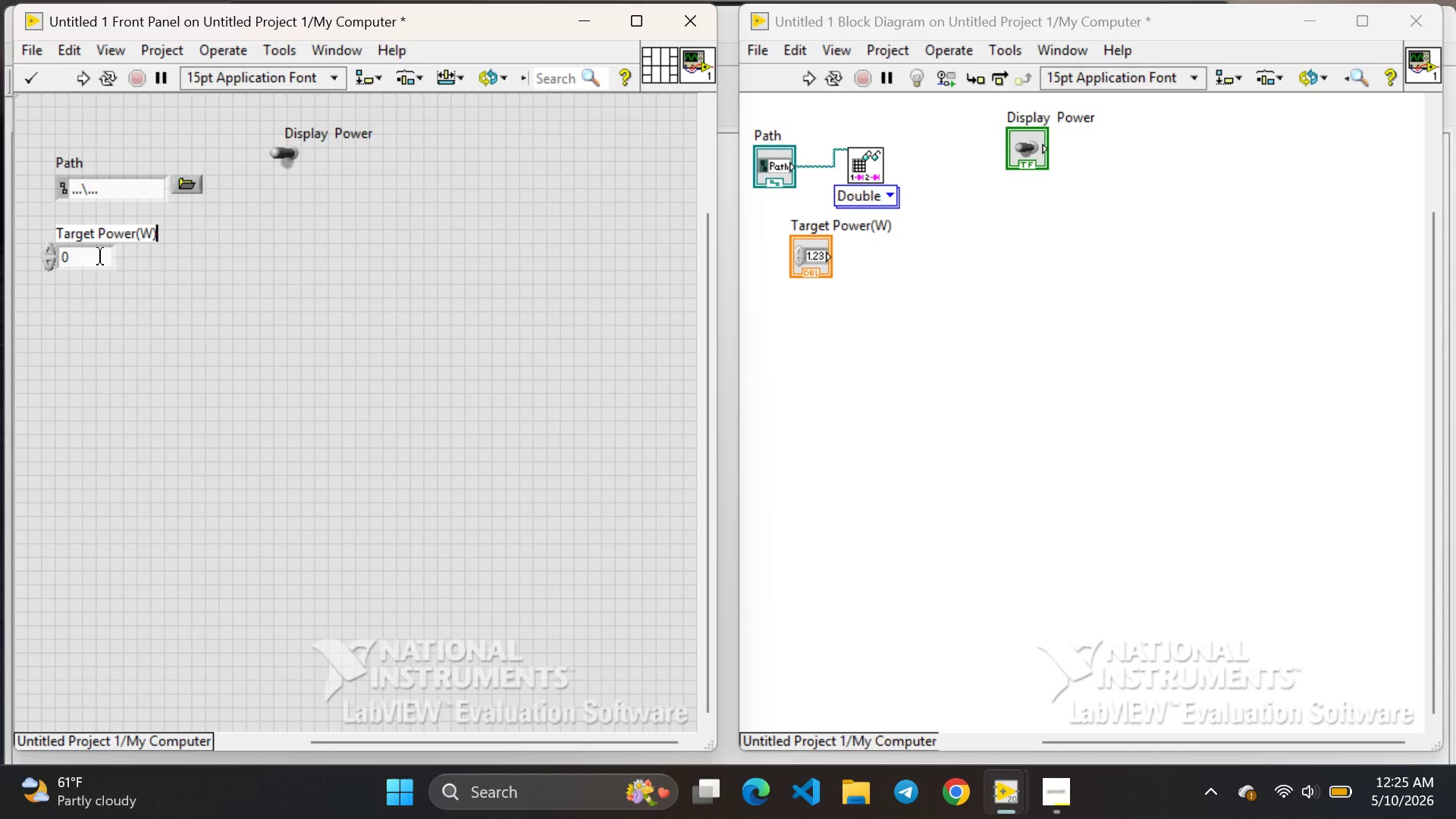 
right_click([199, 300])
 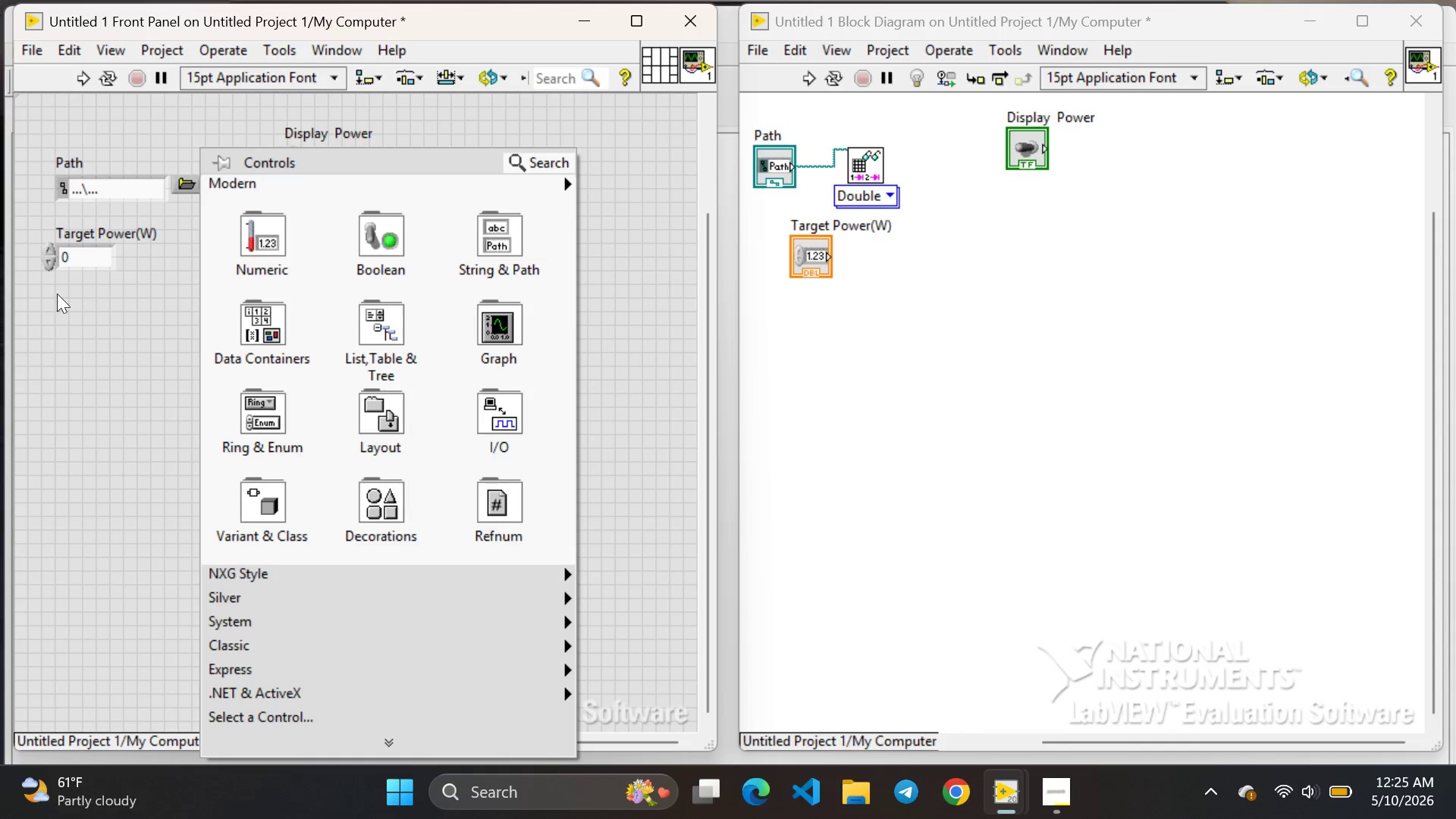 
wait(5.44)
 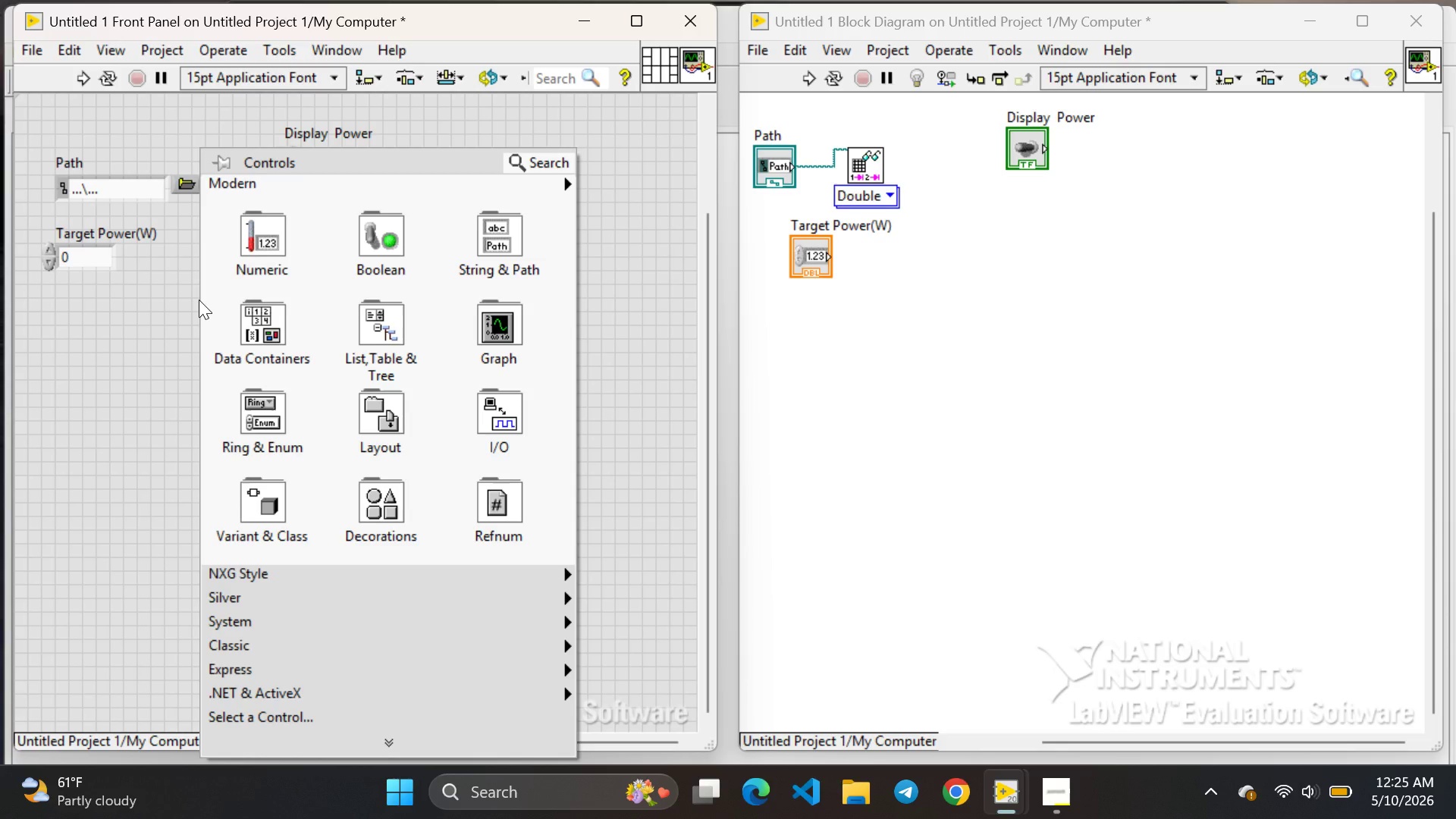 
left_click([79, 243])
 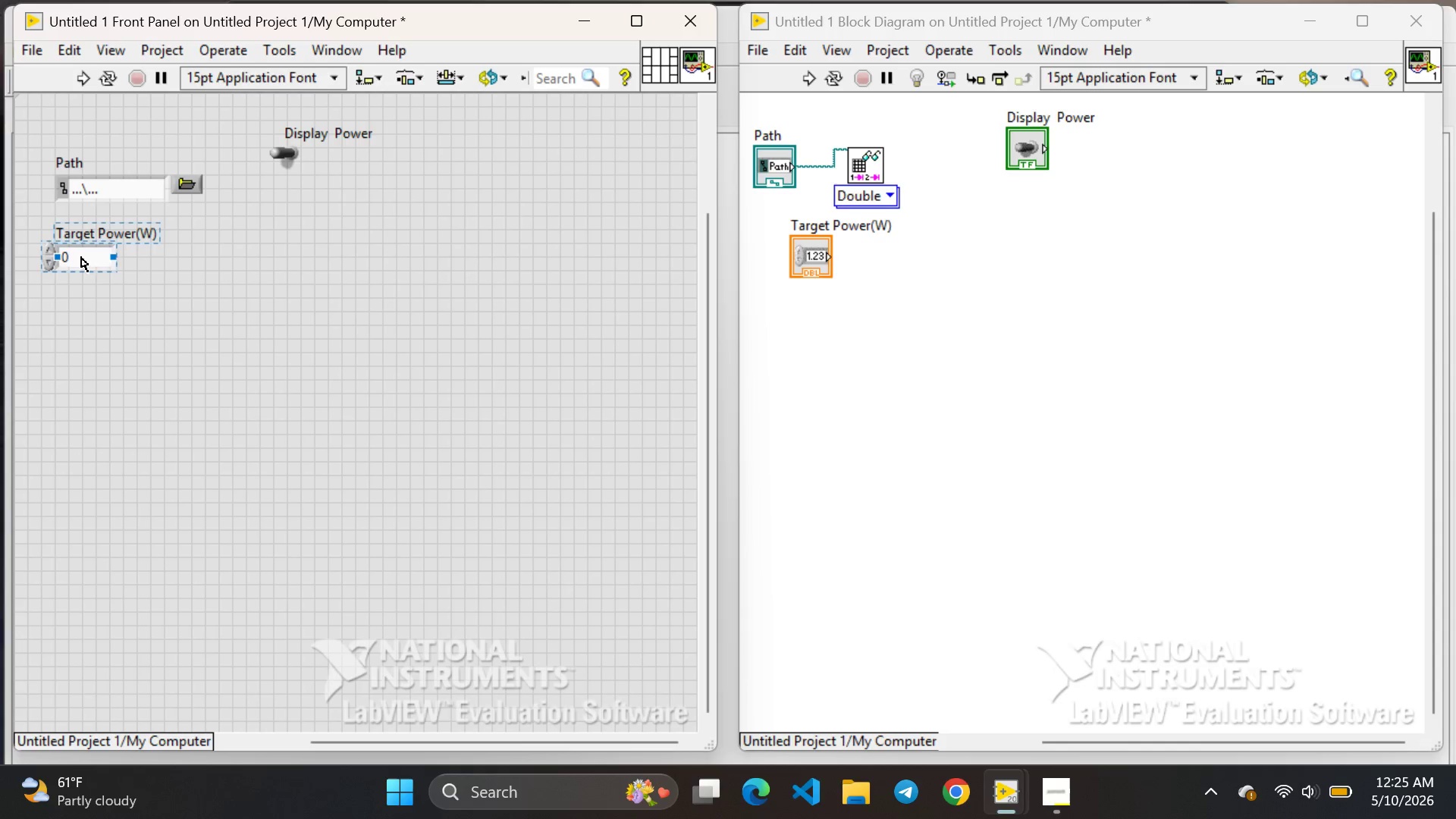 
double_click([81, 257])
 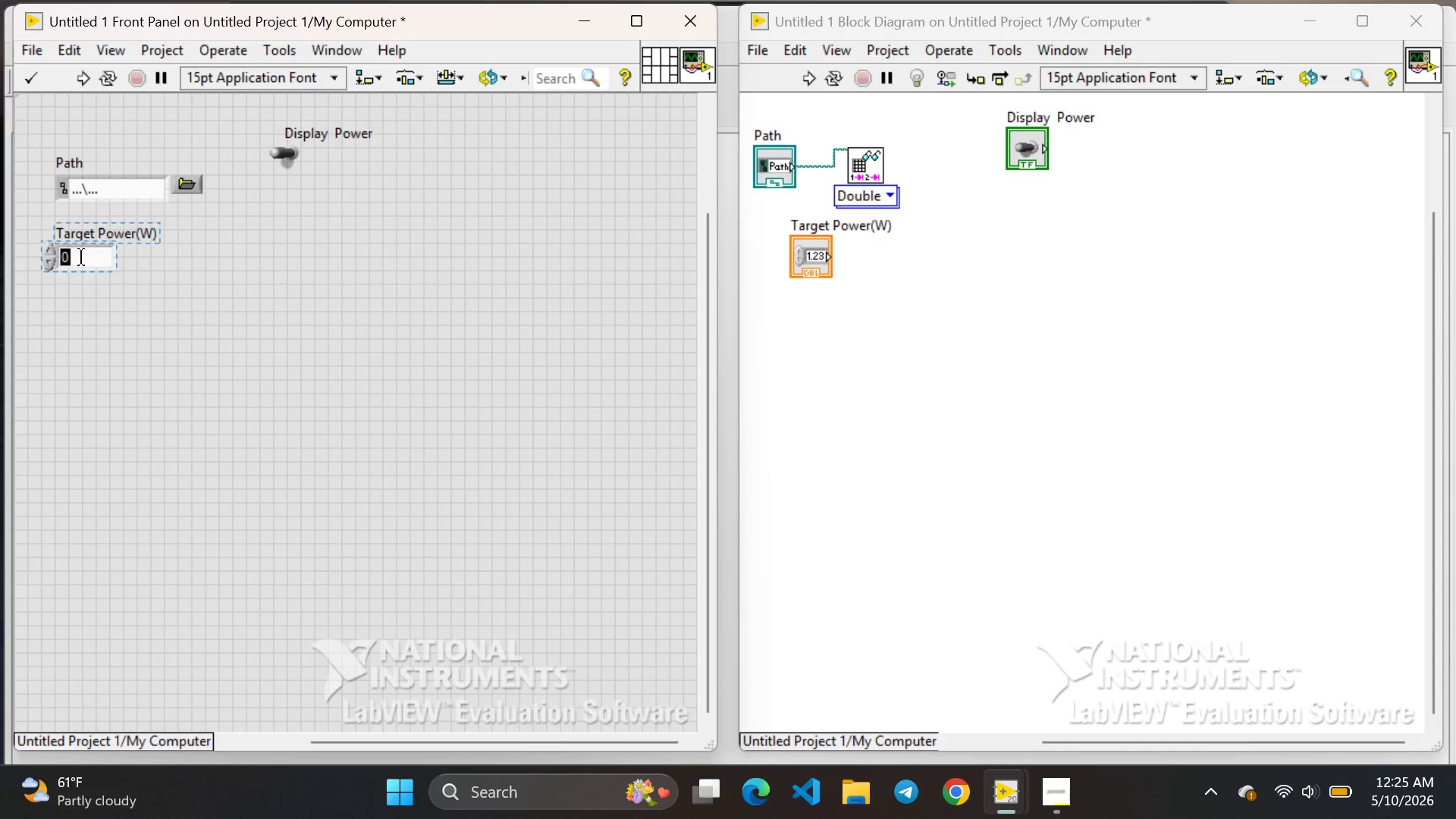 
key(Backspace)
type(250)
 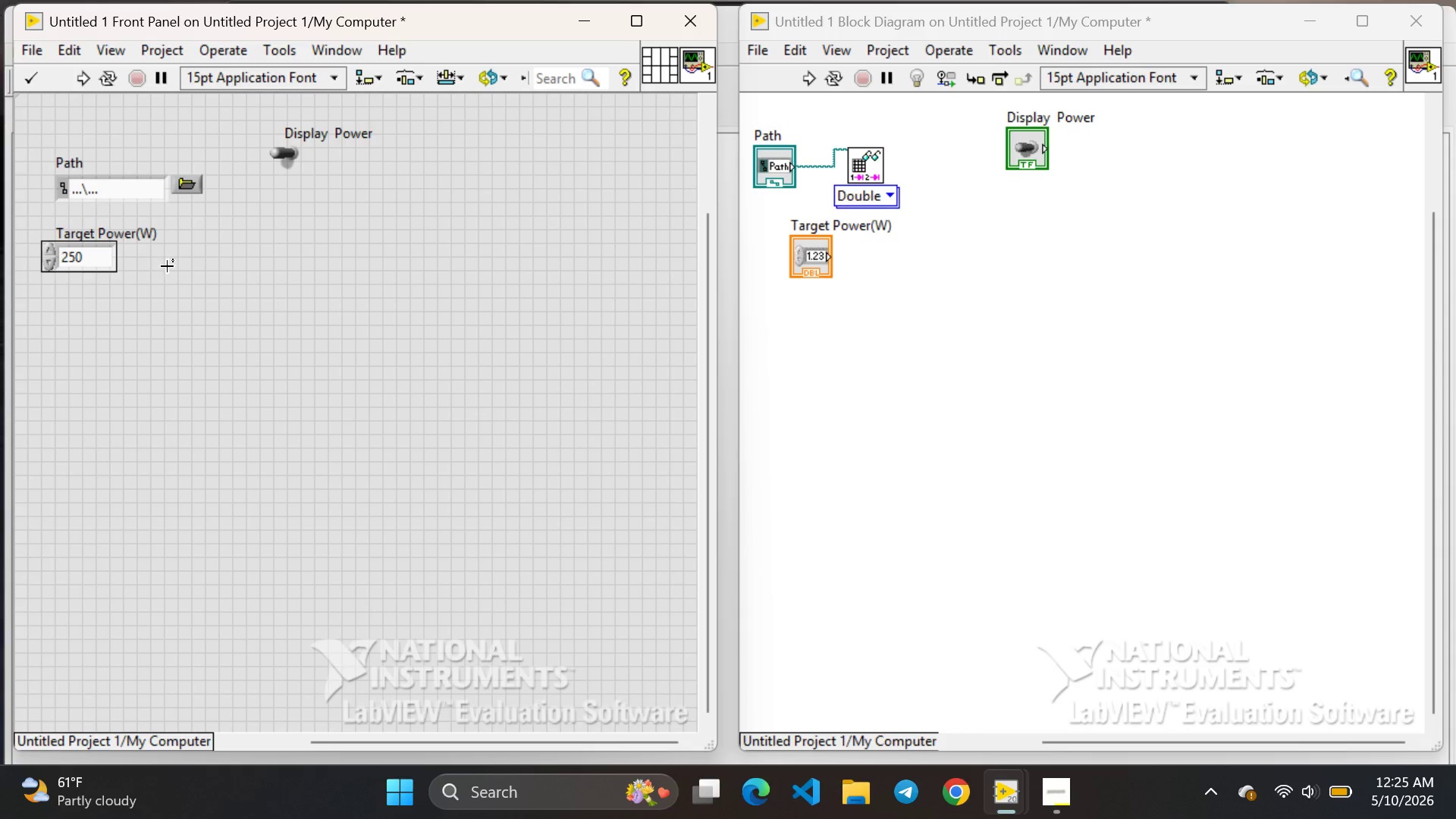 
left_click([193, 271])
 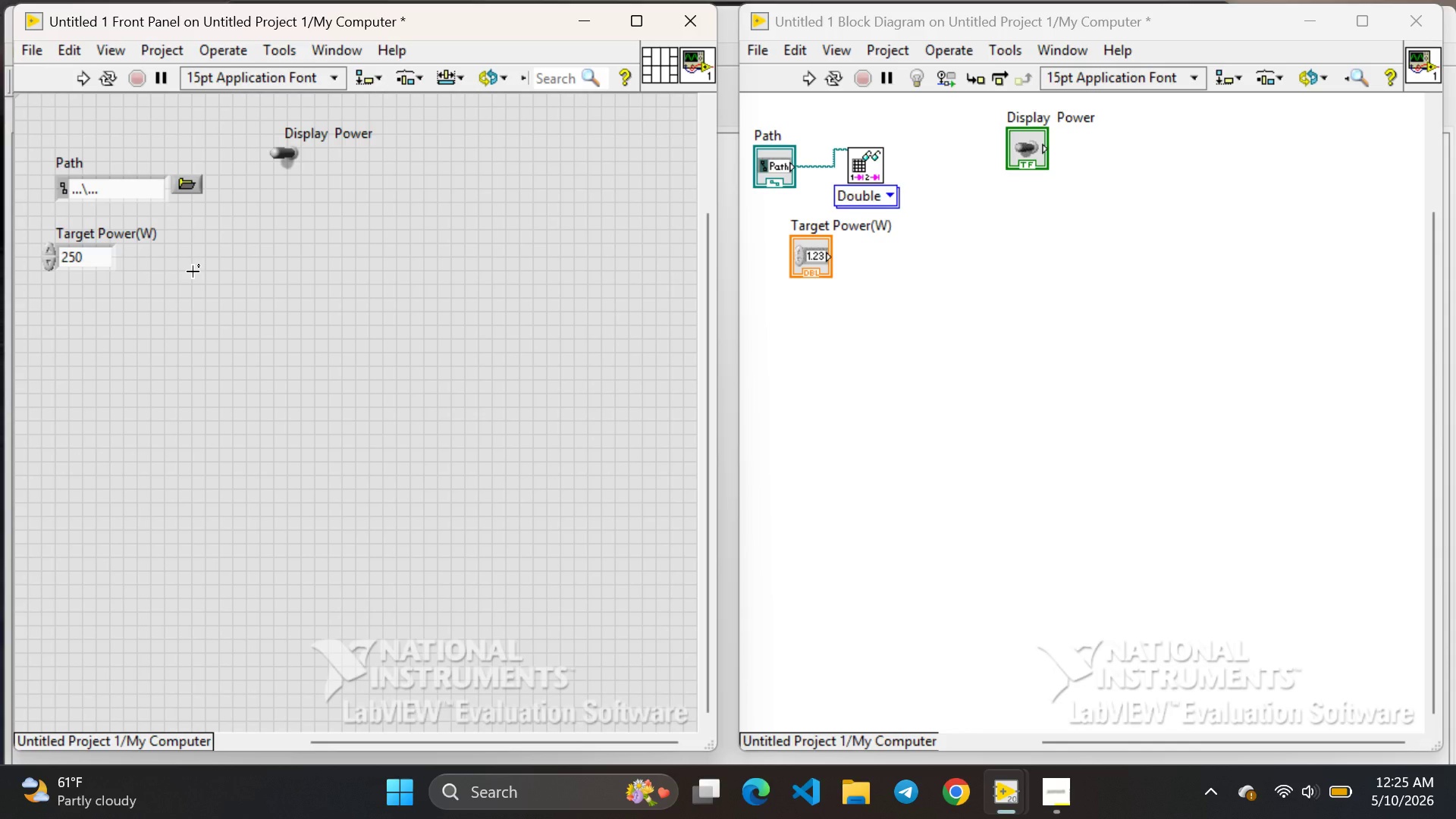 
wait(6.31)
 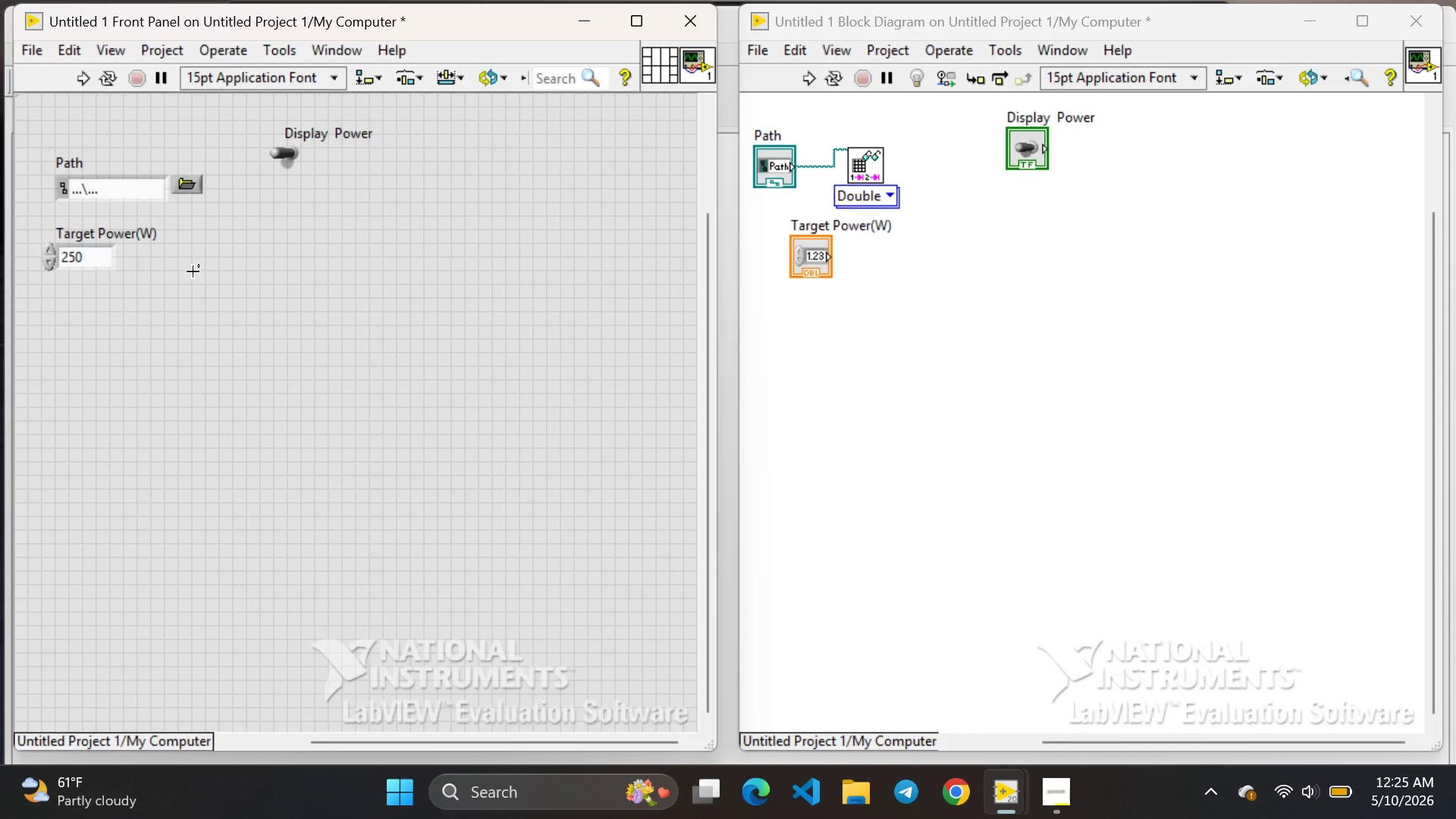 
right_click([335, 419])
 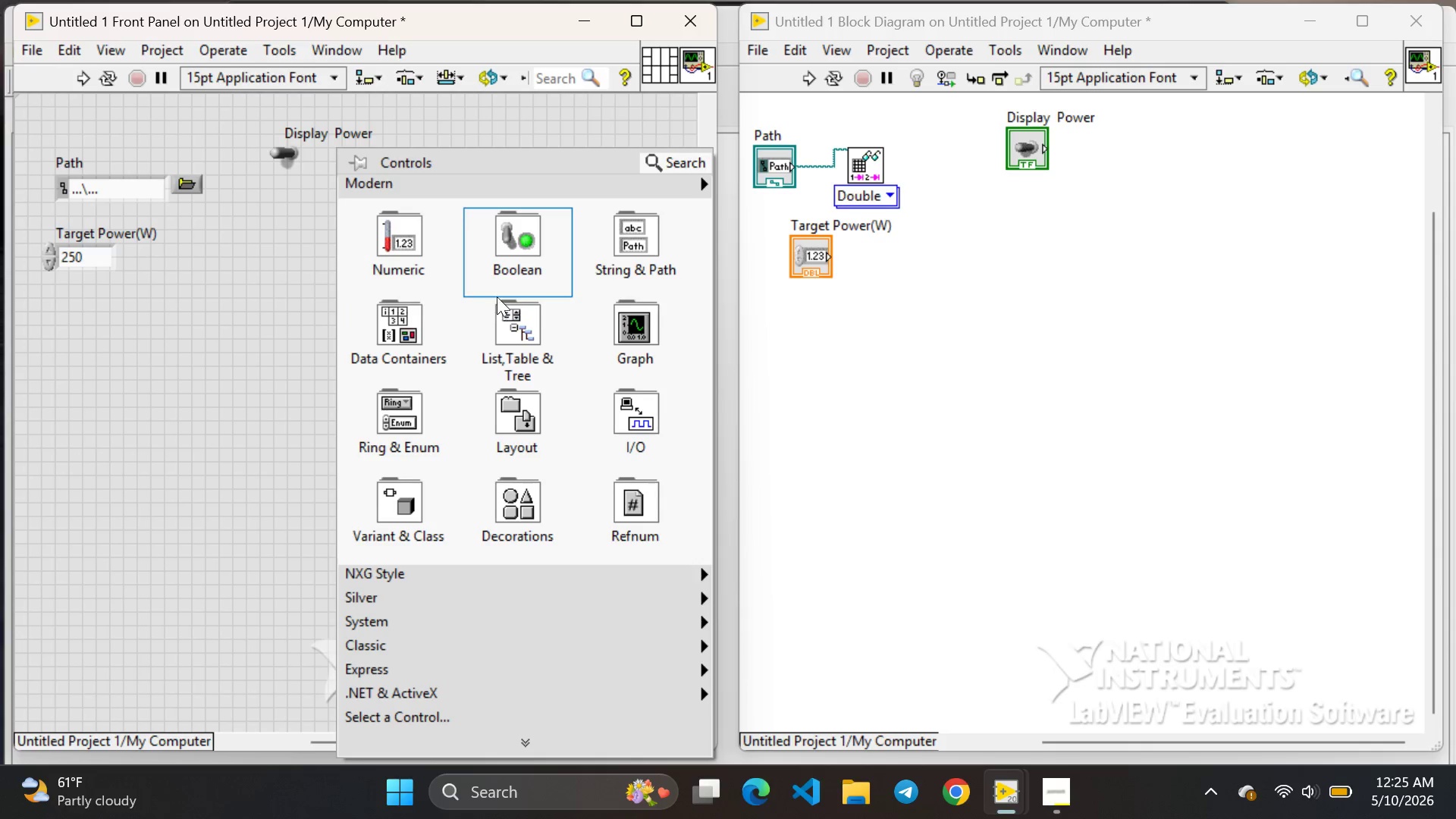 
left_click([494, 255])
 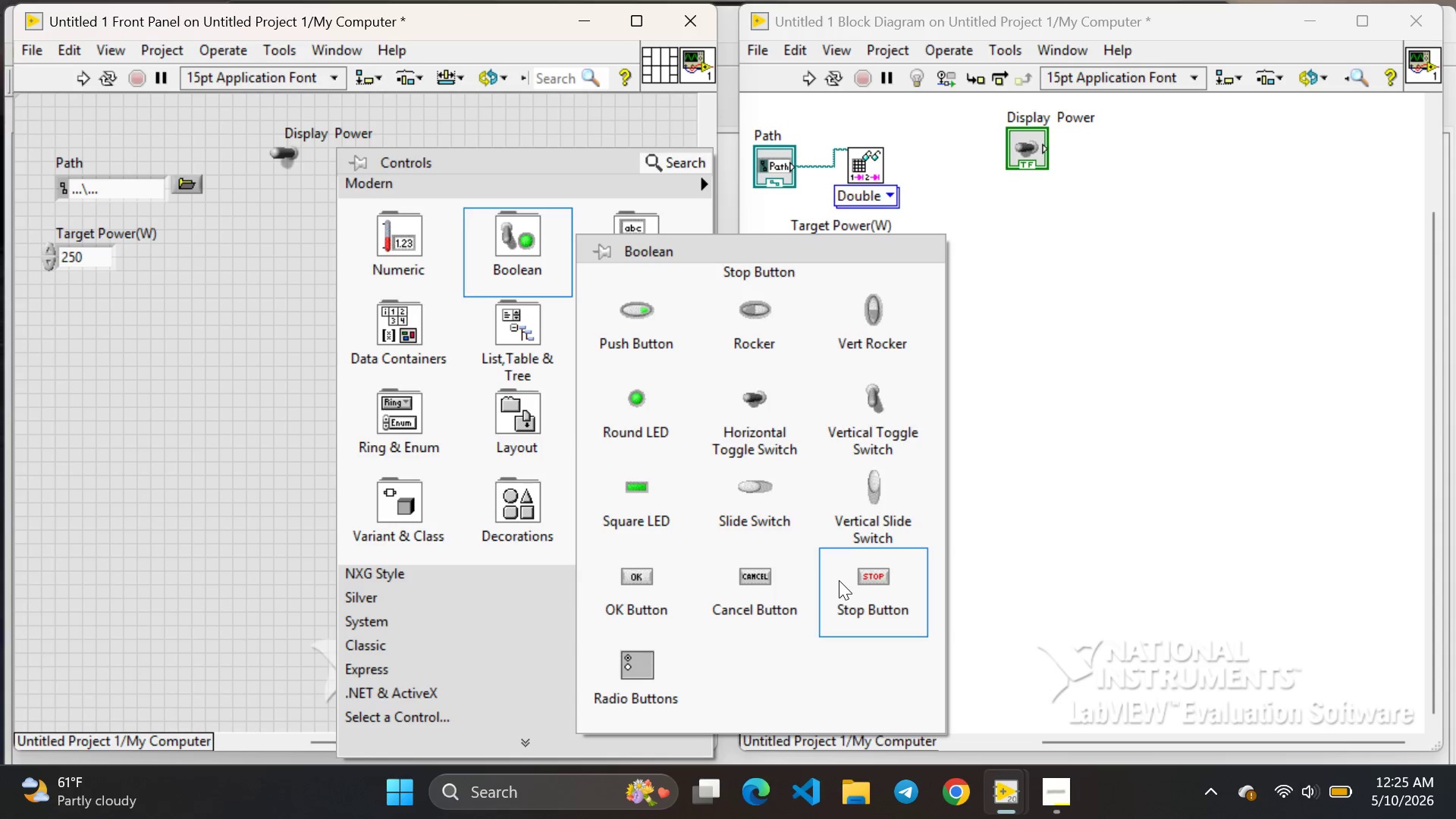 
left_click([839, 580])
 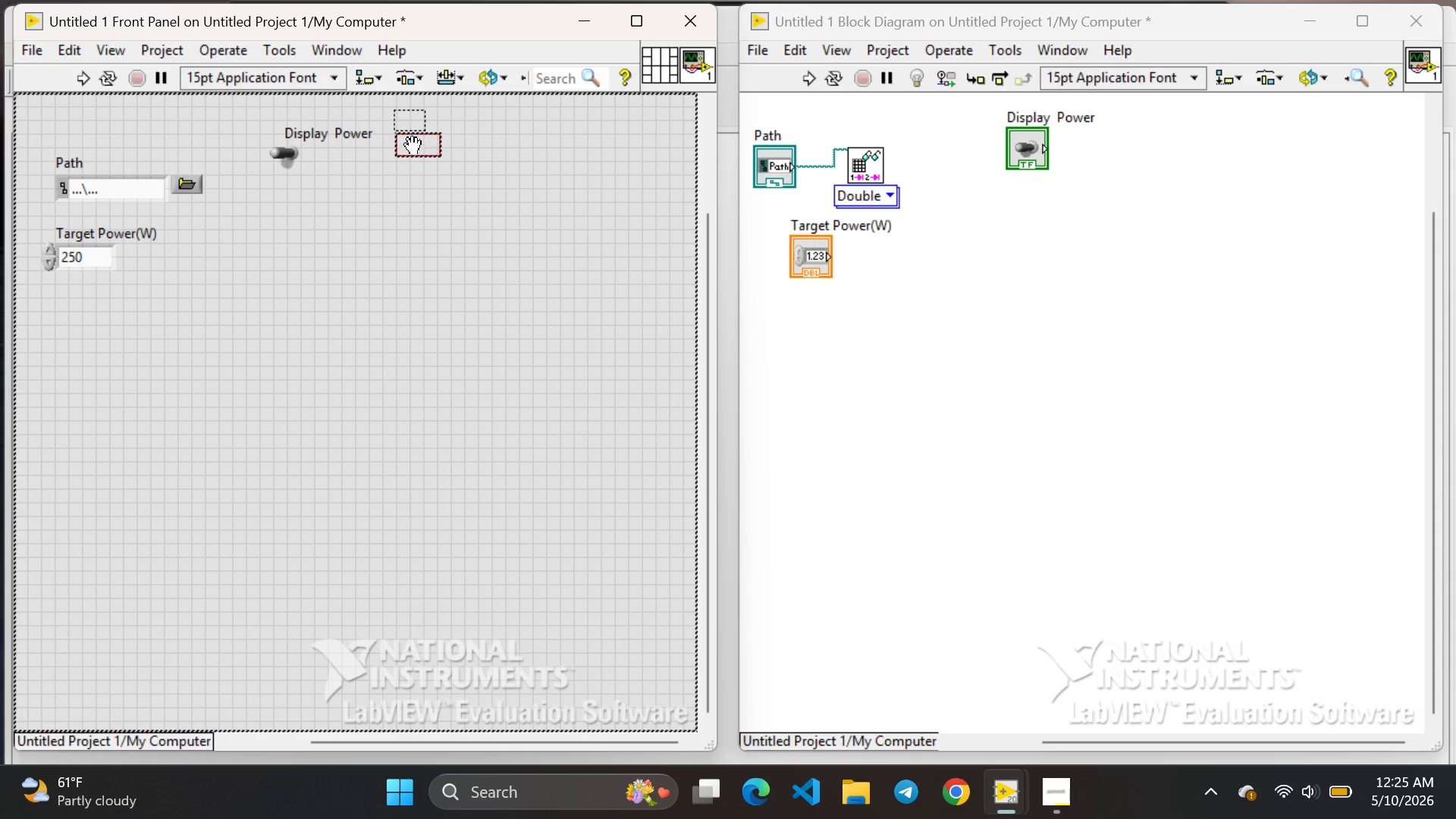 
left_click([414, 146])
 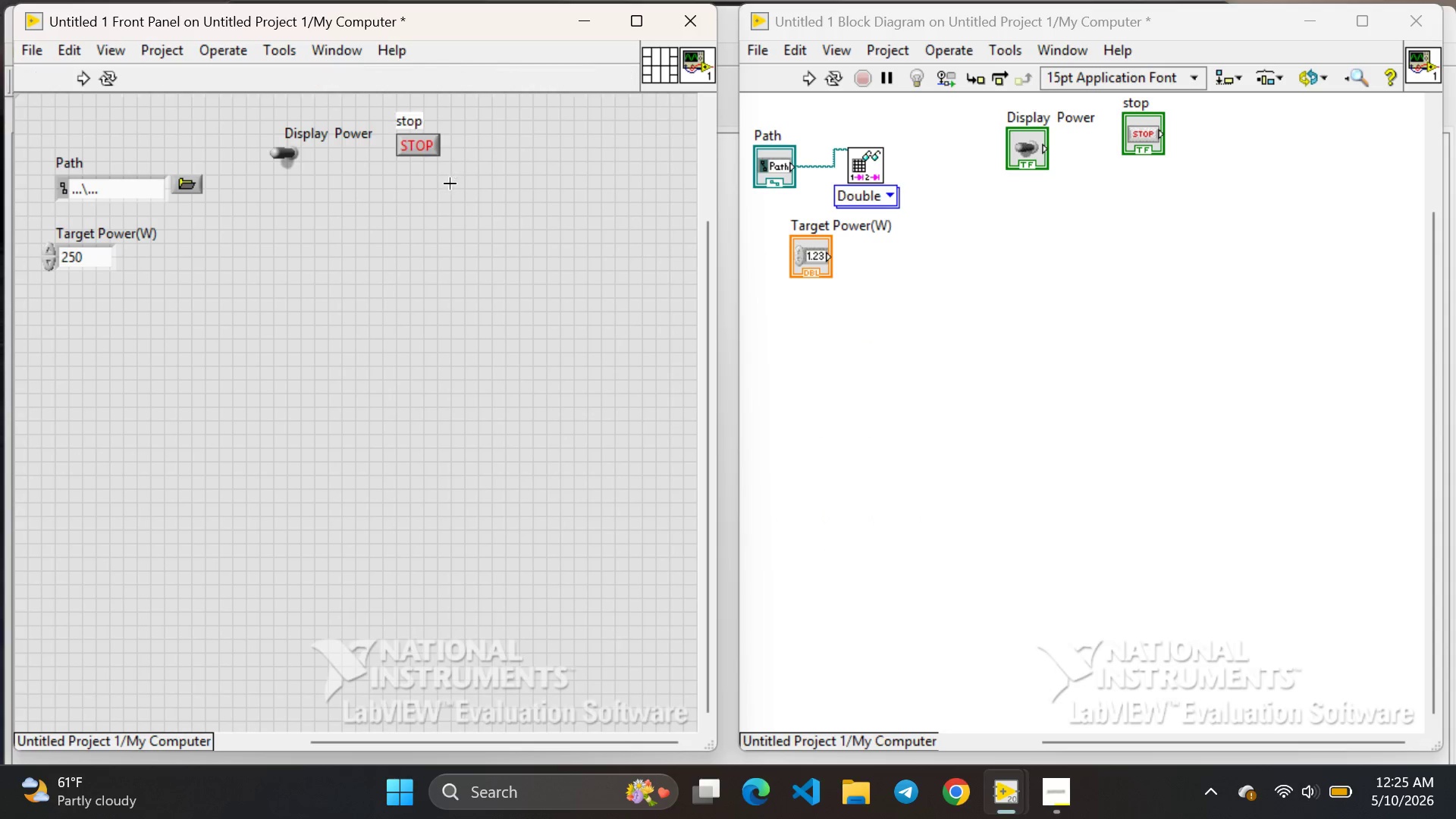 
left_click([450, 184])
 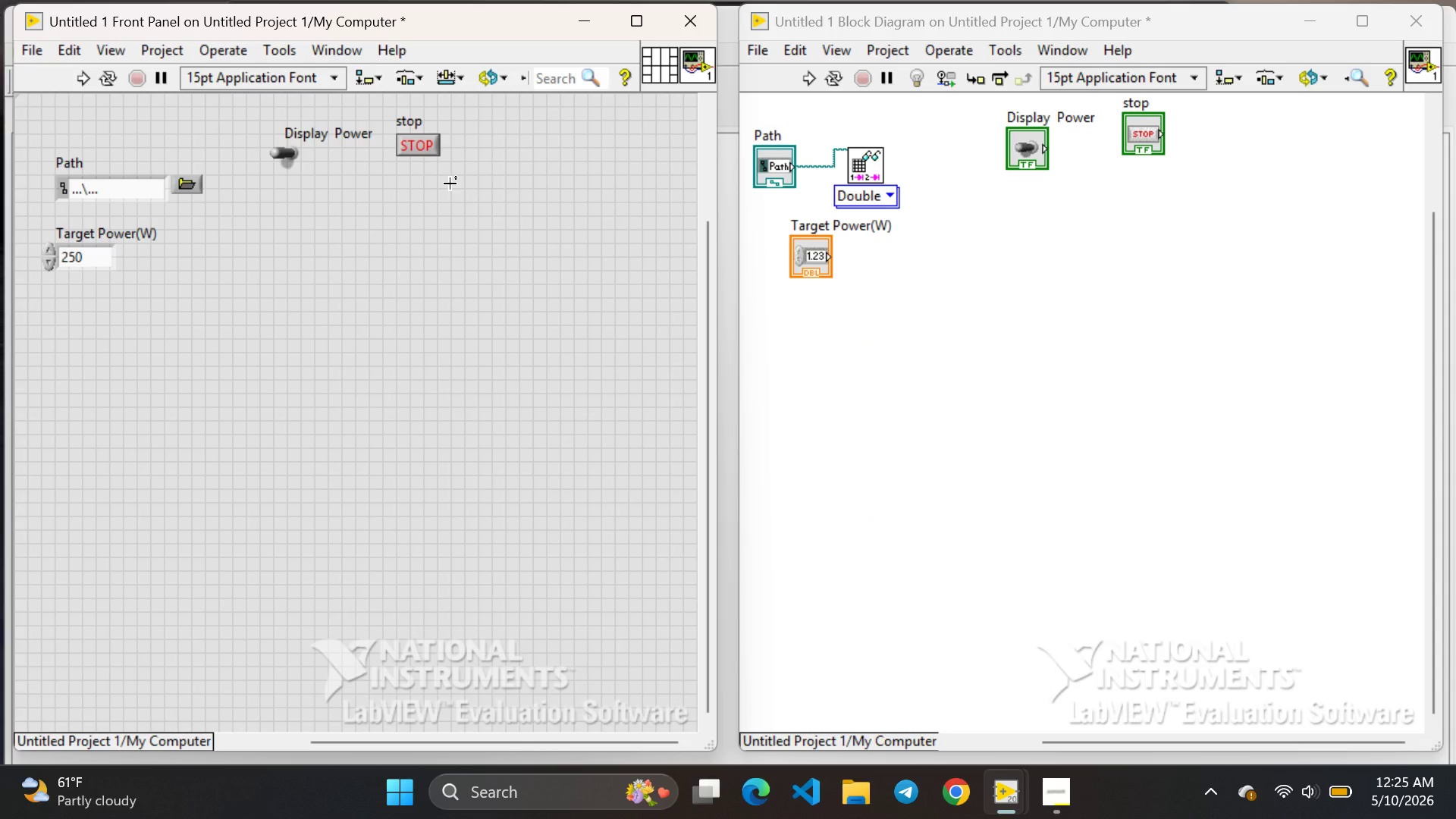 
wait(11.11)
 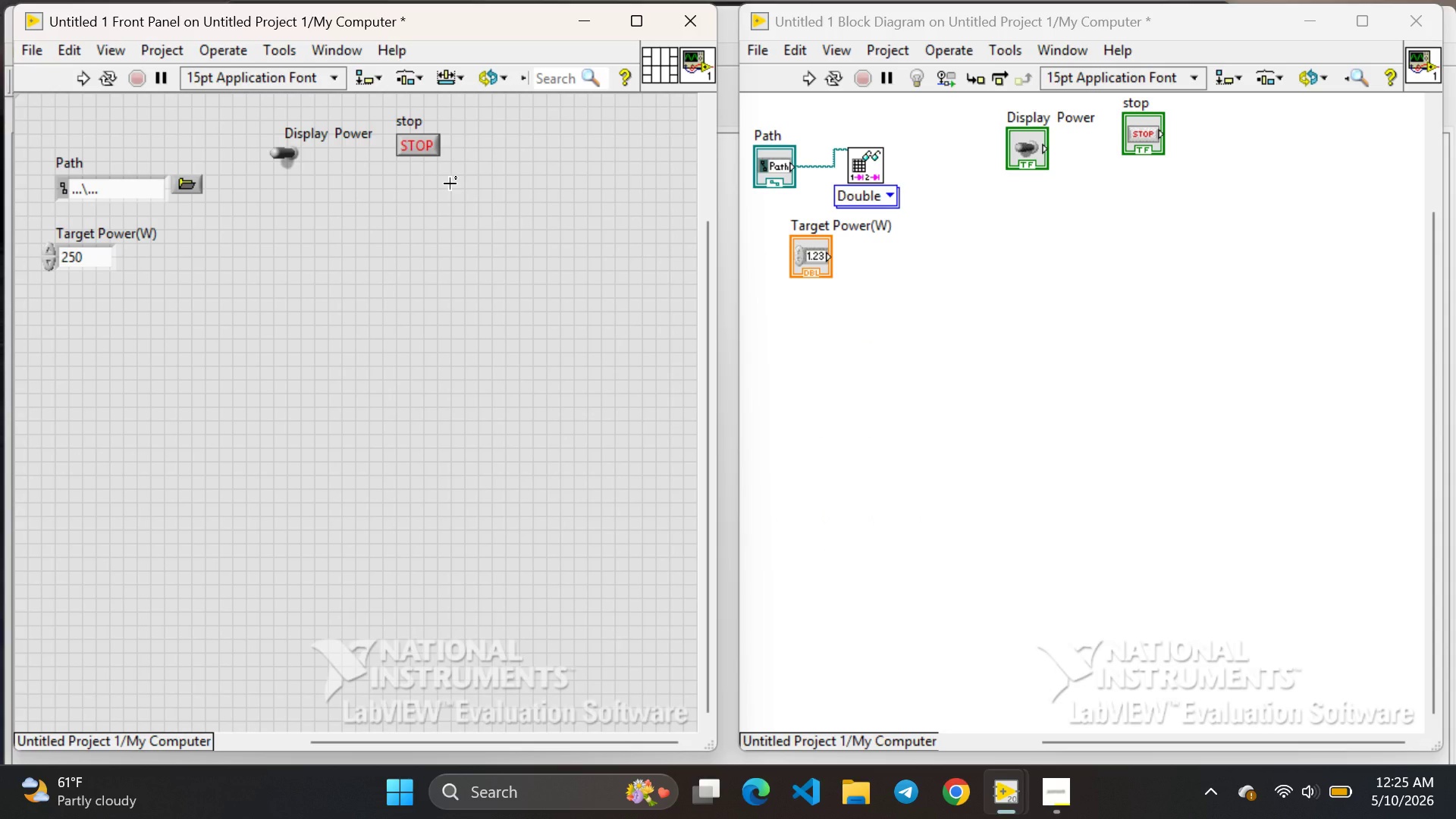 
right_click([195, 274])
 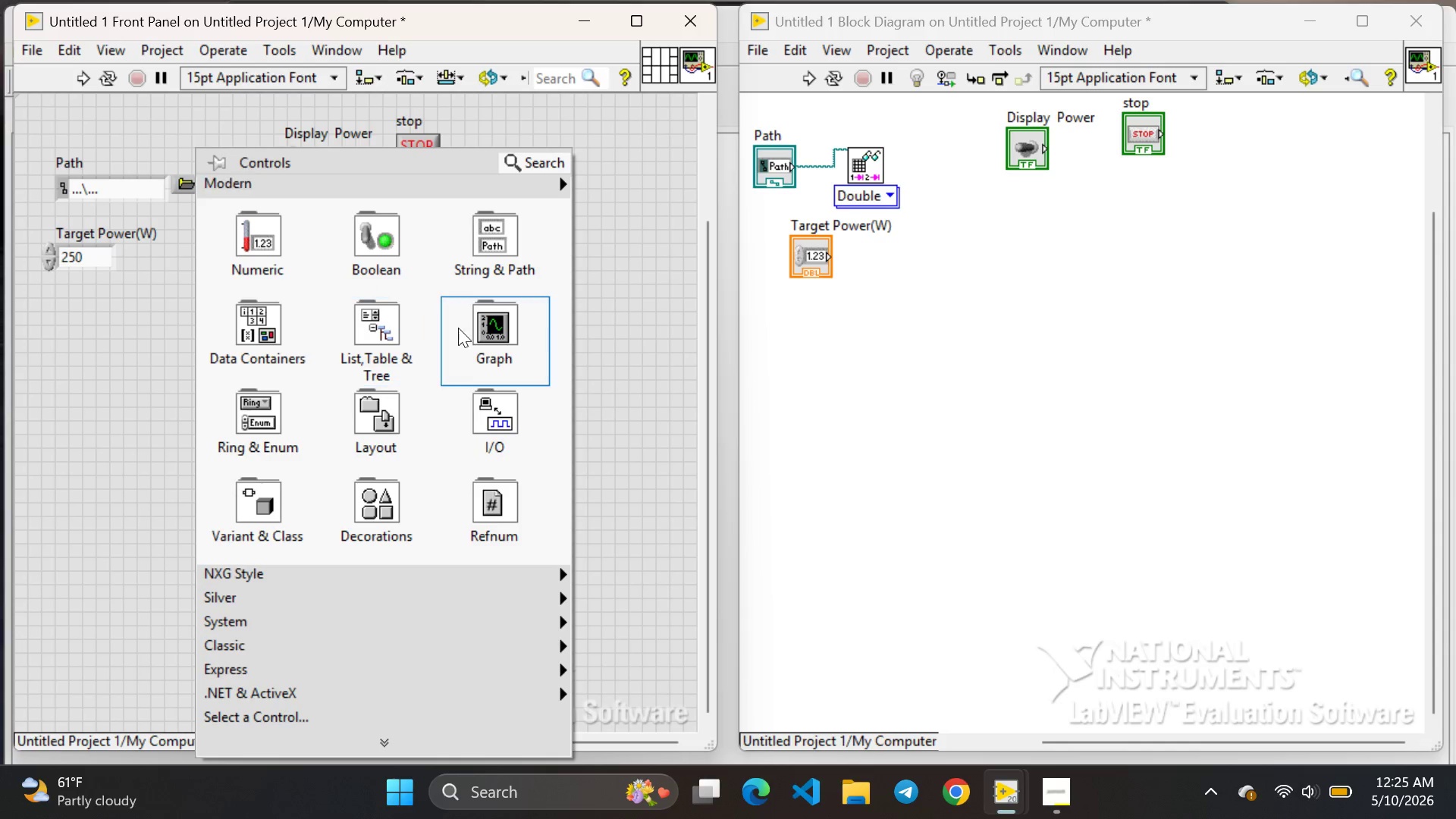 
left_click([458, 328])
 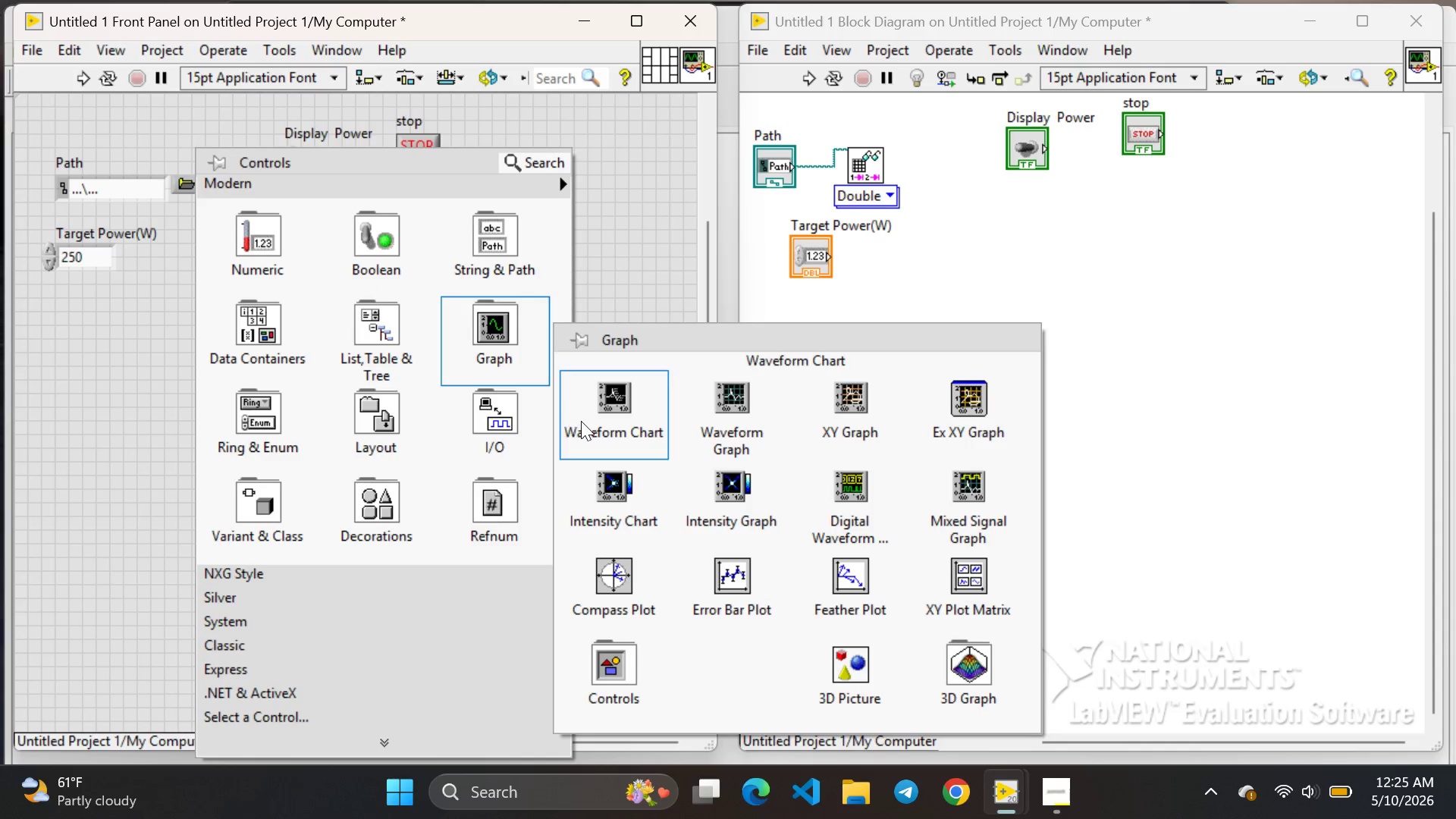 
left_click([581, 421])
 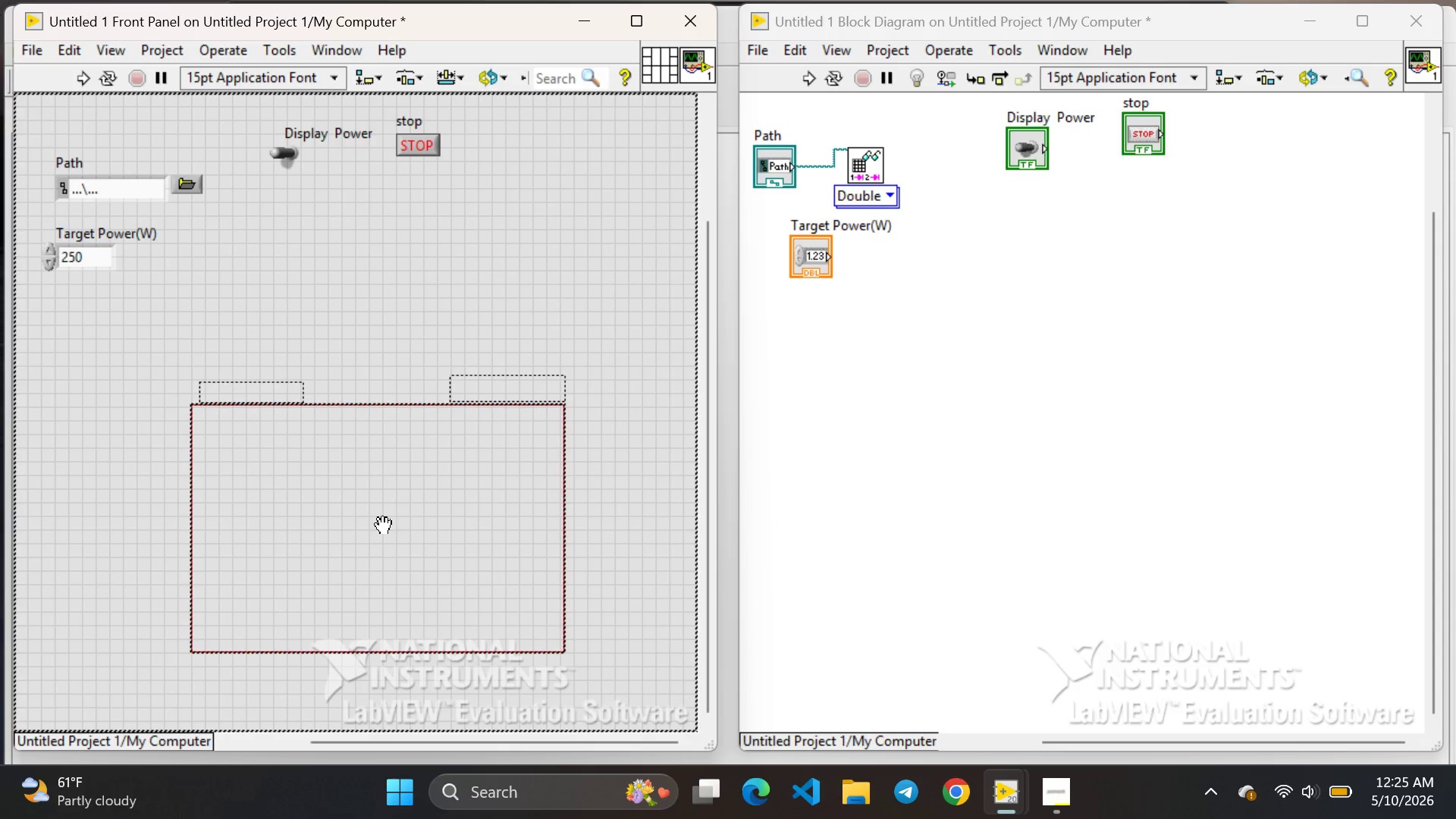 
left_click([383, 526])
 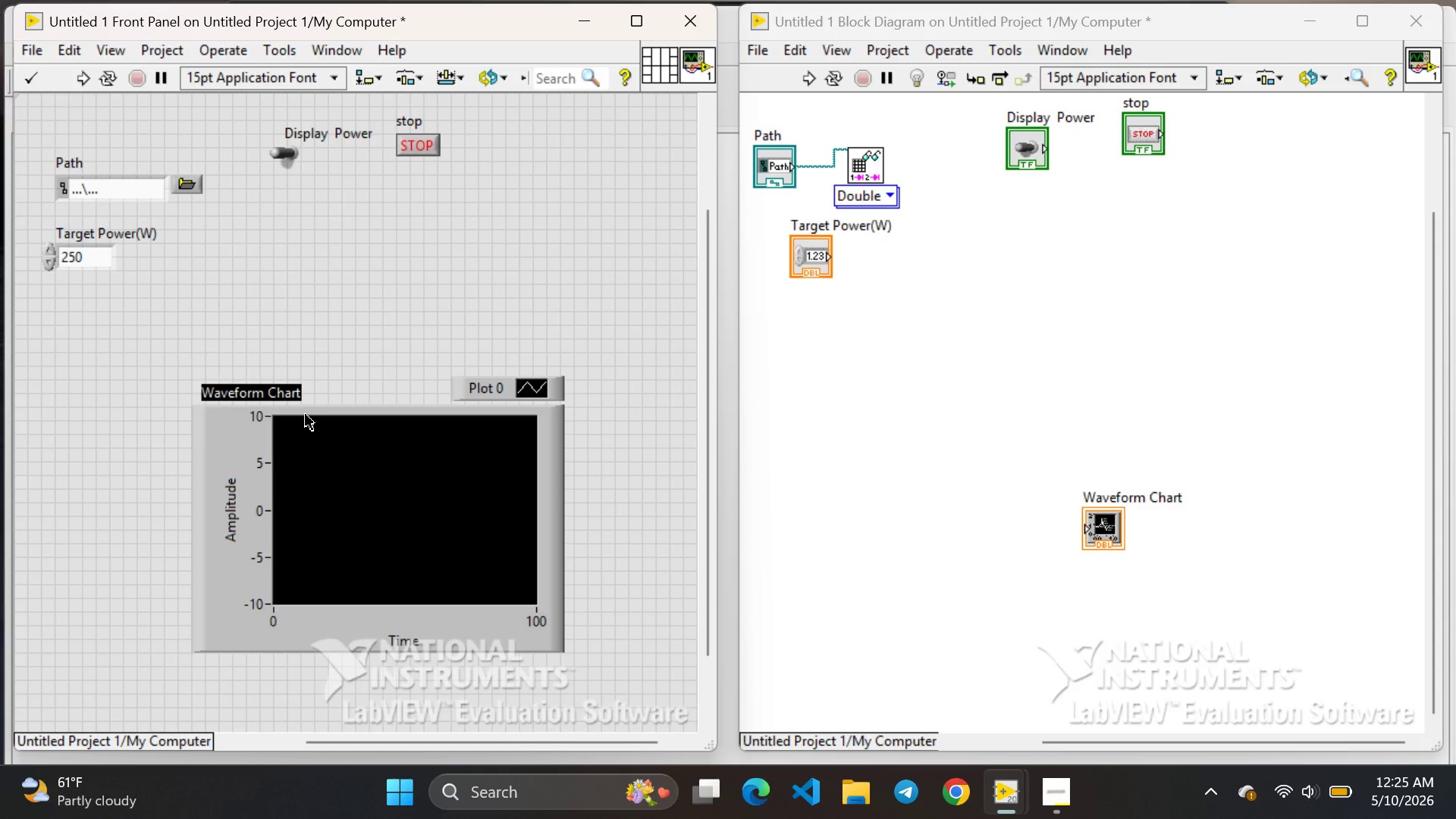 
key(Backspace)
 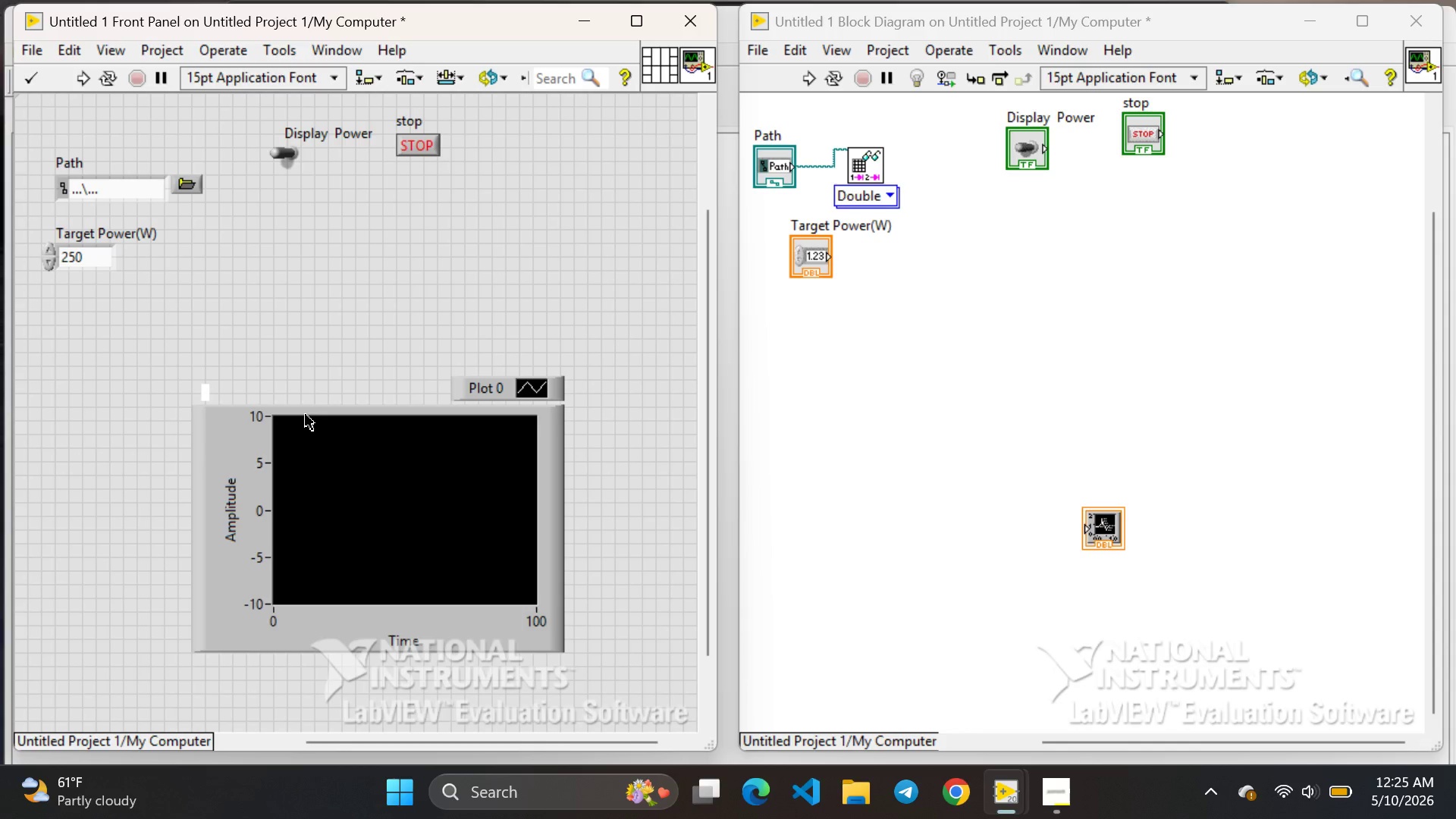 
type(Live Telemetry )
 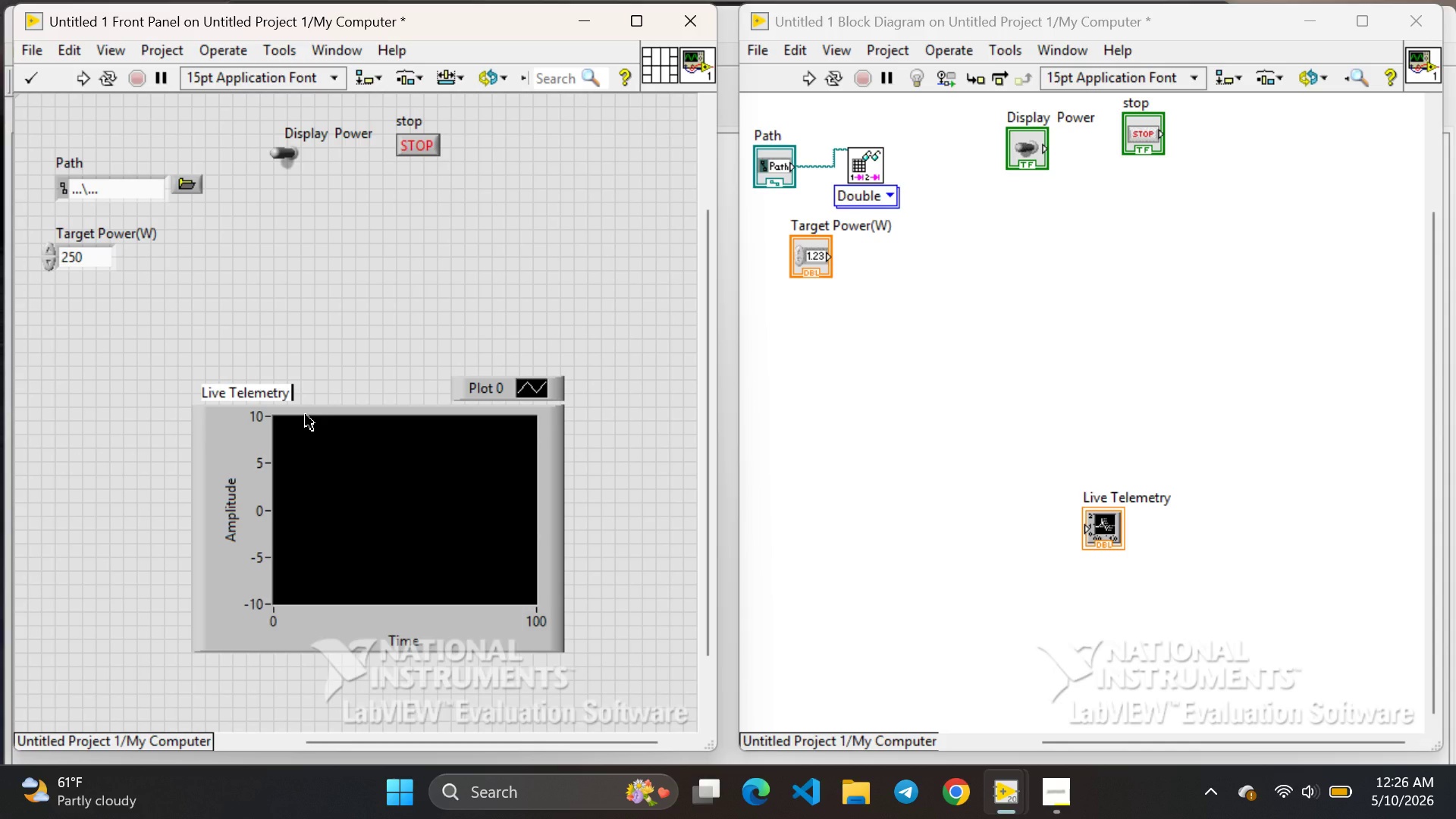 
type(Display)
 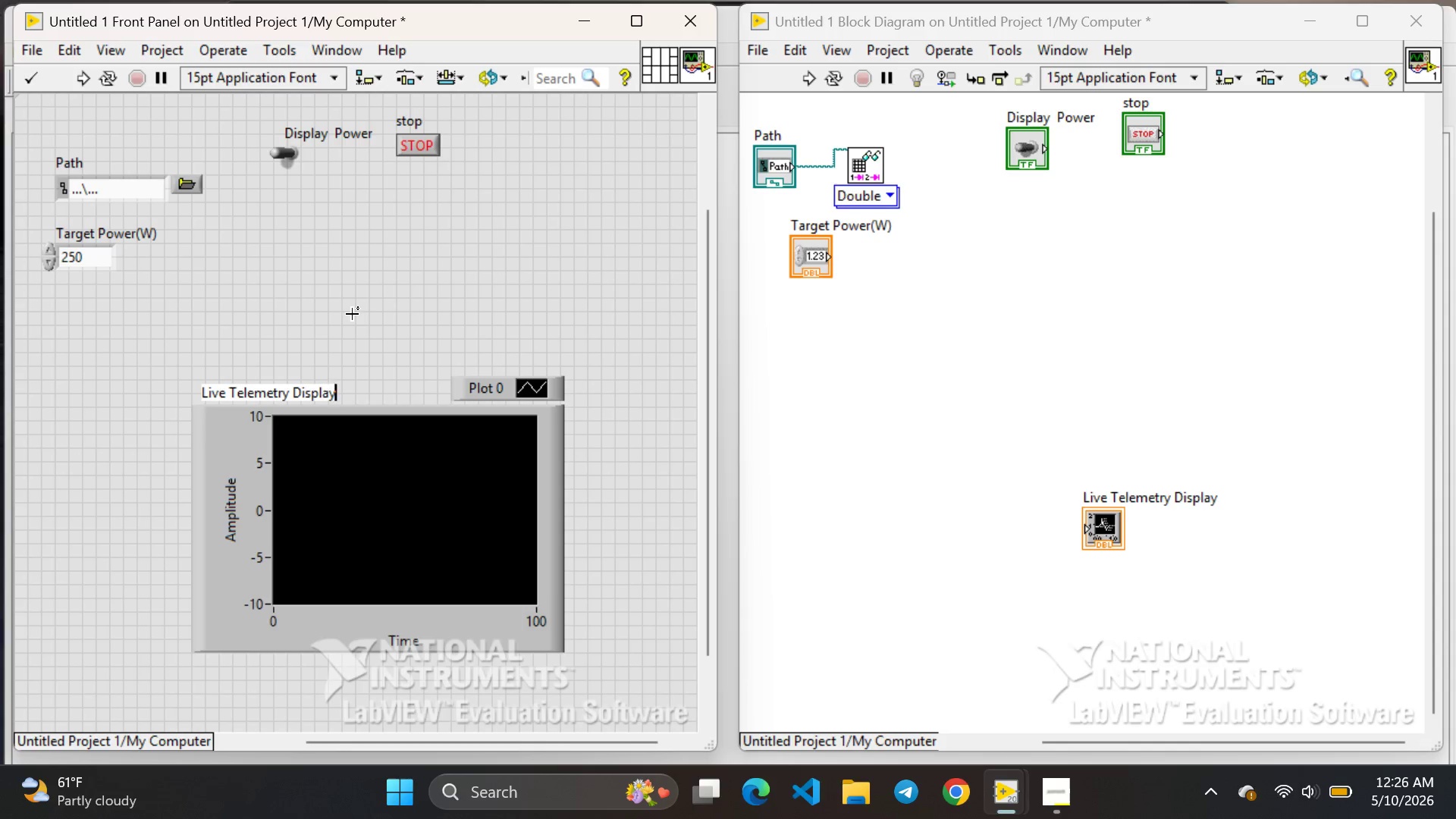 
left_click([352, 314])
 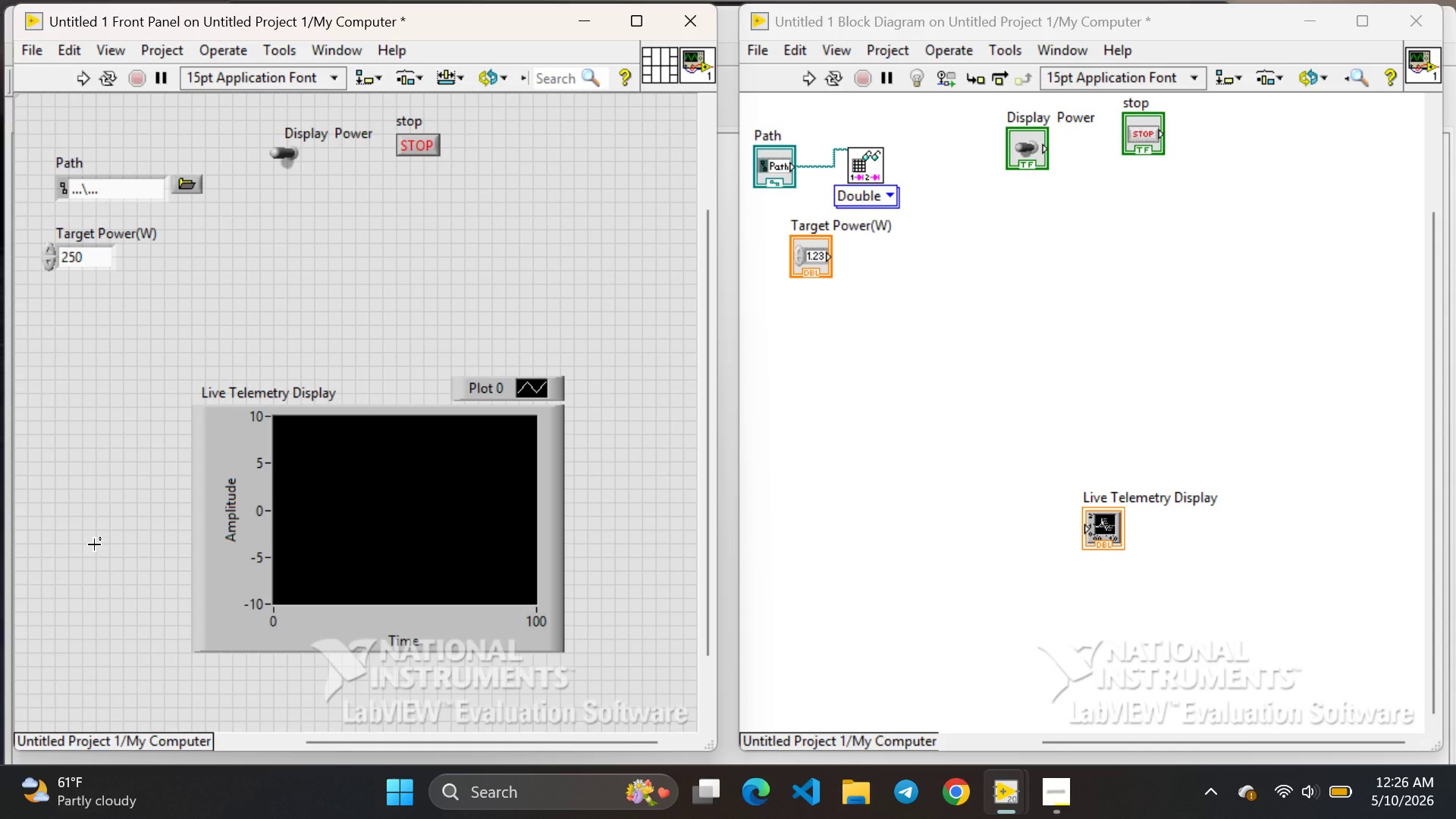 
wait(9.73)
 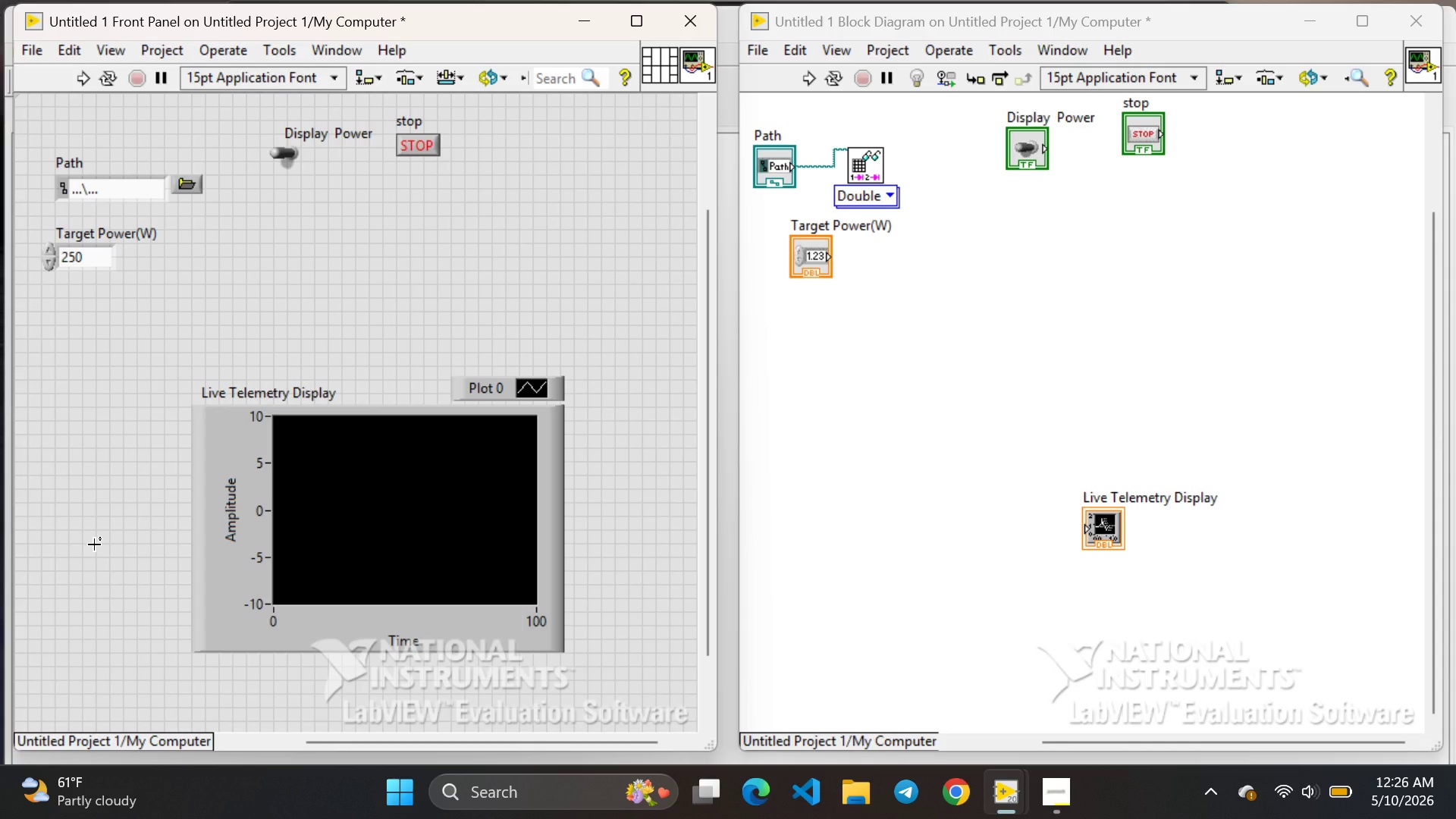 
right_click([545, 208])
 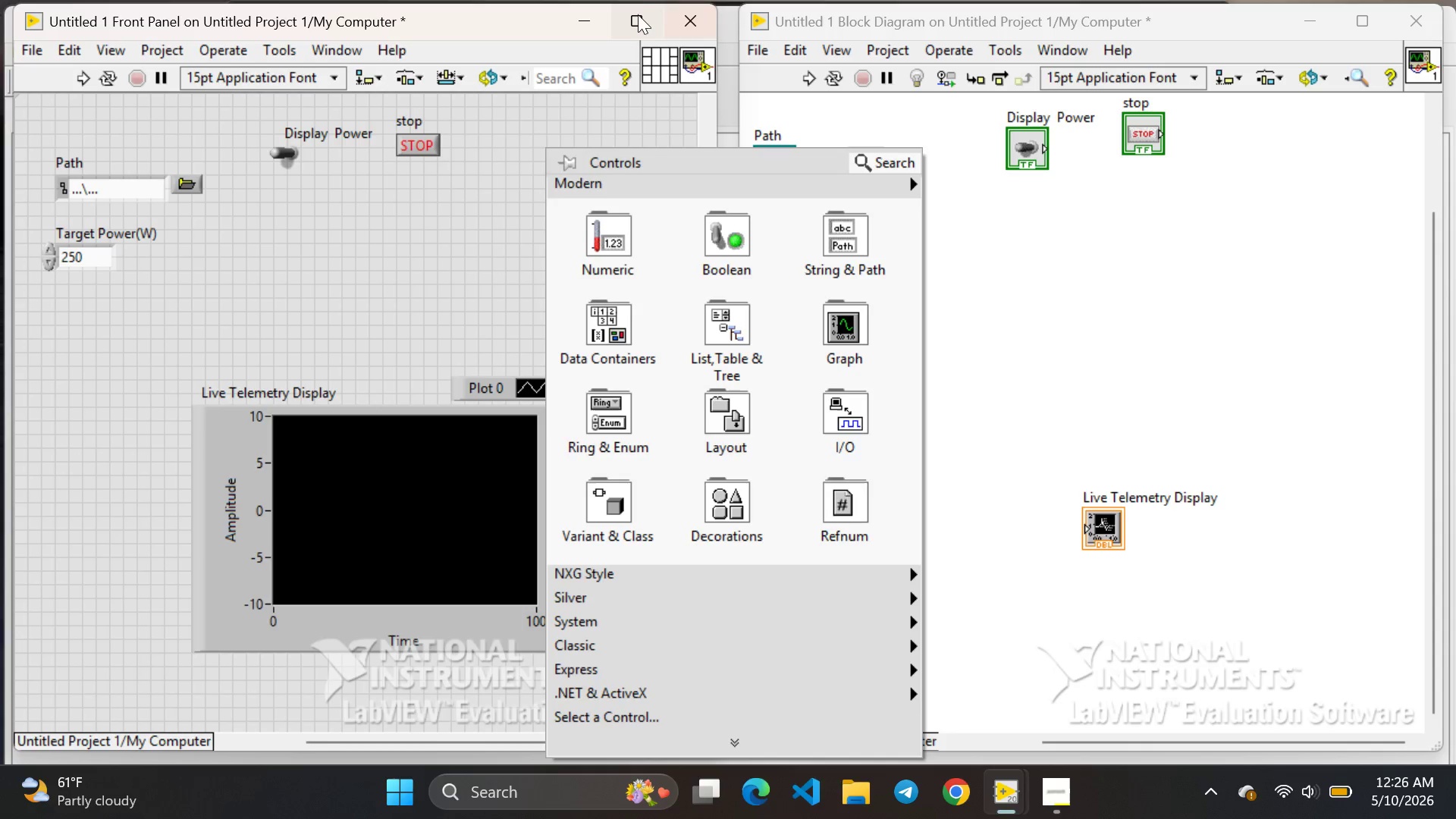 
left_click([638, 13])
 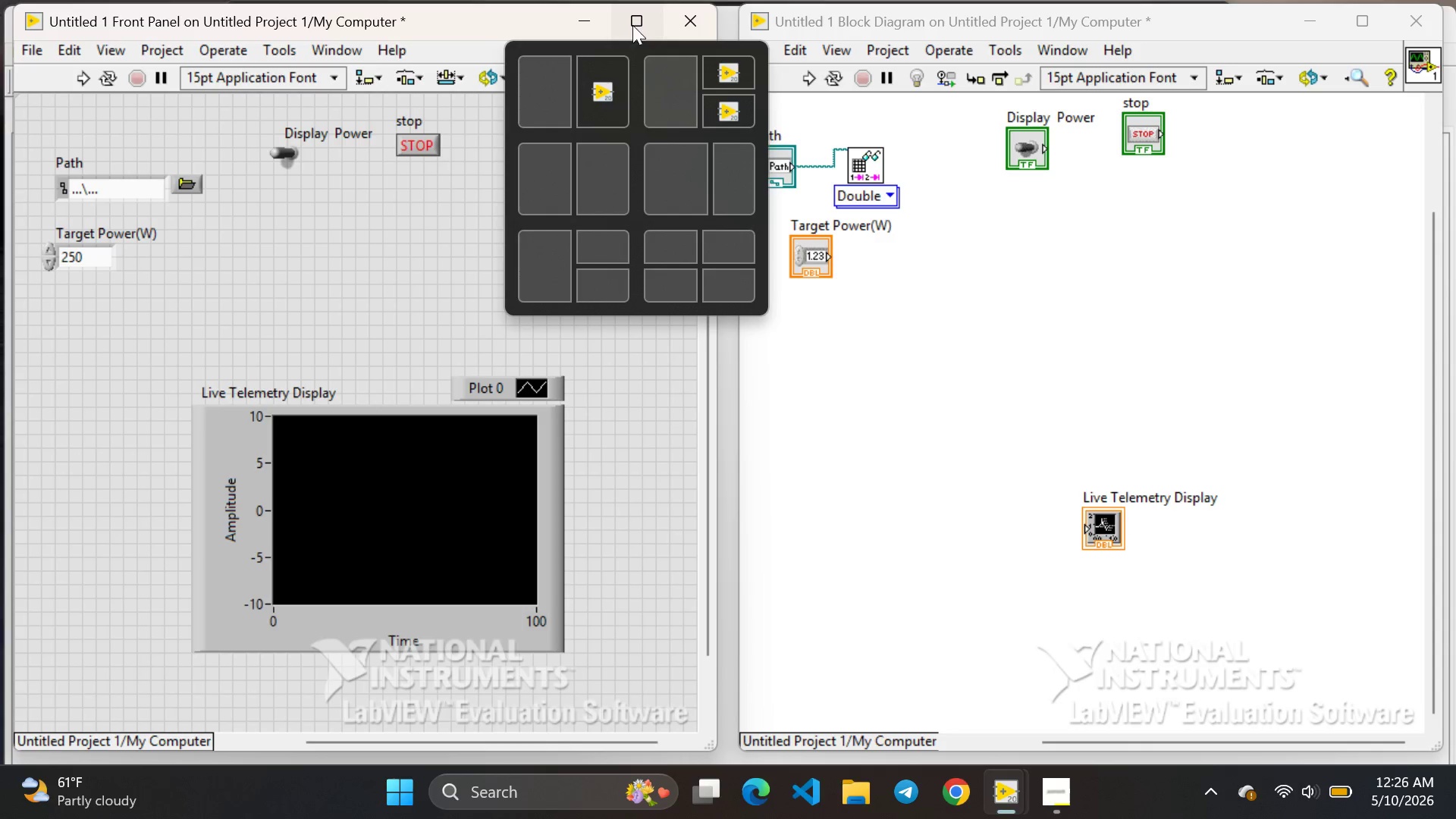 
left_click([635, 21])
 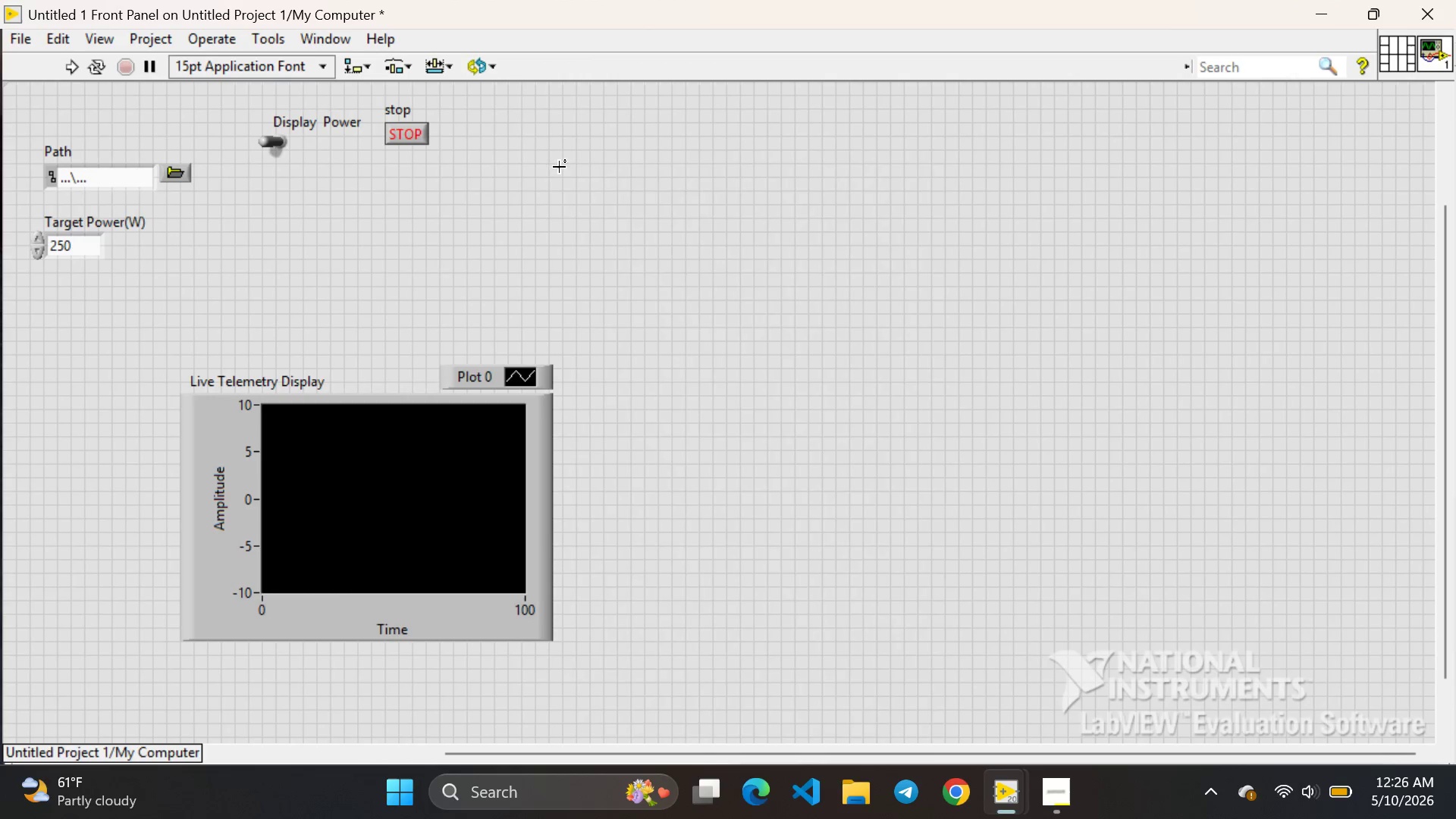 
right_click([559, 167])
 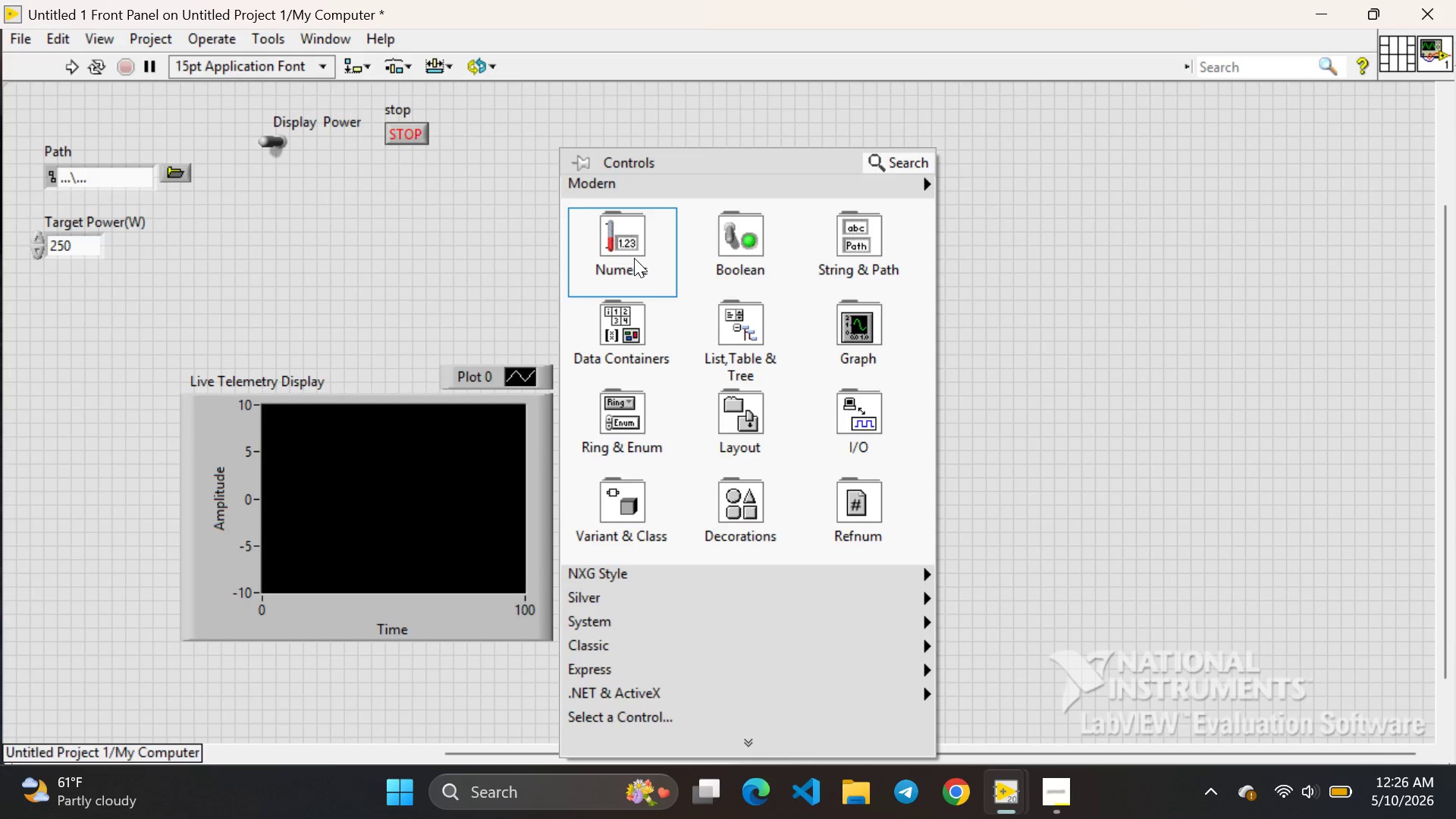 
left_click([634, 258])
 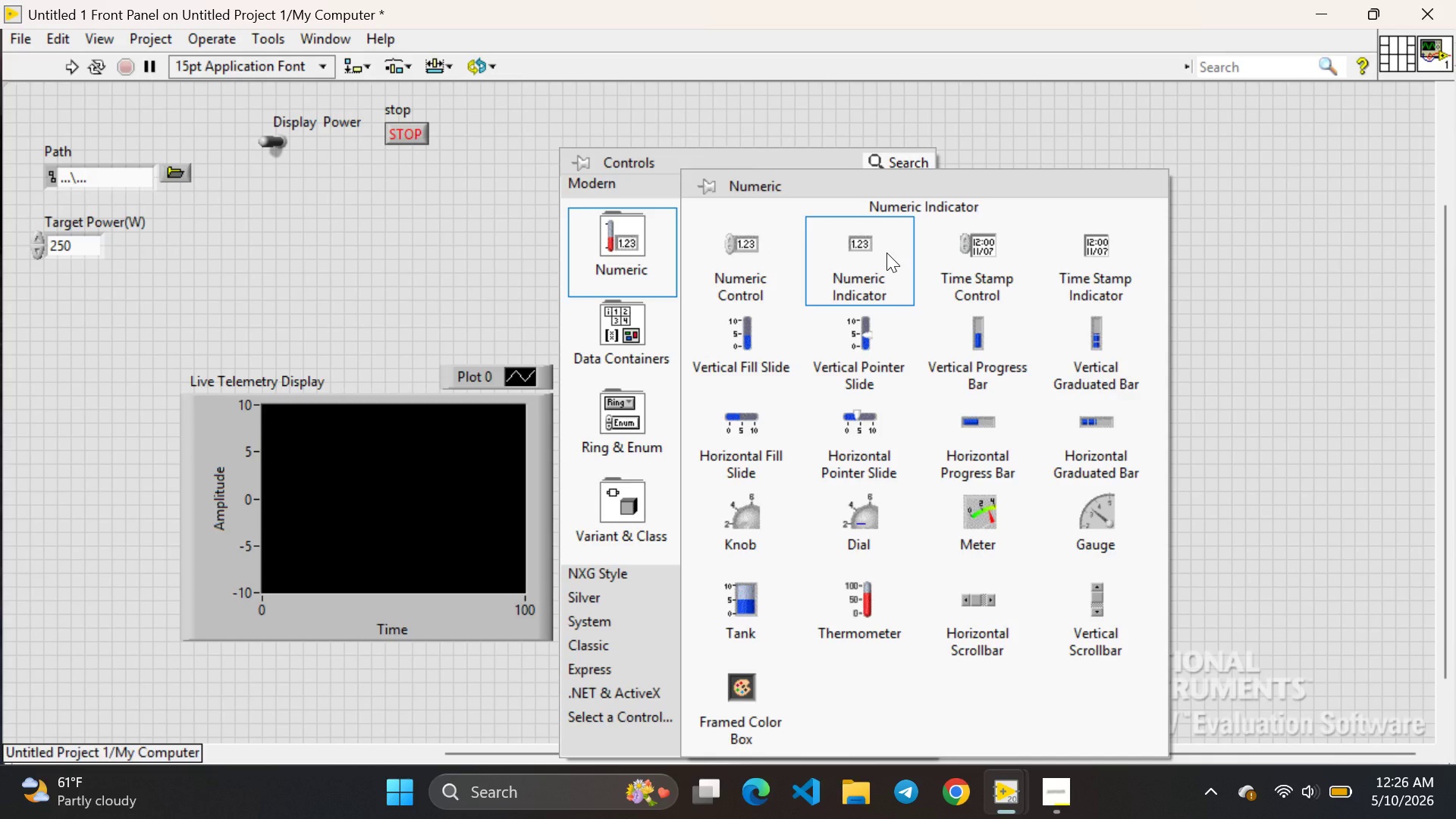 
left_click([886, 253])
 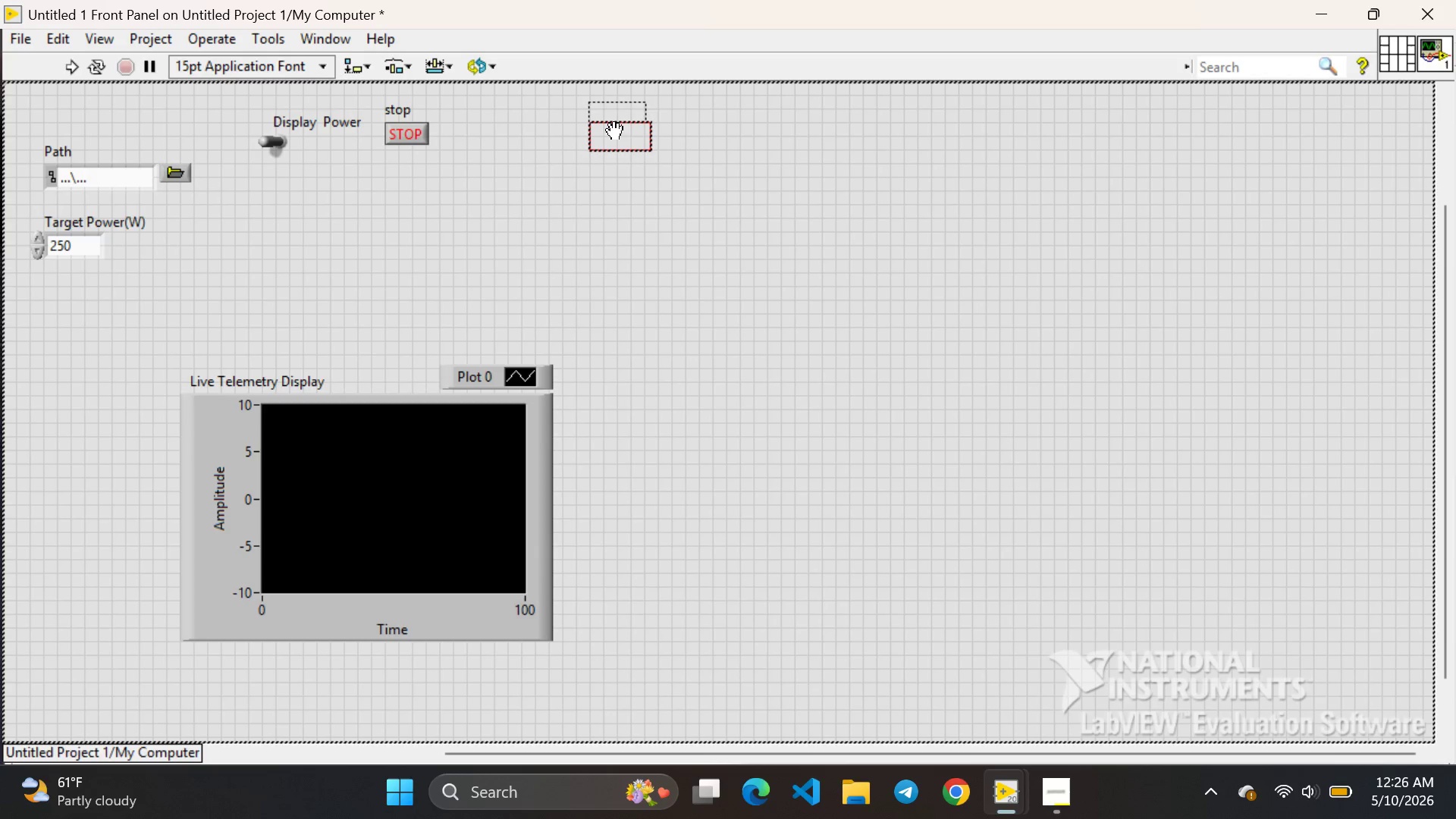 
left_click([615, 132])
 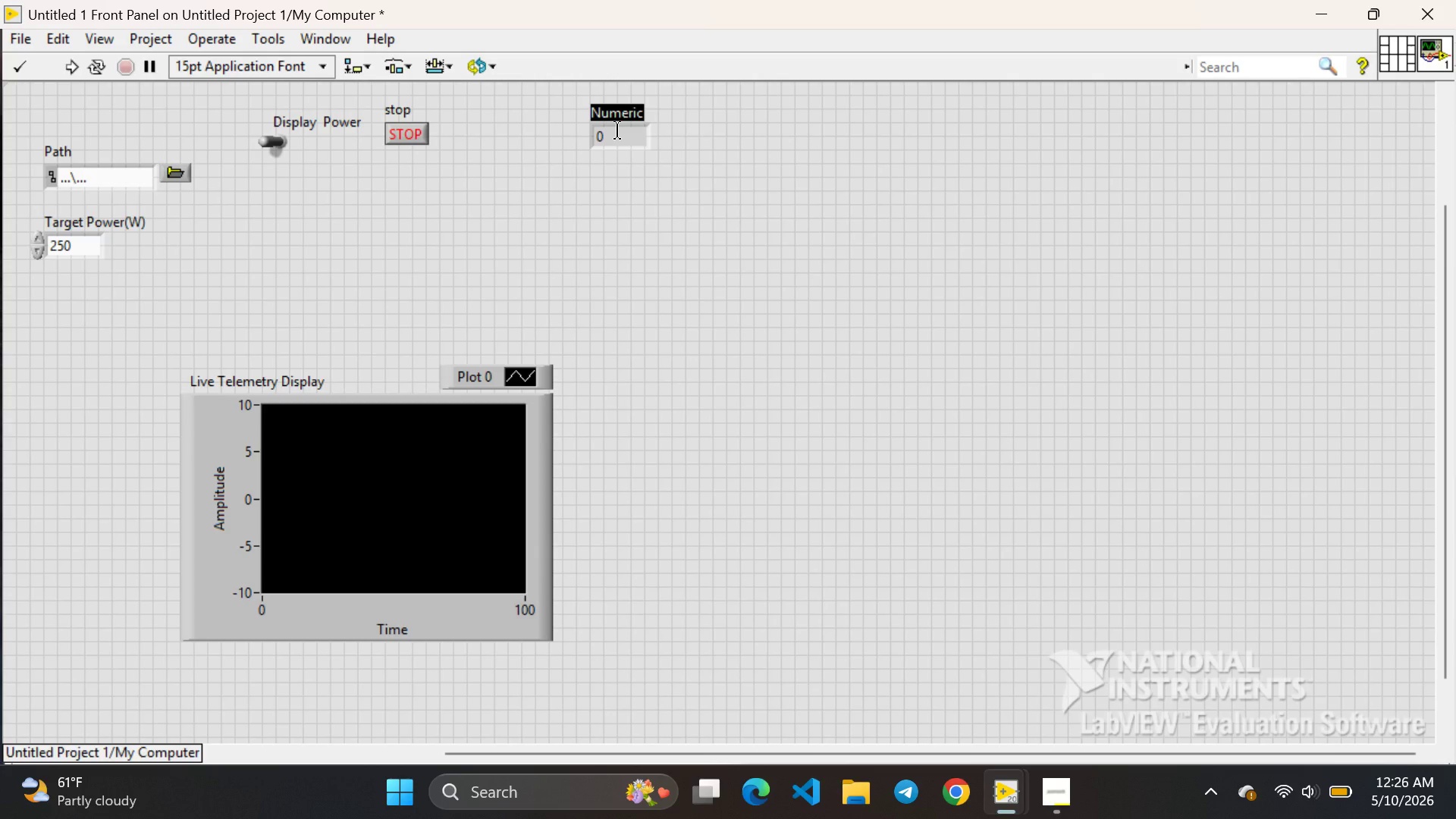 
key(Backspace)
 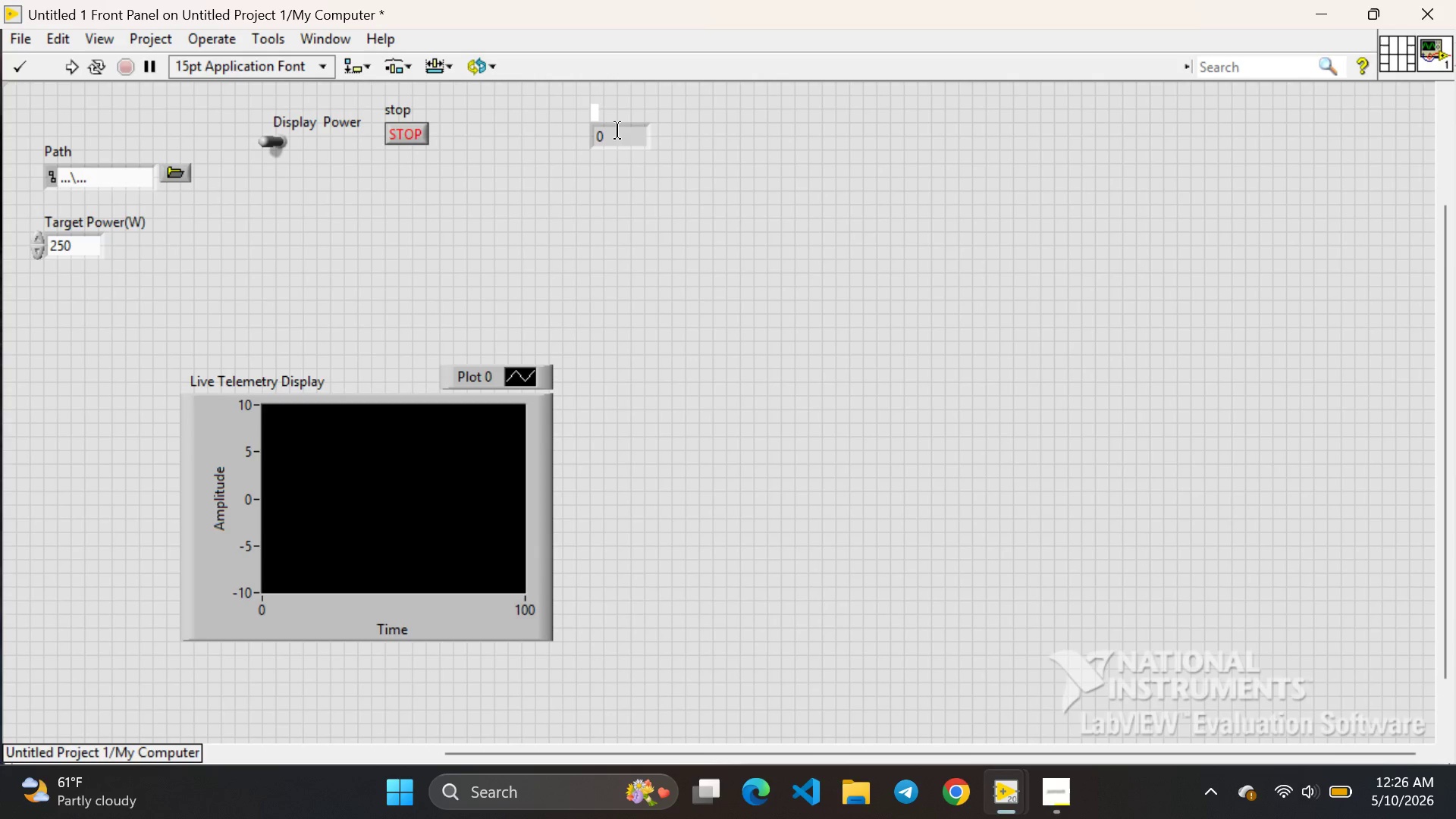 
wait(11.16)
 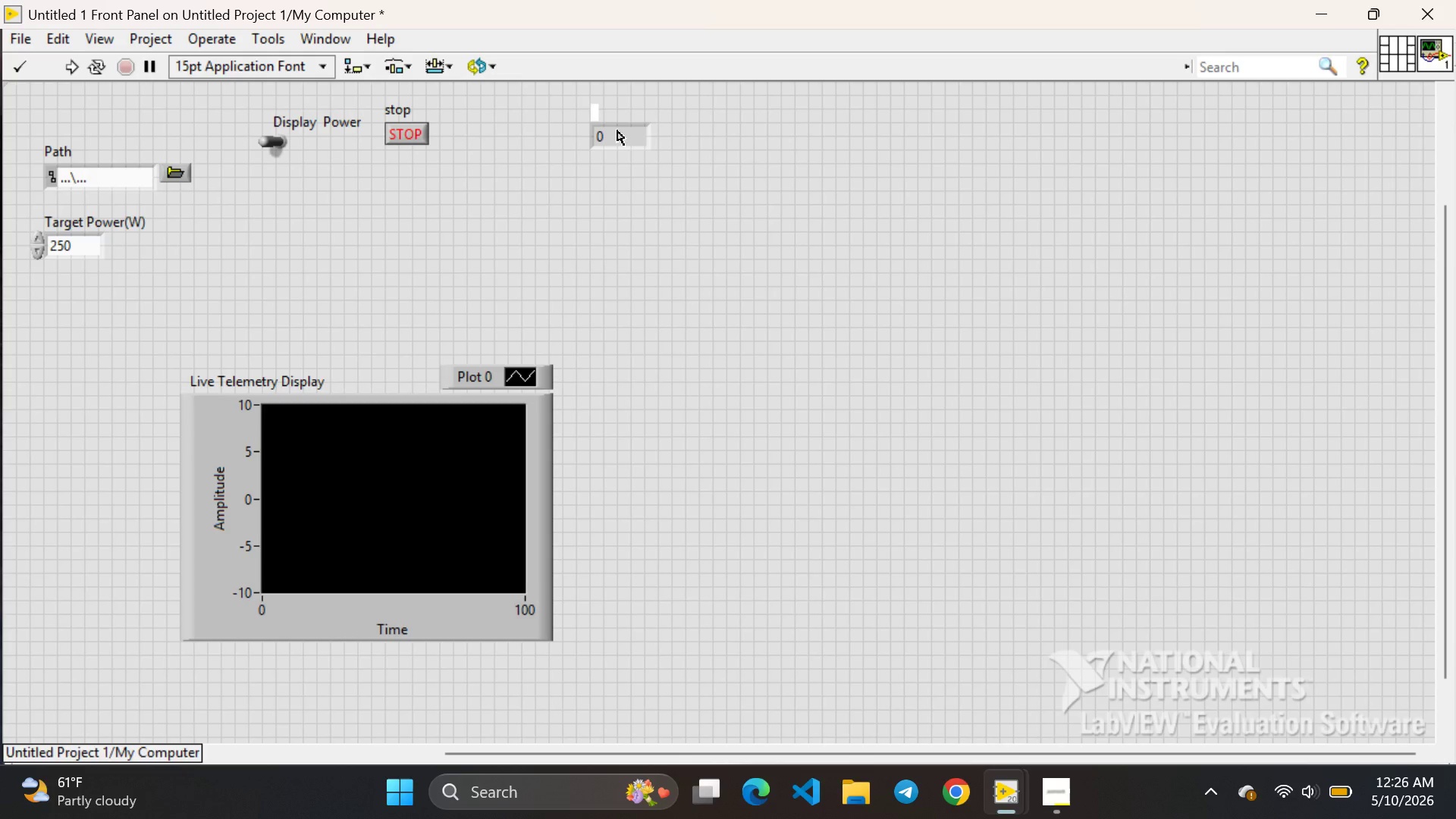 
type(Current Power)
 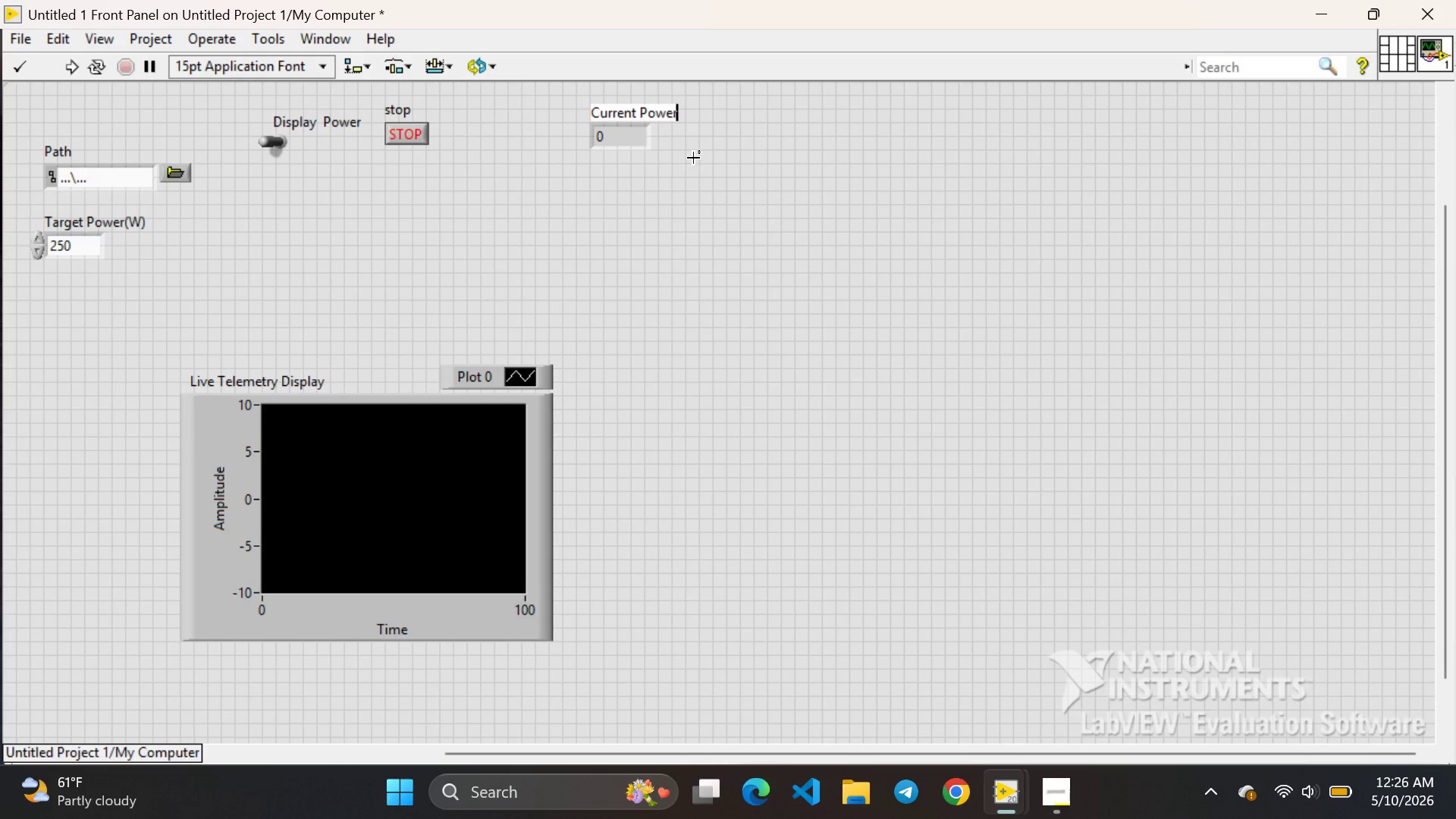 
left_click([698, 158])
 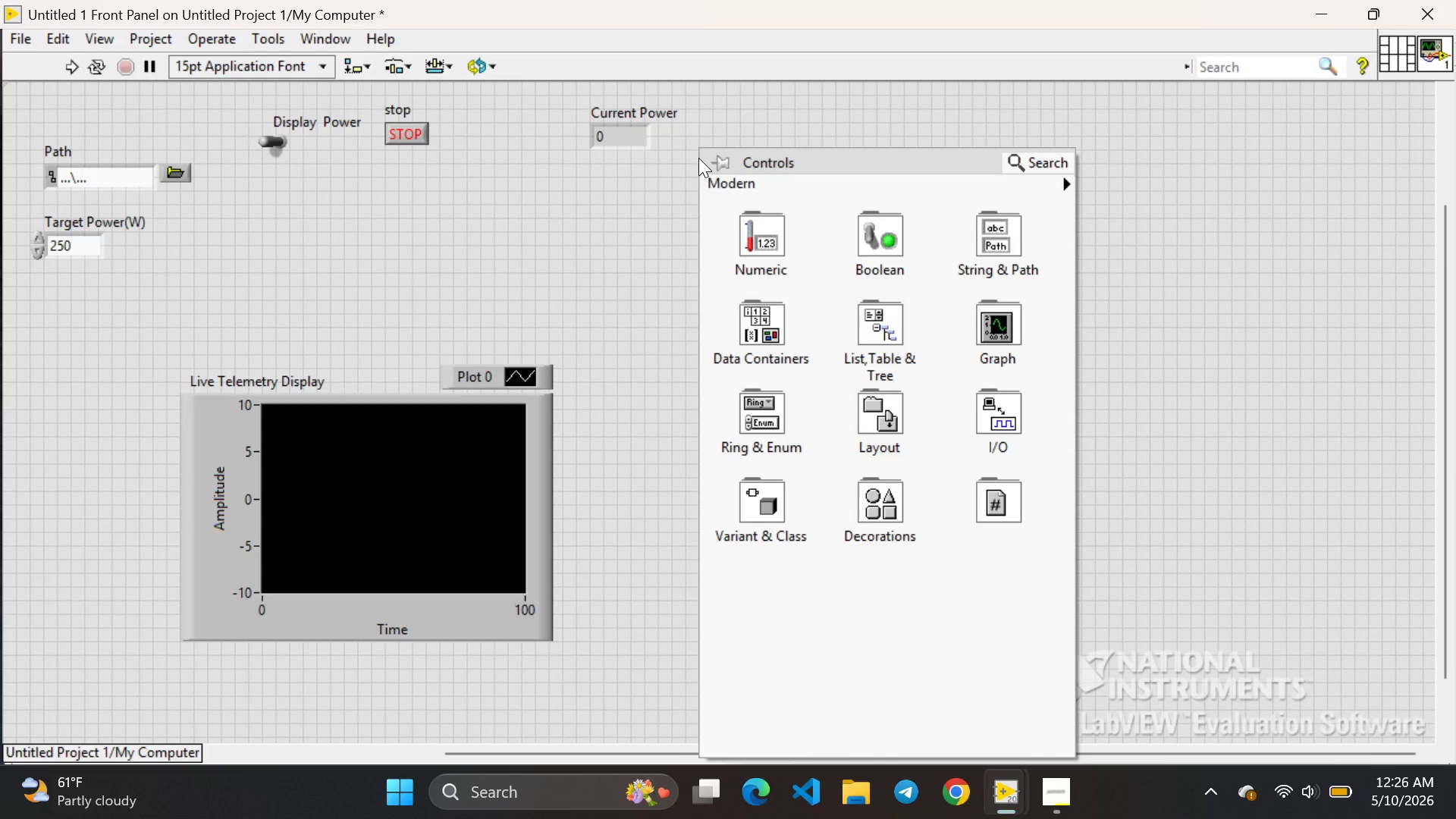 
right_click([698, 158])
 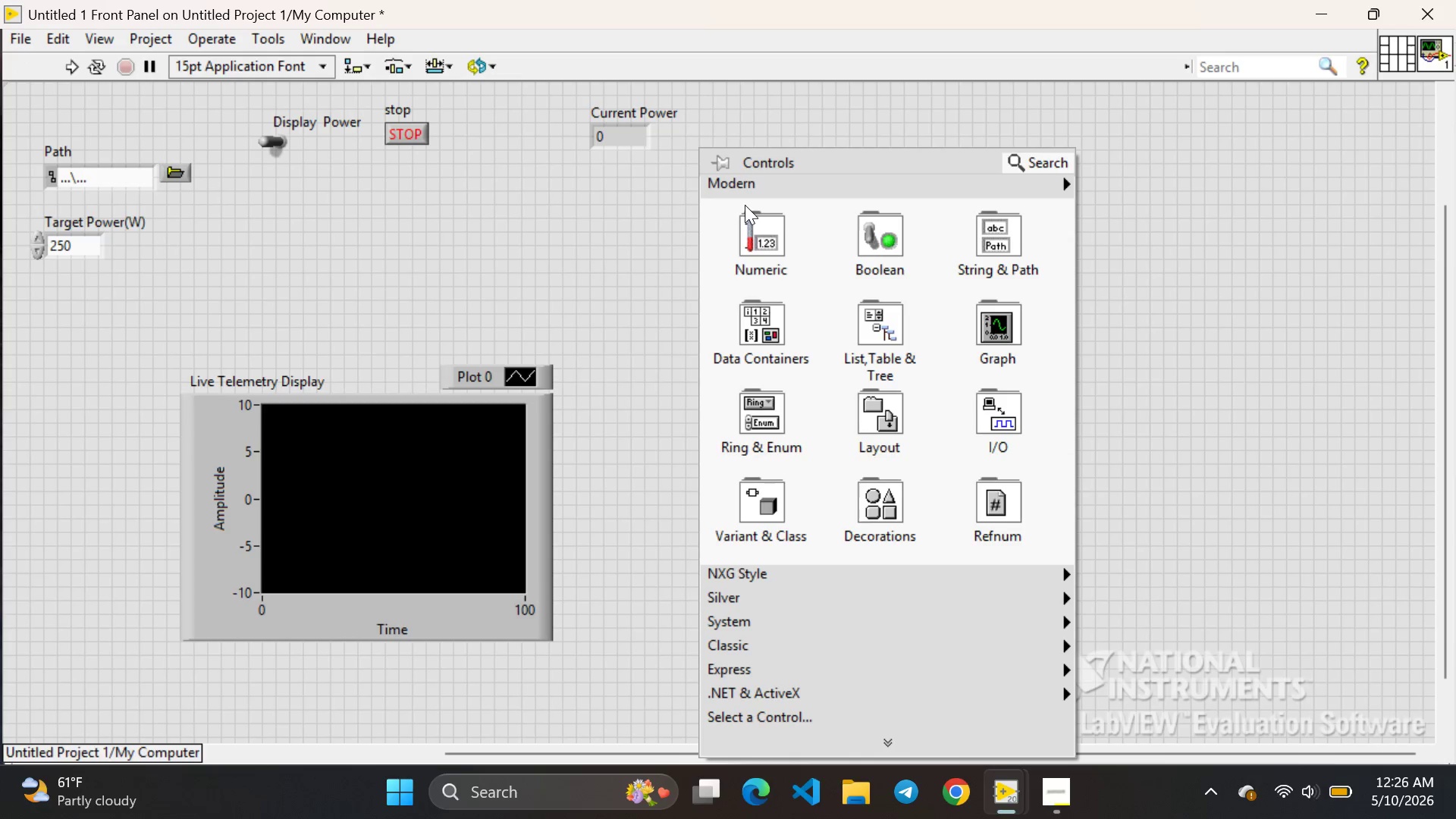 
left_click([745, 205])
 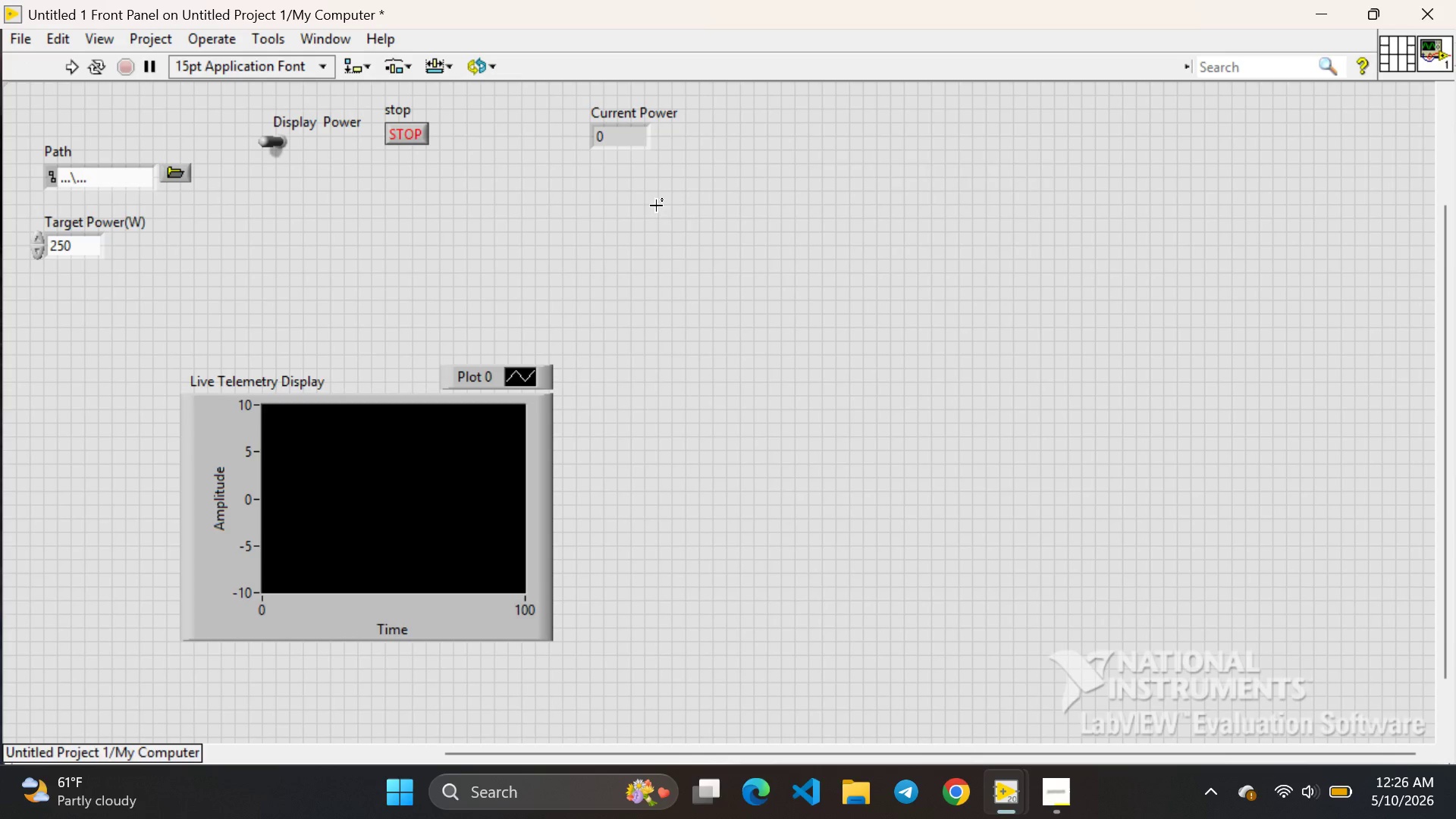 
right_click([656, 206])
 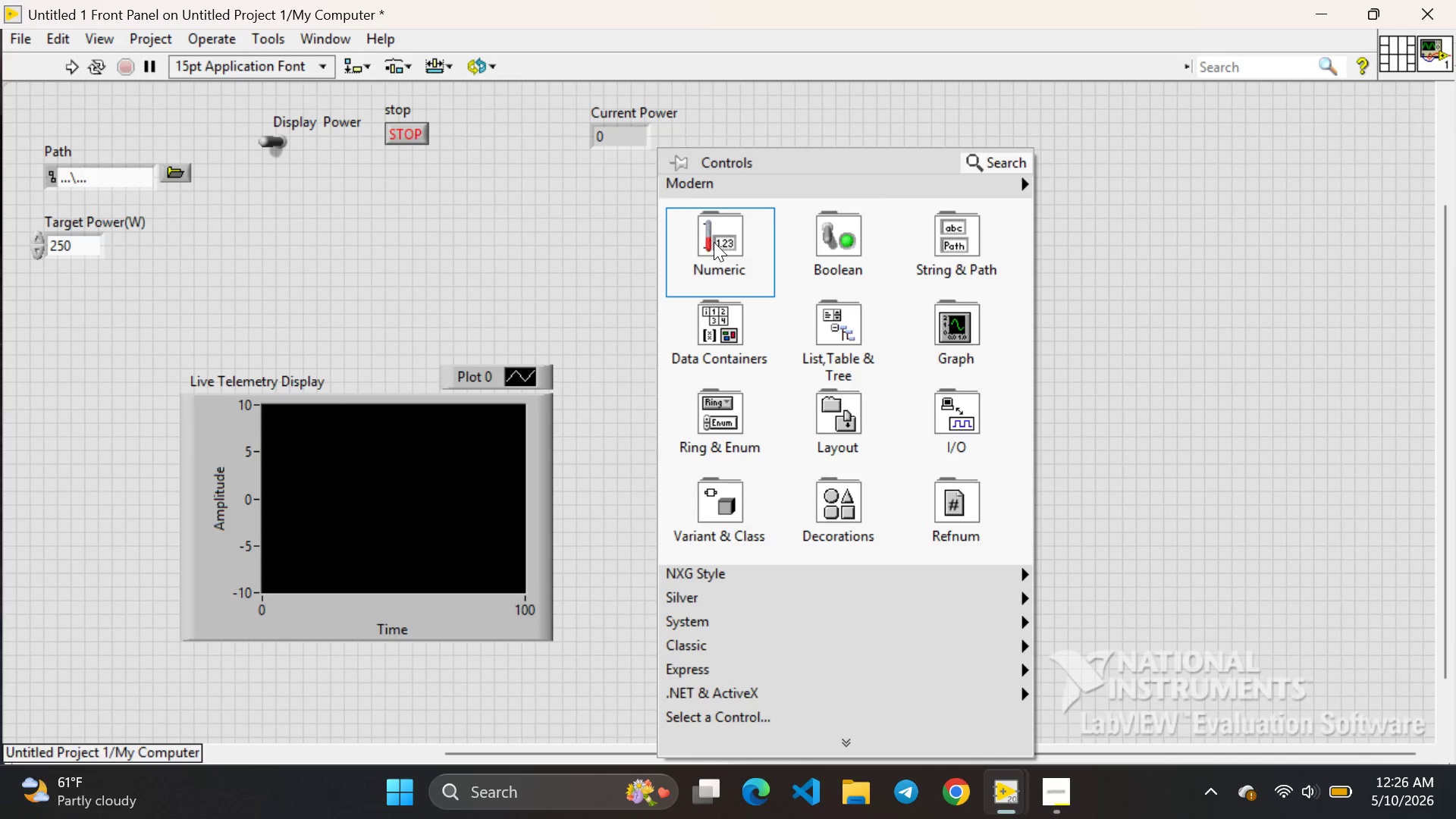 
left_click([714, 242])
 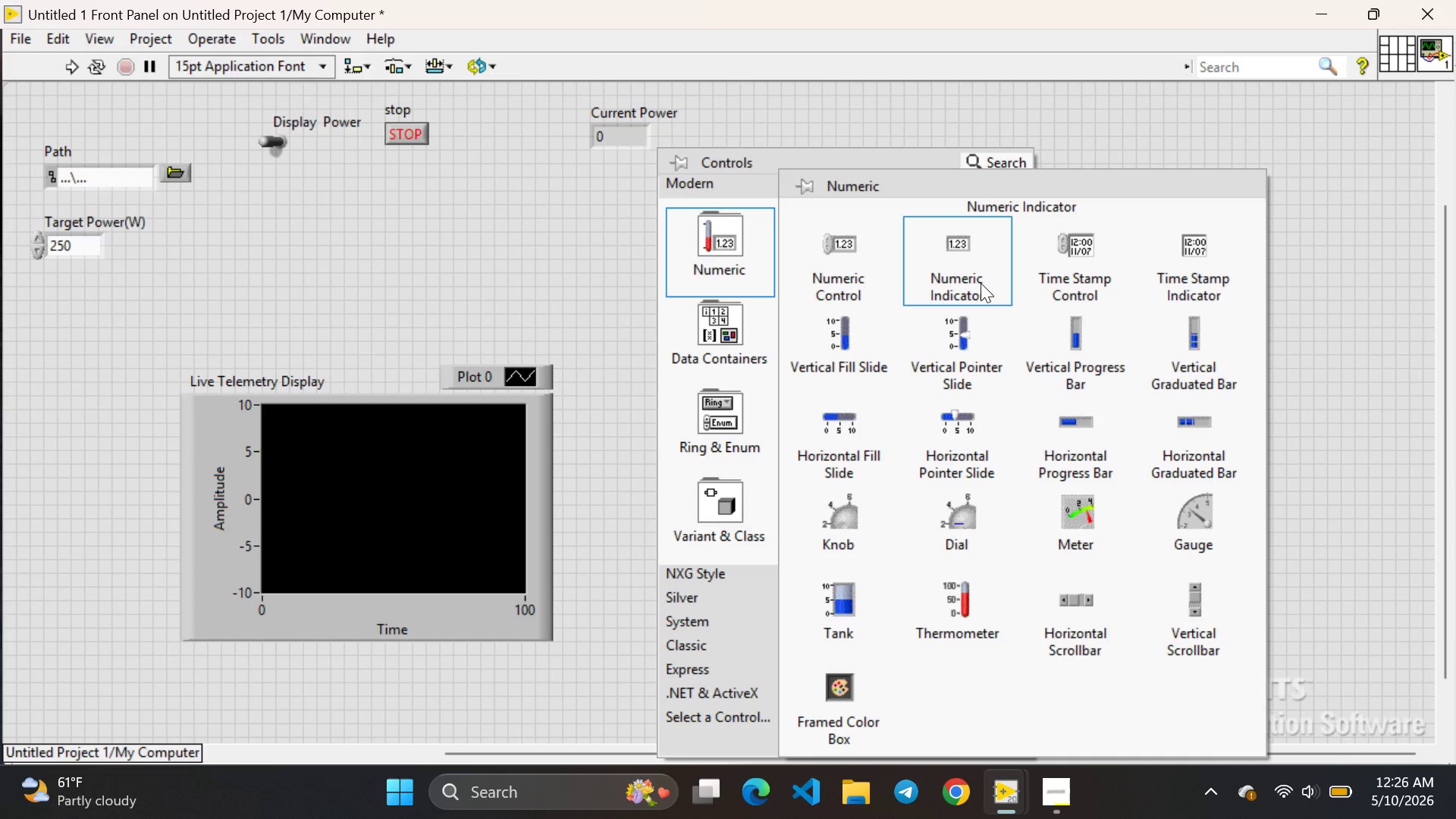 
left_click([981, 283])
 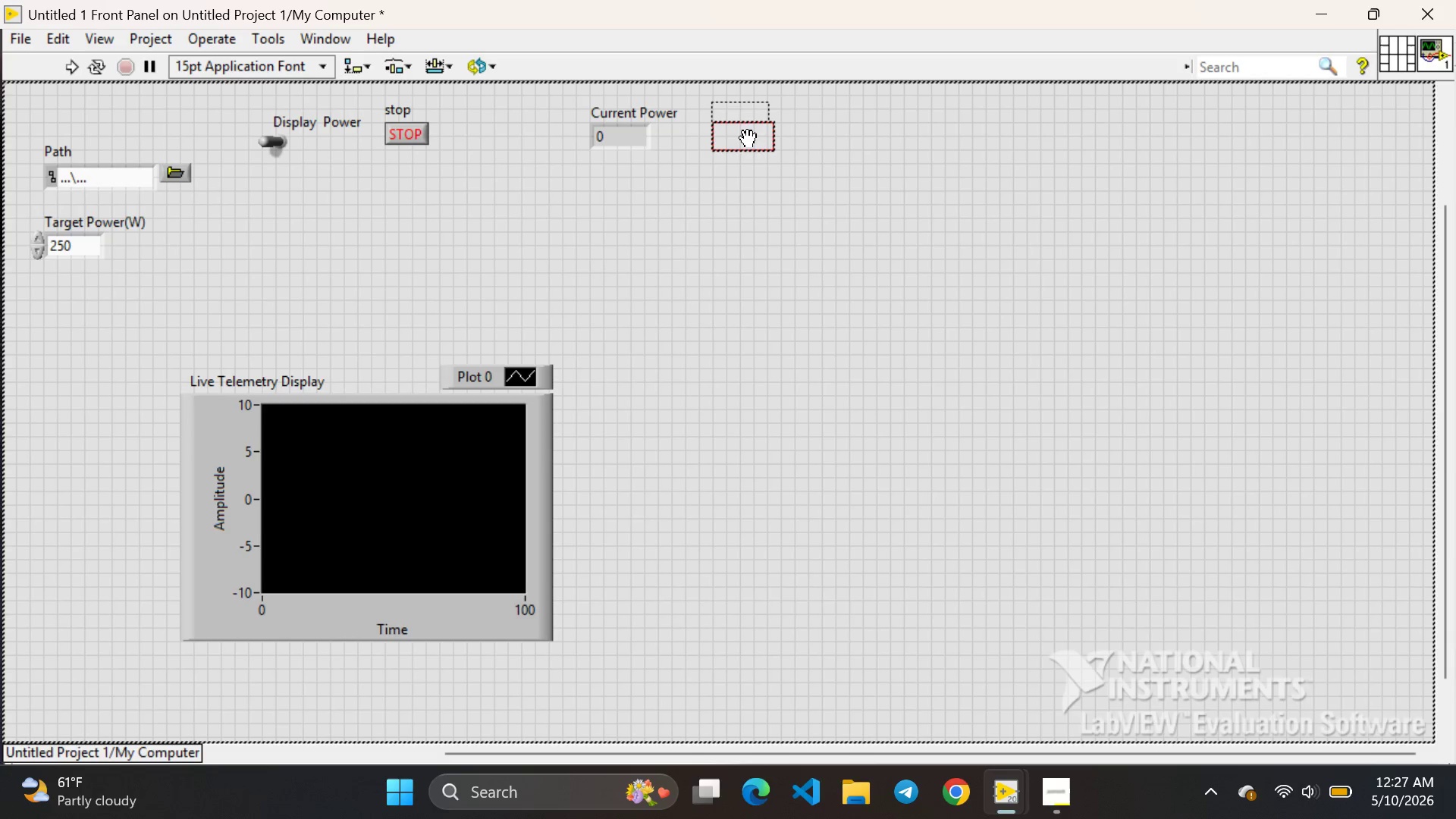 
left_click([742, 139])
 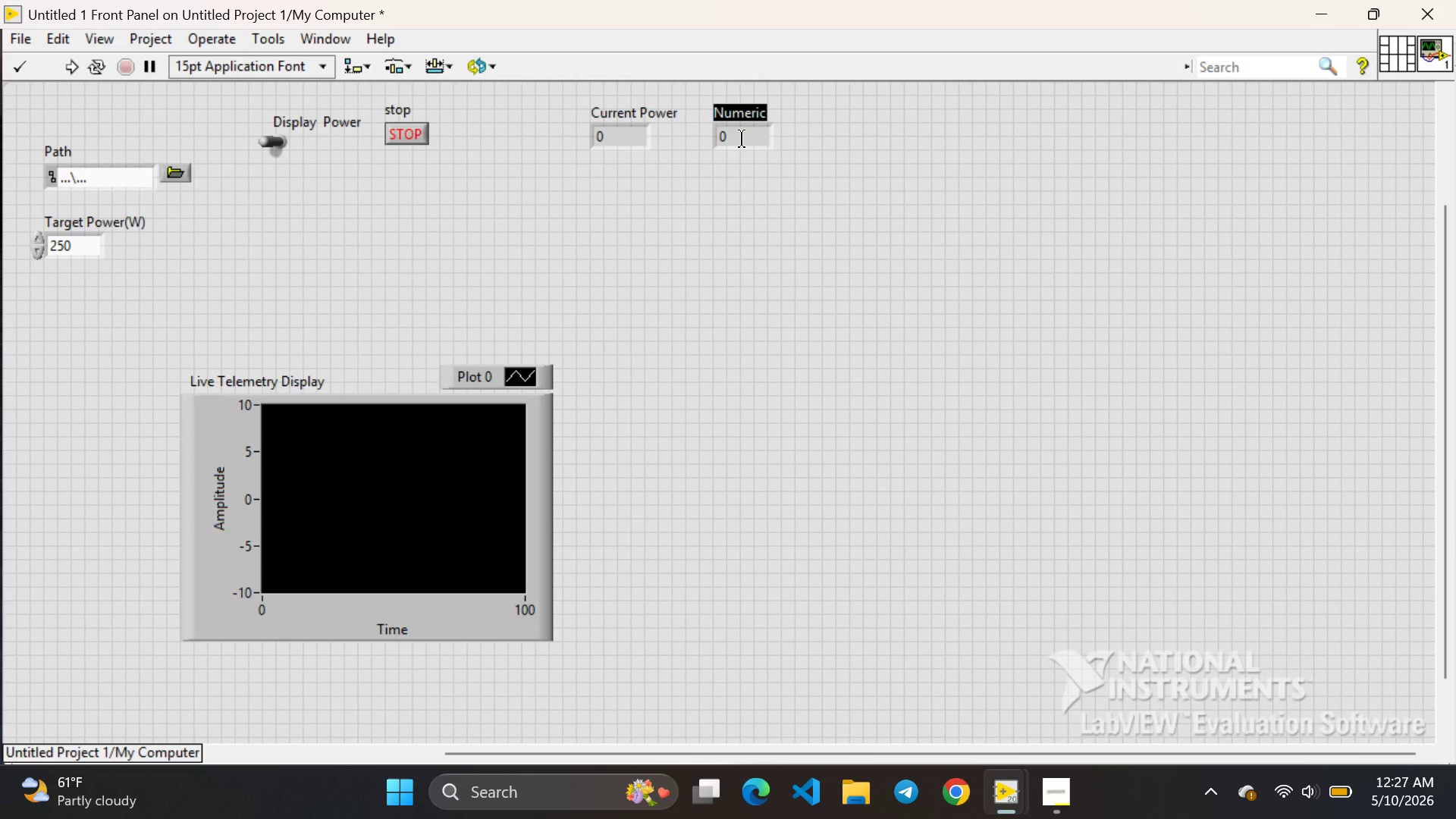 
wait(6.64)
 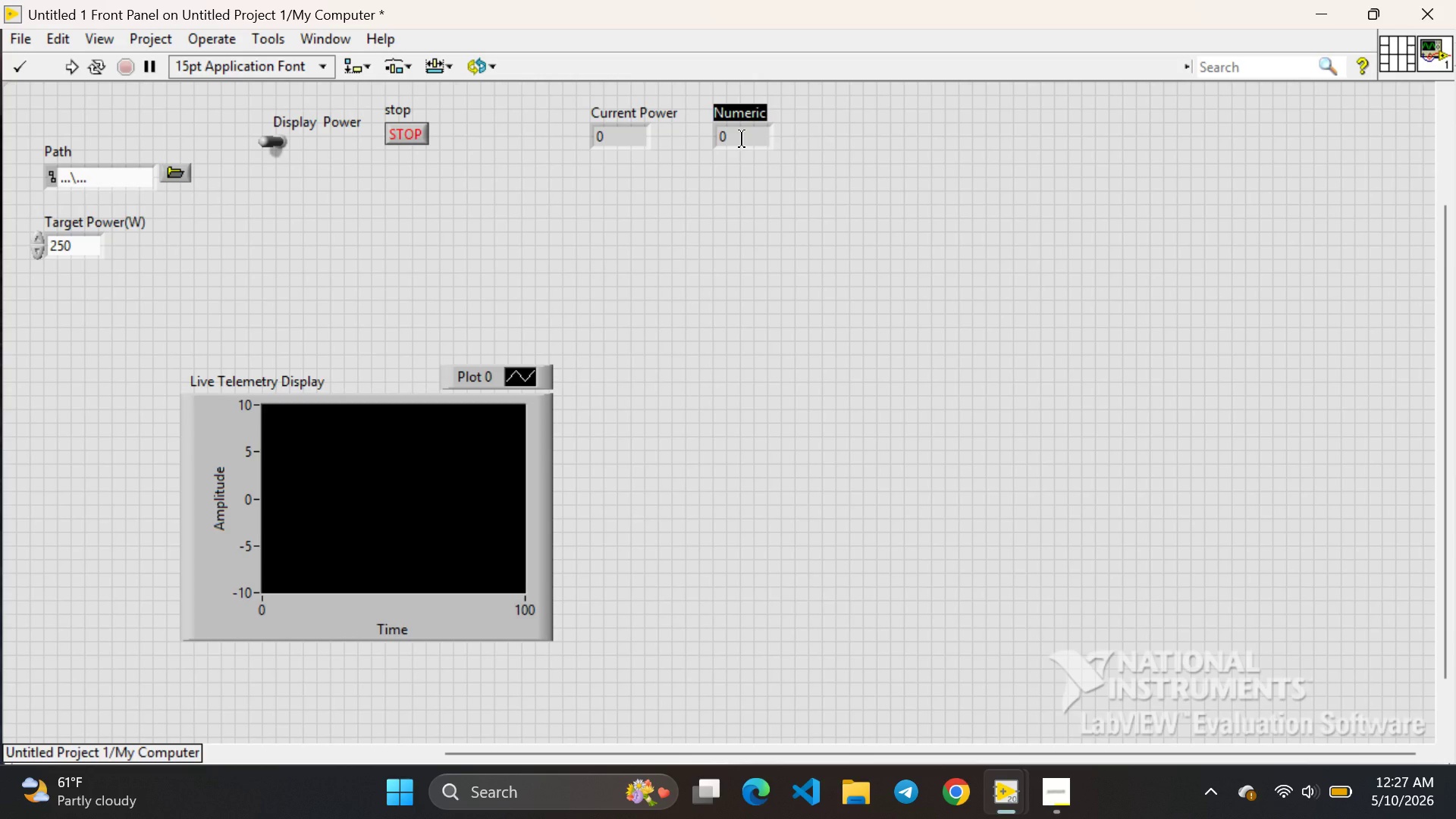 
key(Backspace)
 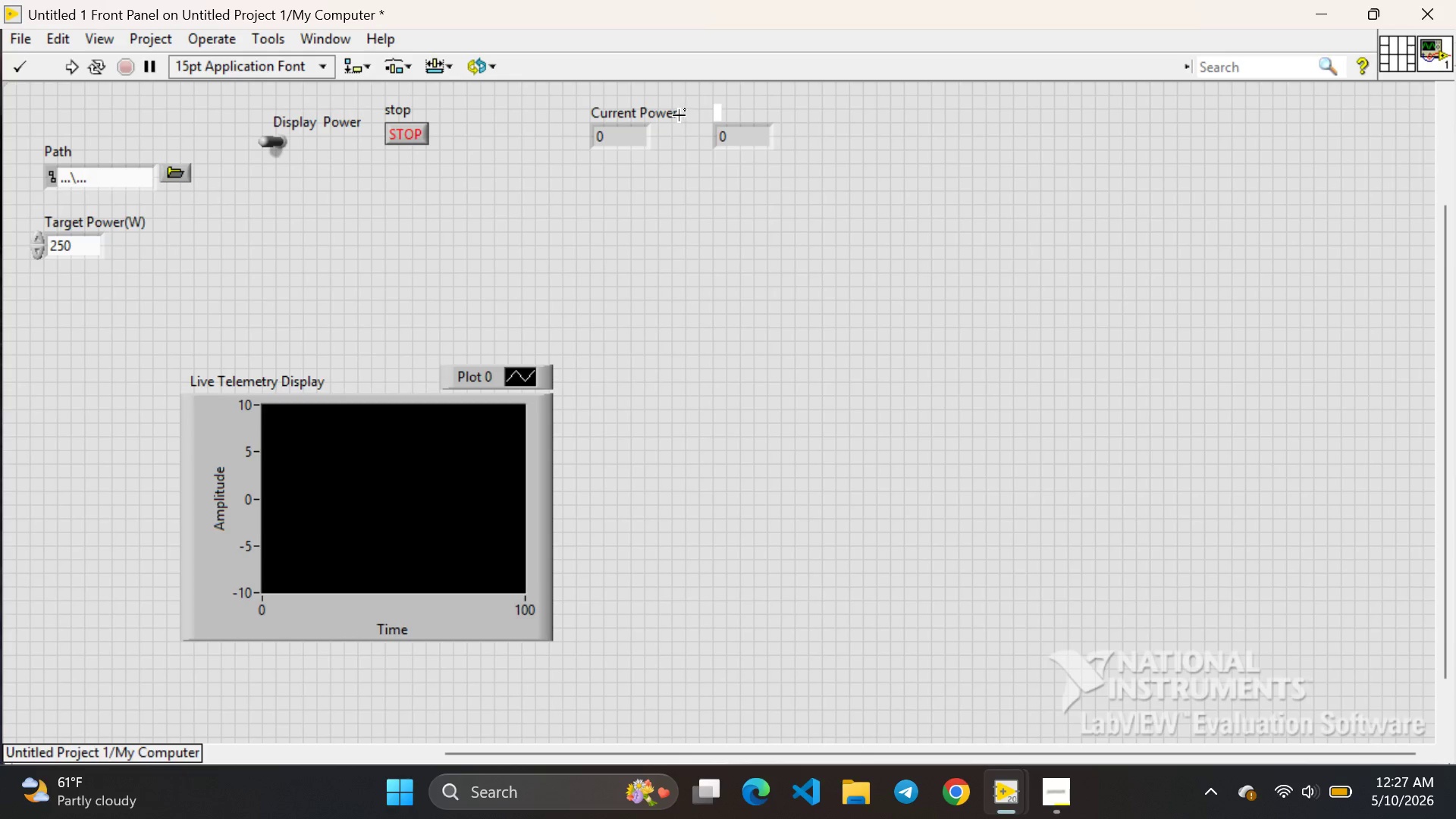 
left_click([679, 115])
 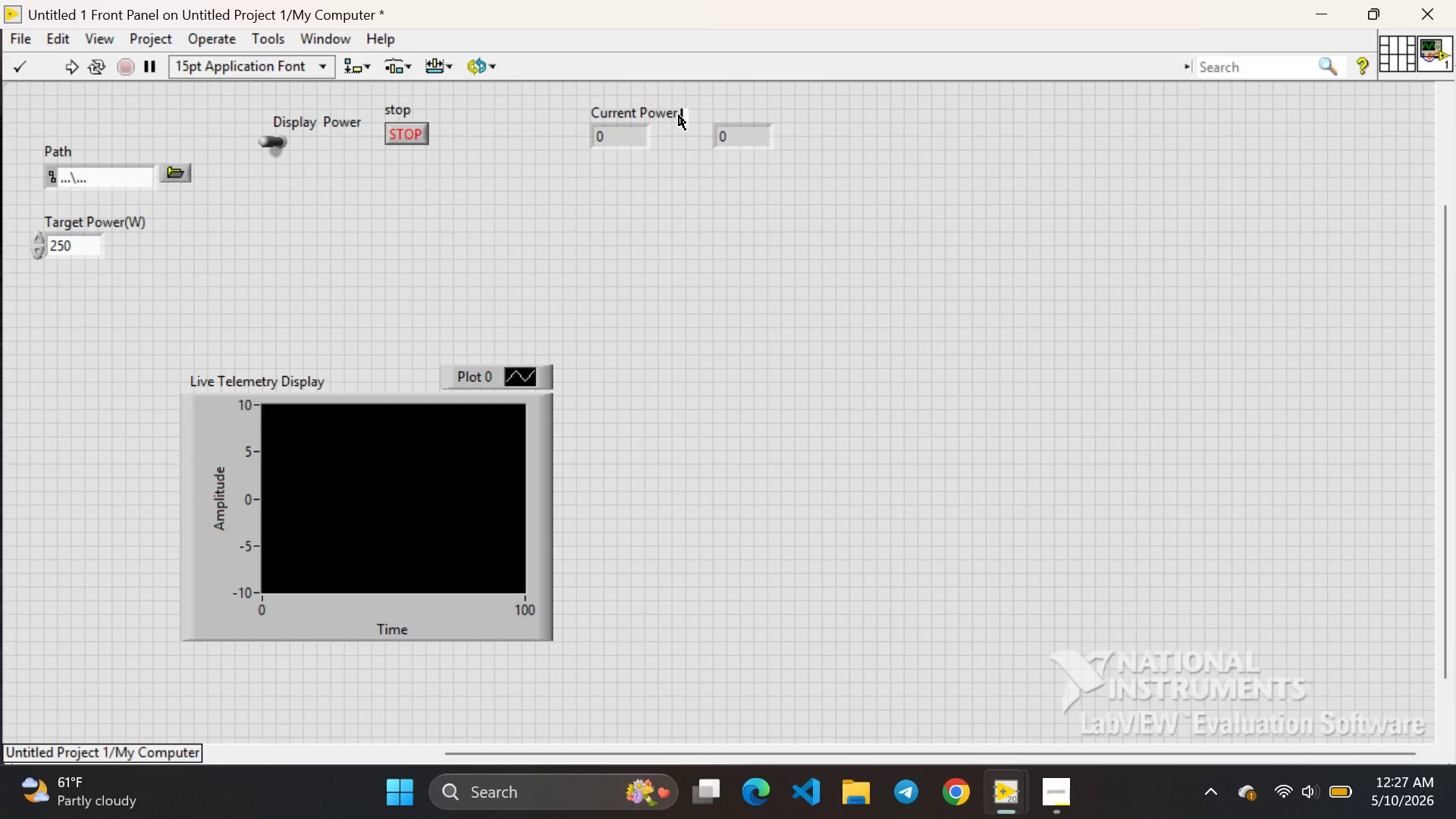 
double_click([679, 115])
 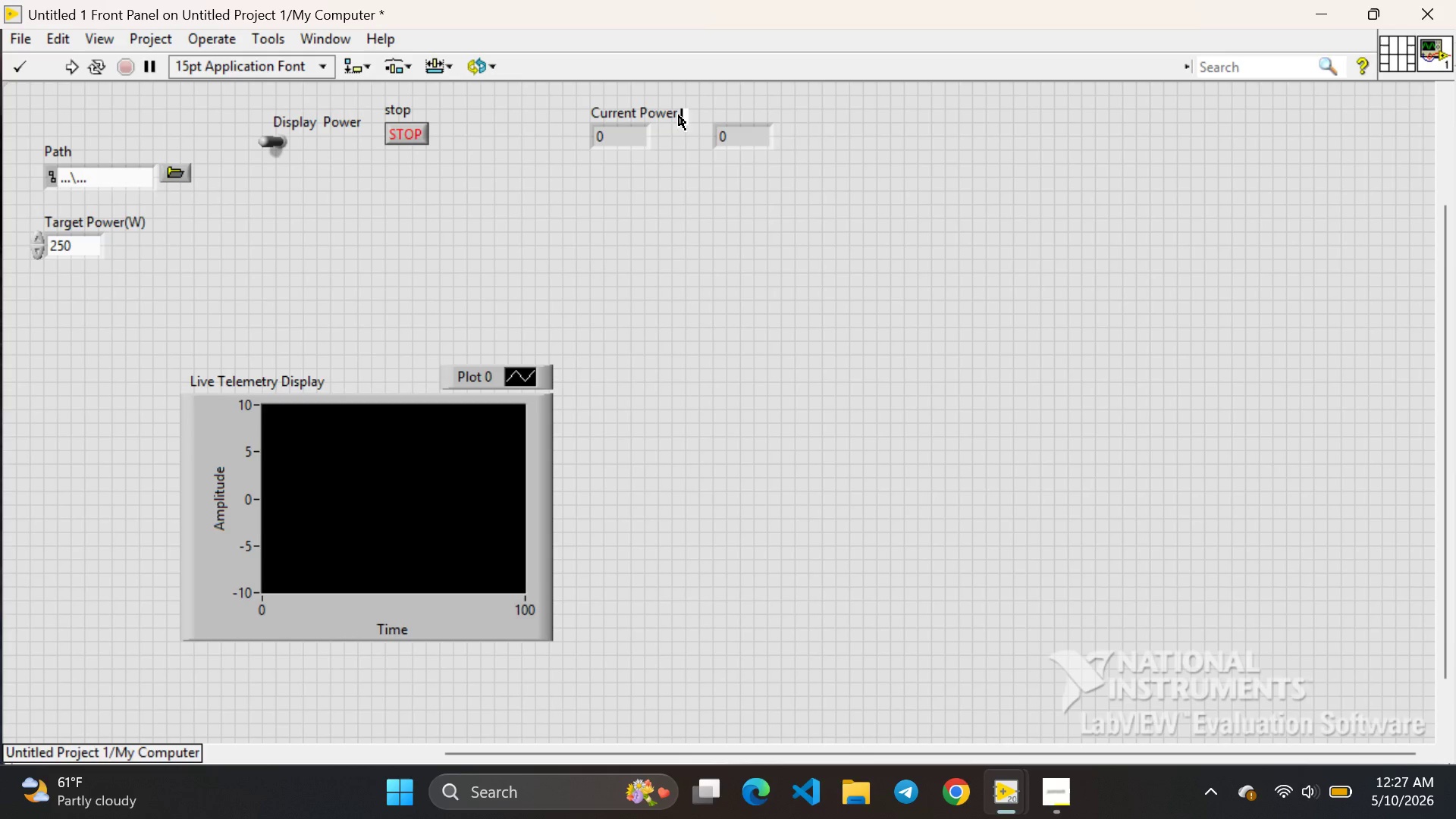 
type((W))
 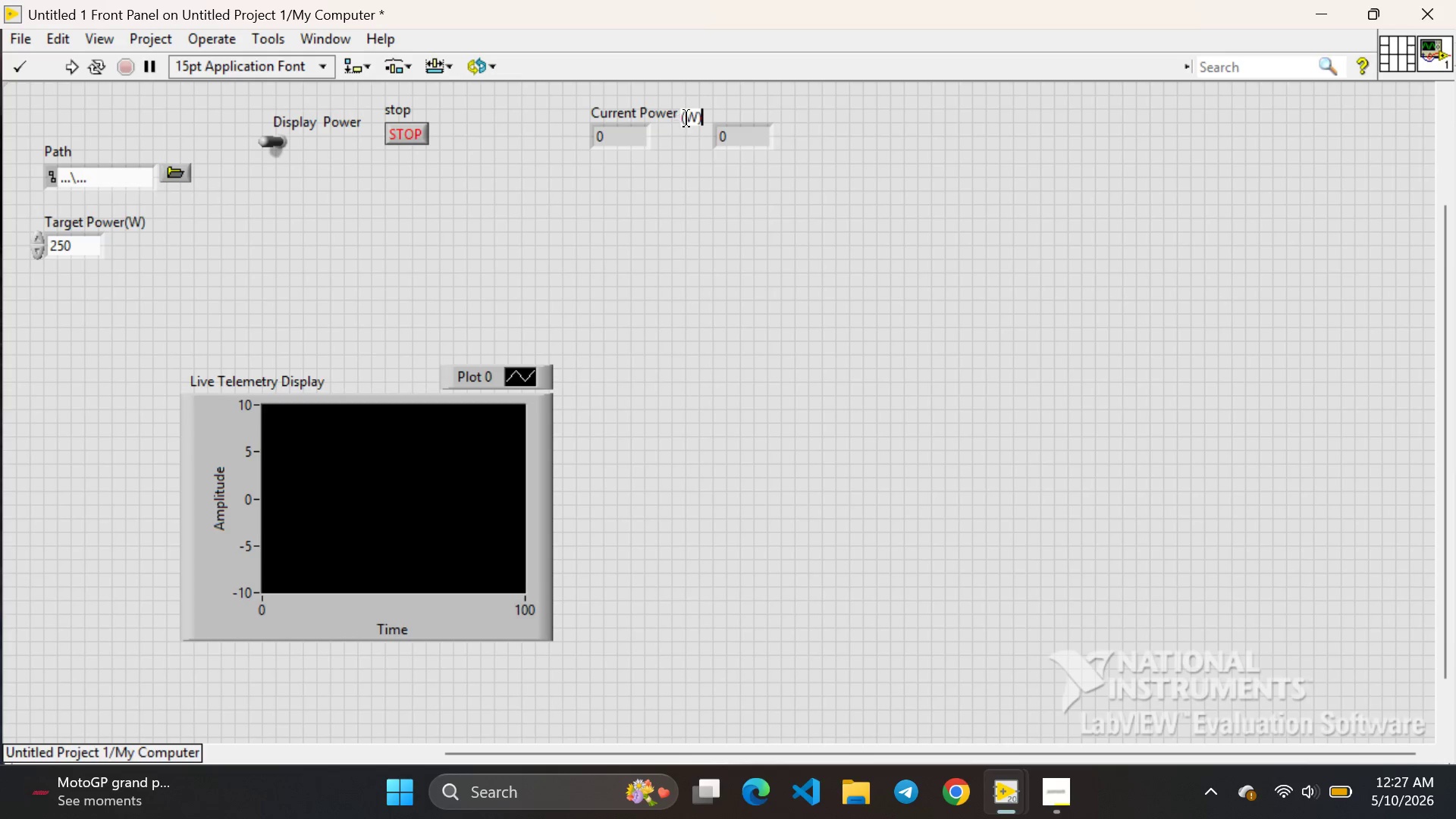 
left_click([737, 118])
 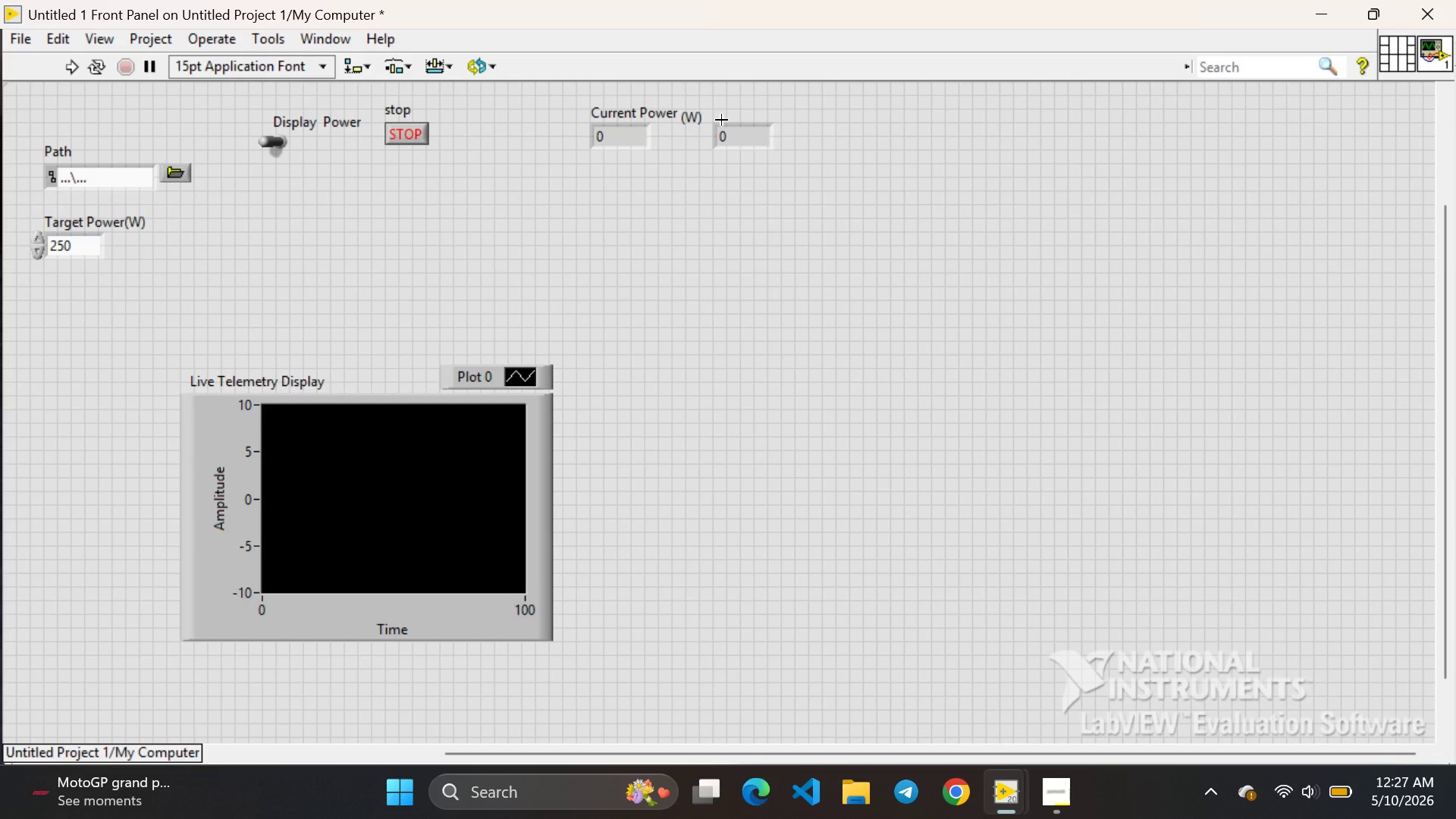 
double_click([721, 120])
 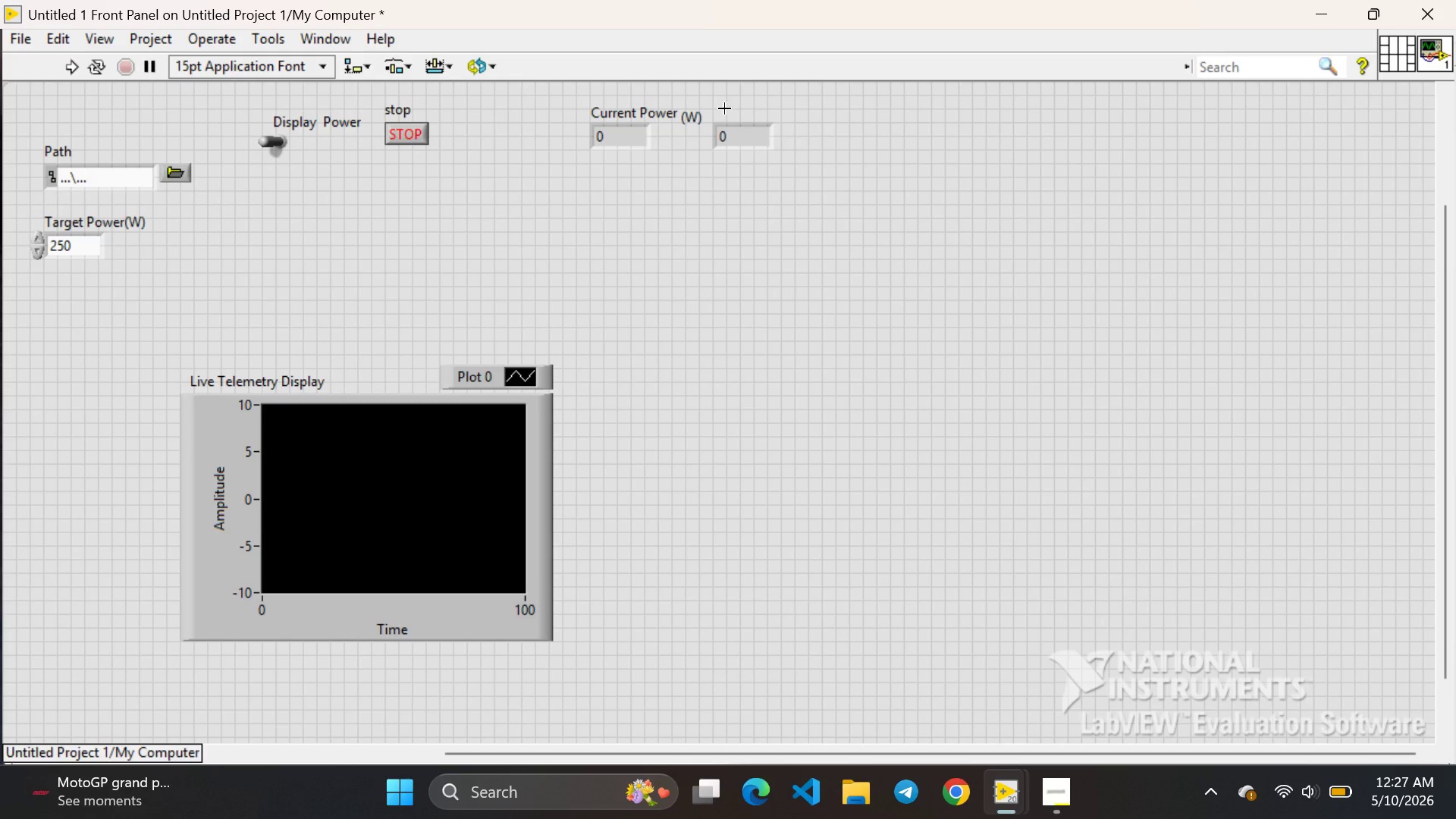 
left_click([724, 108])
 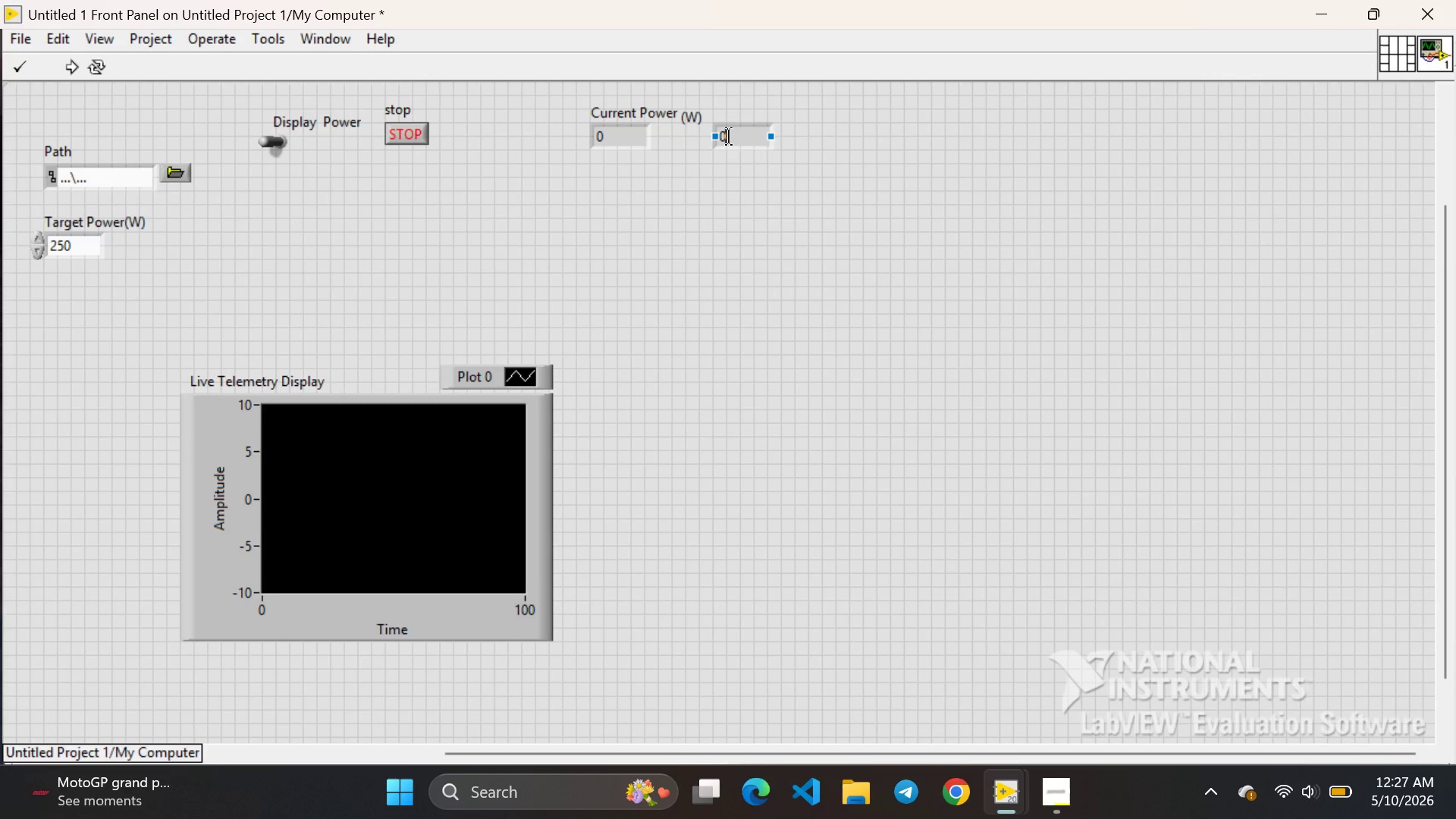 
left_click([729, 136])
 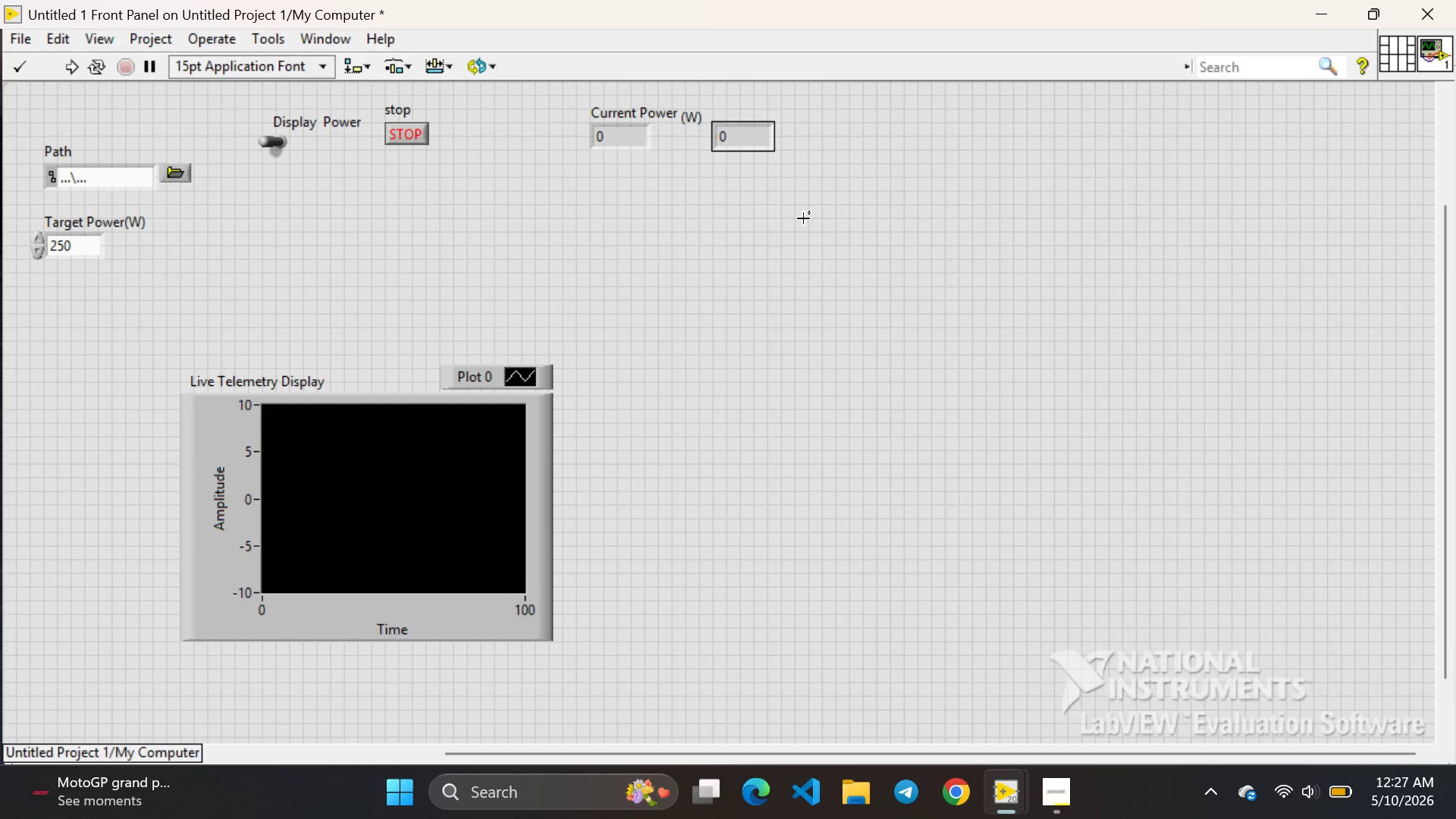 
left_click([803, 218])
 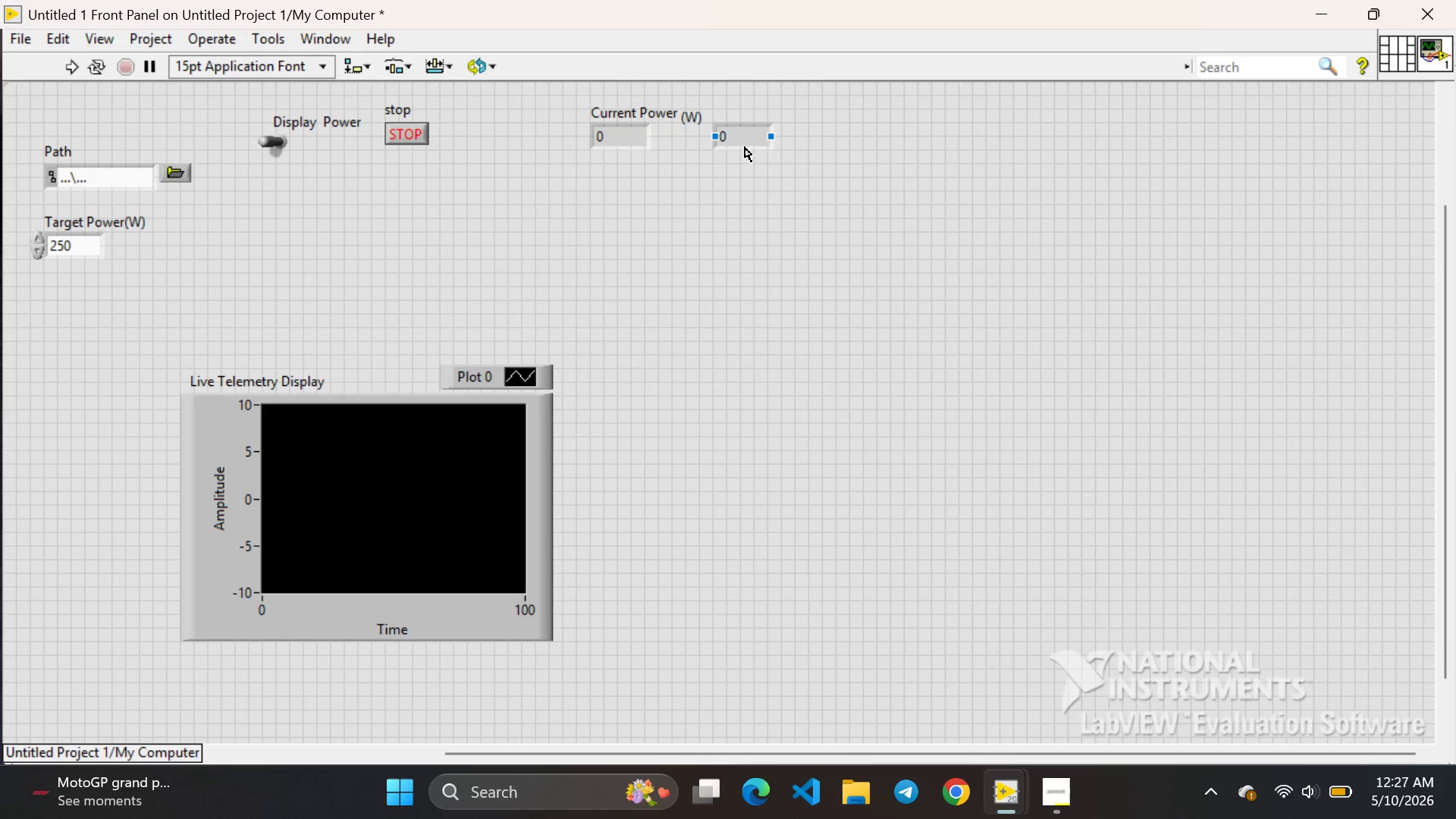 
left_click([745, 144])
 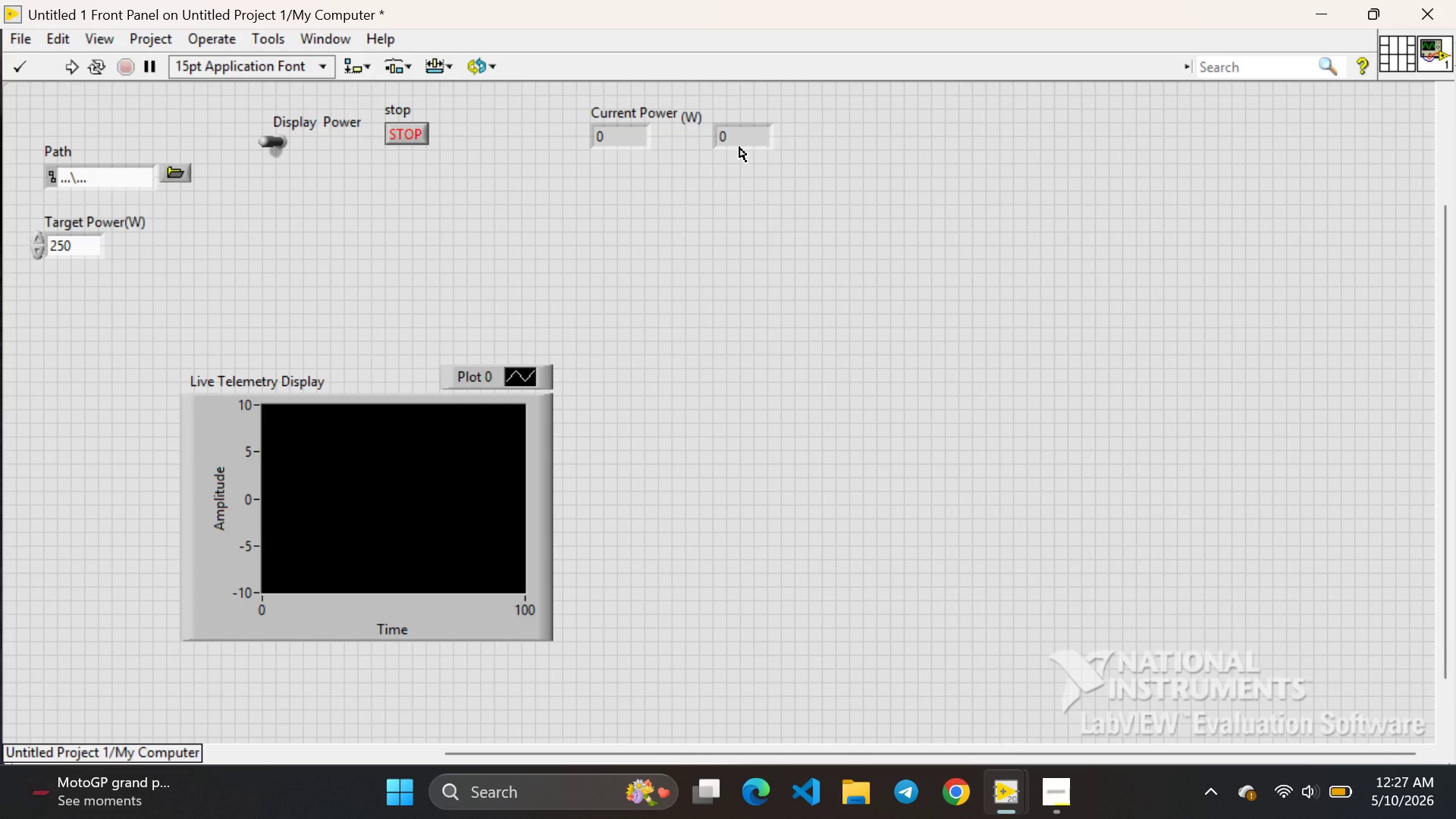 
left_click([739, 147])
 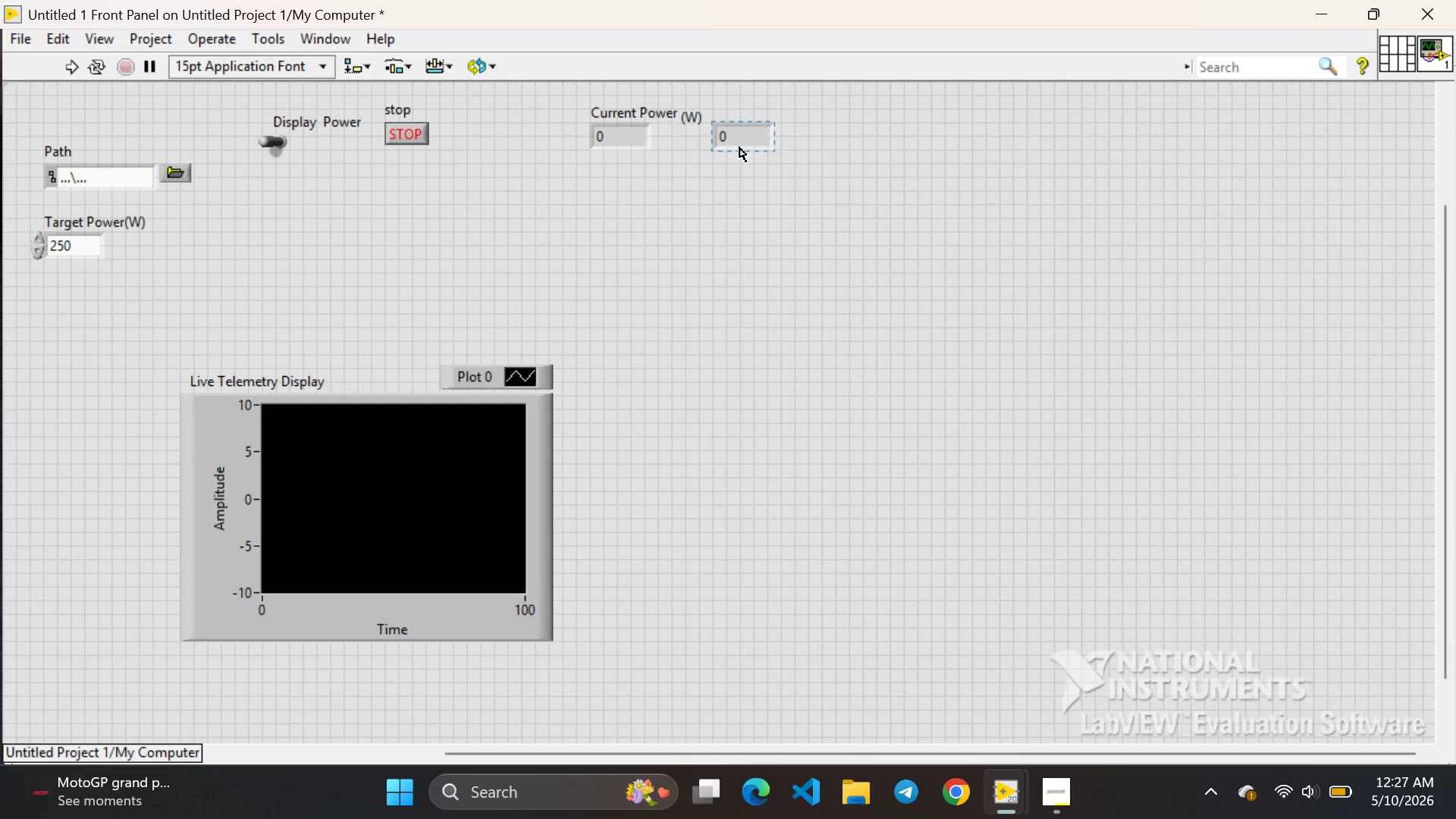 
key(Backspace)
 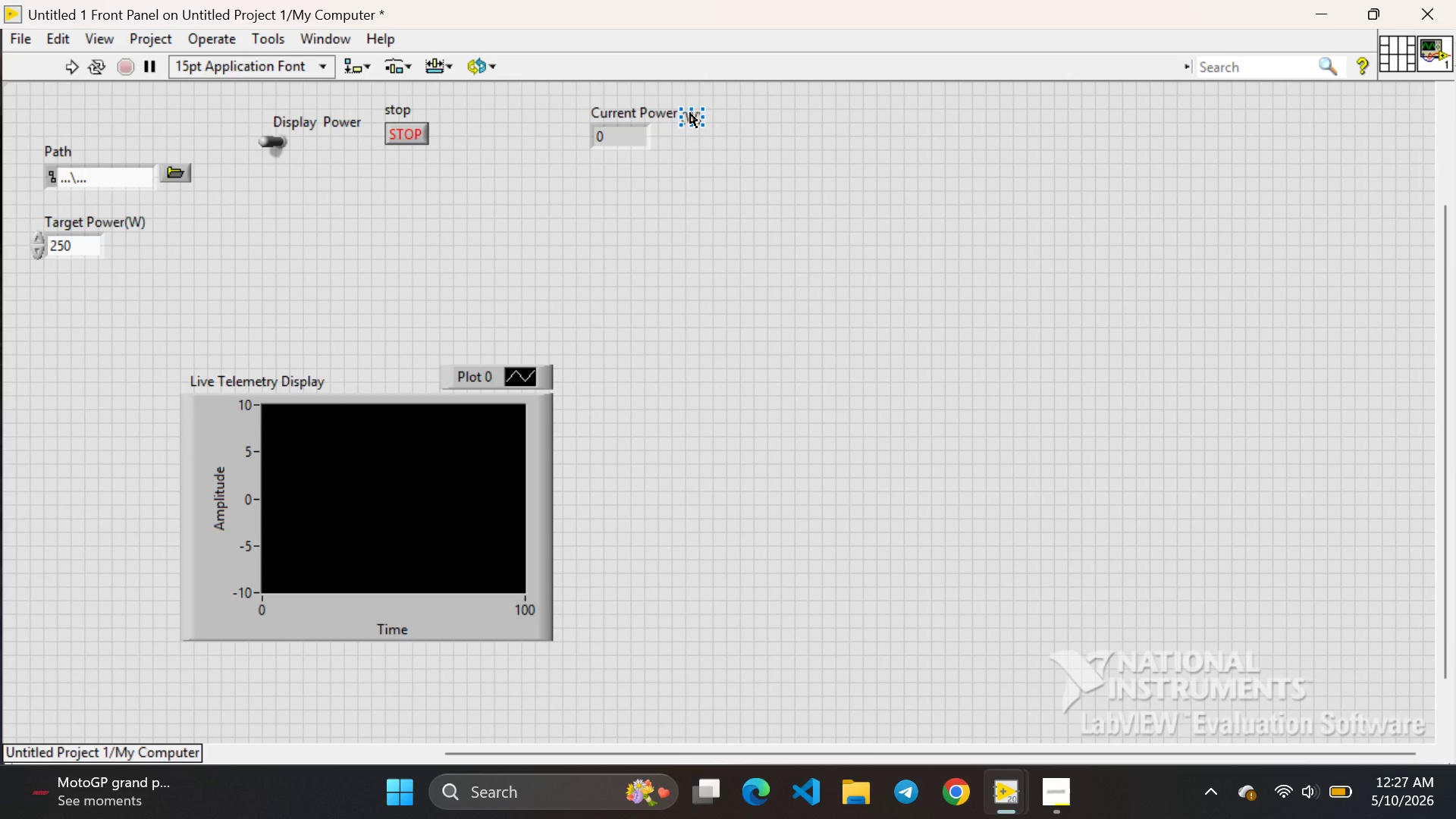 
left_click([690, 113])
 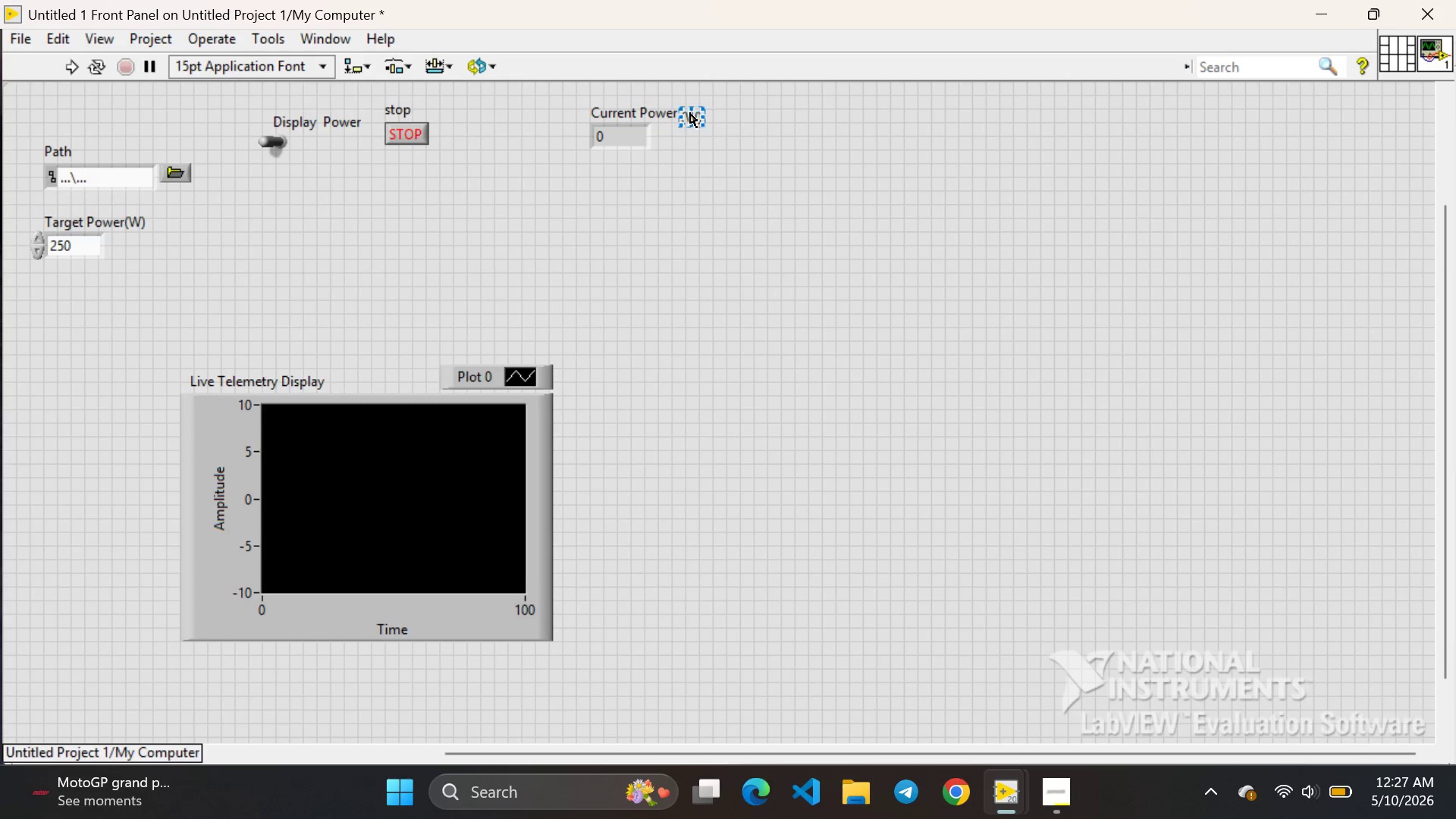 
key(Backspace)
 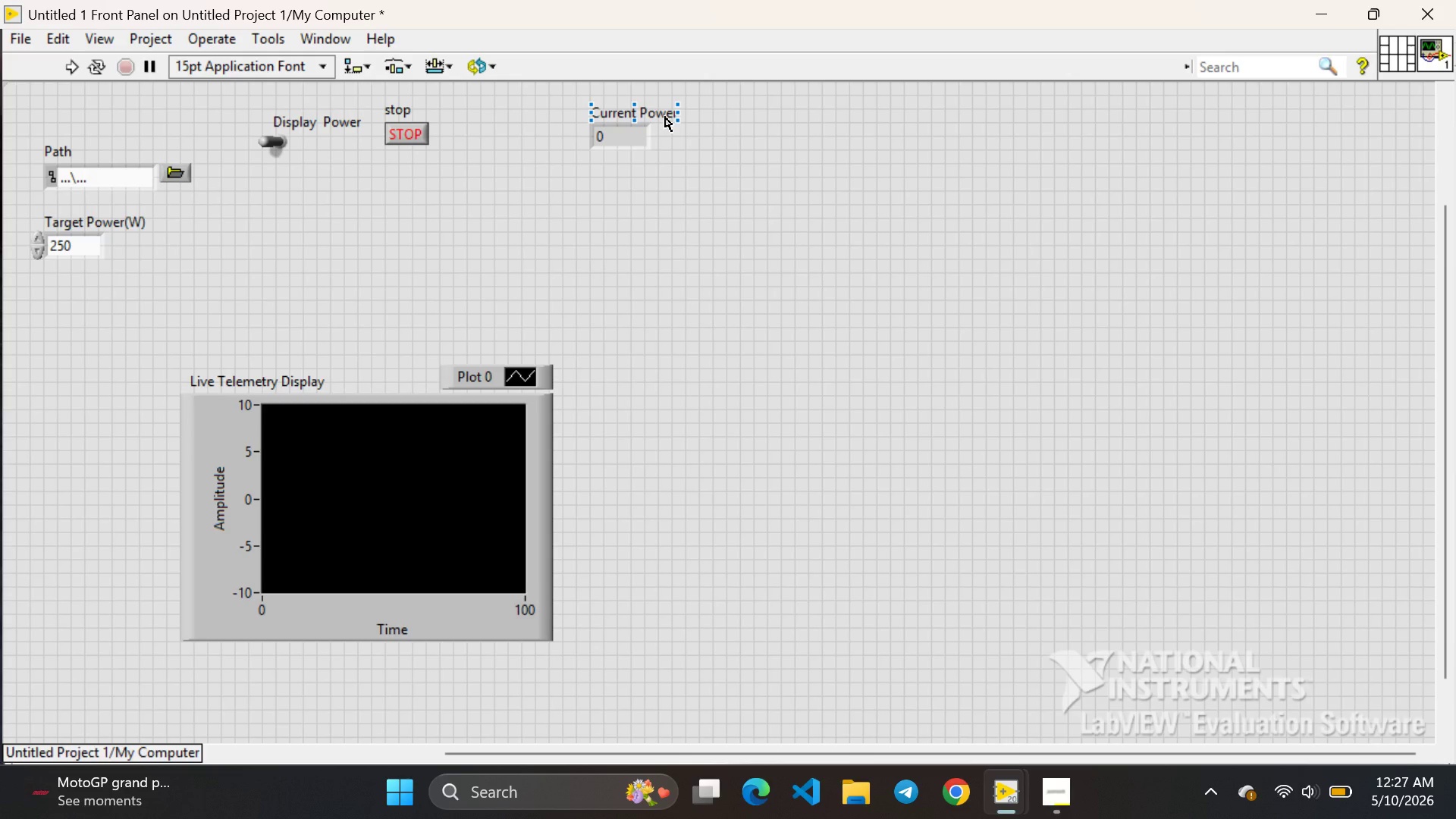 
left_click([665, 117])
 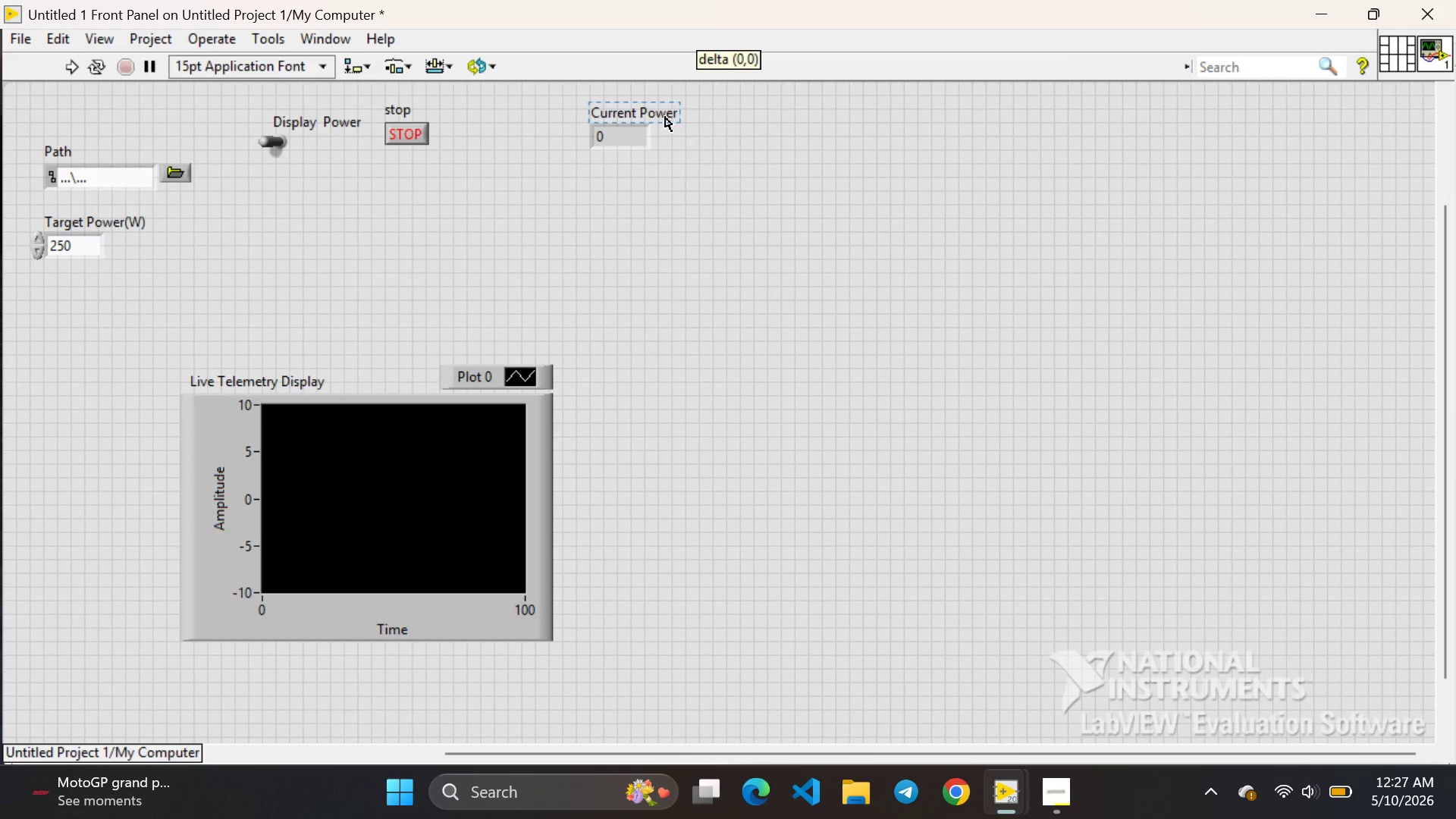 
double_click([665, 117])
 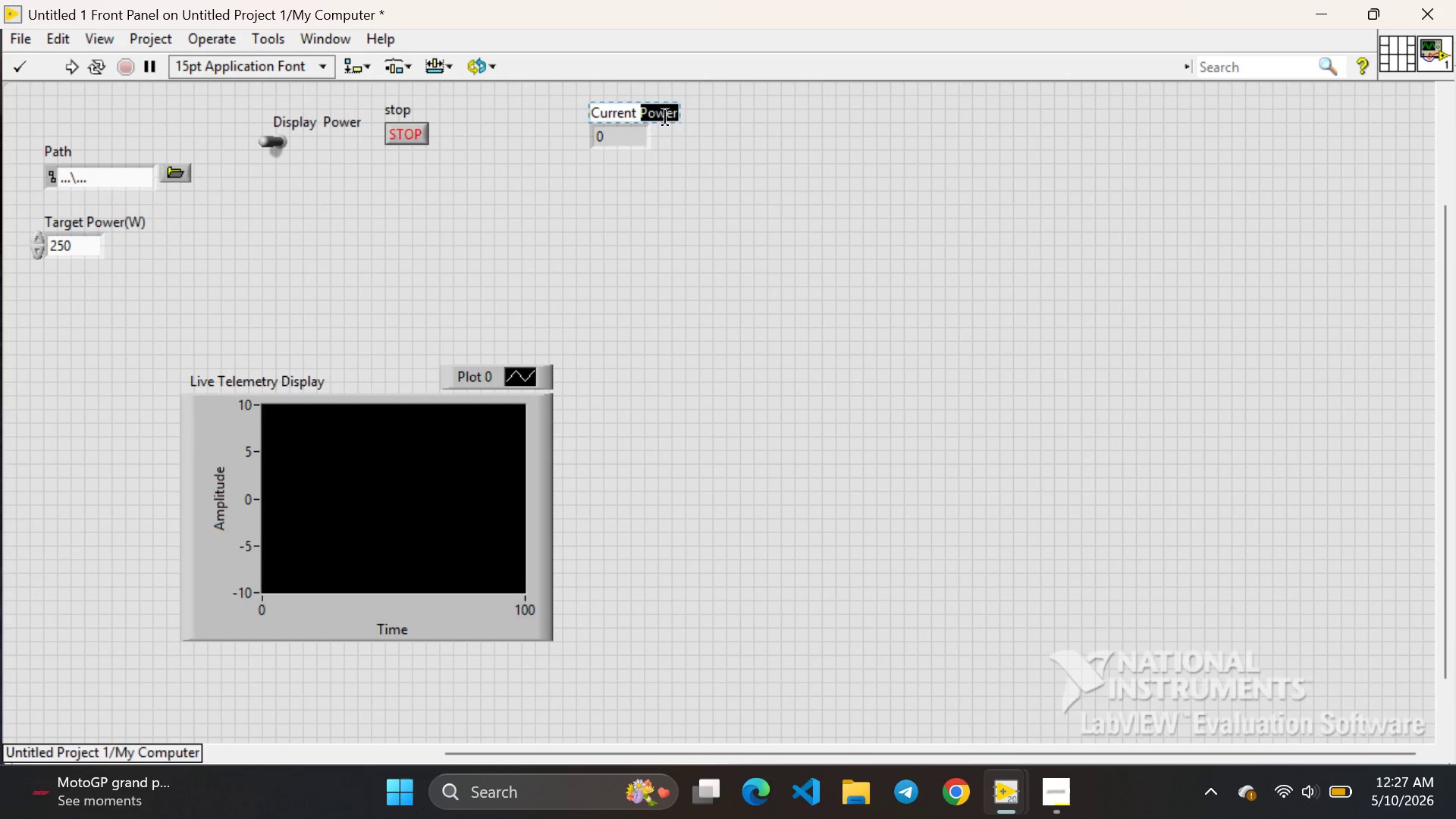 
left_click([665, 117])
 